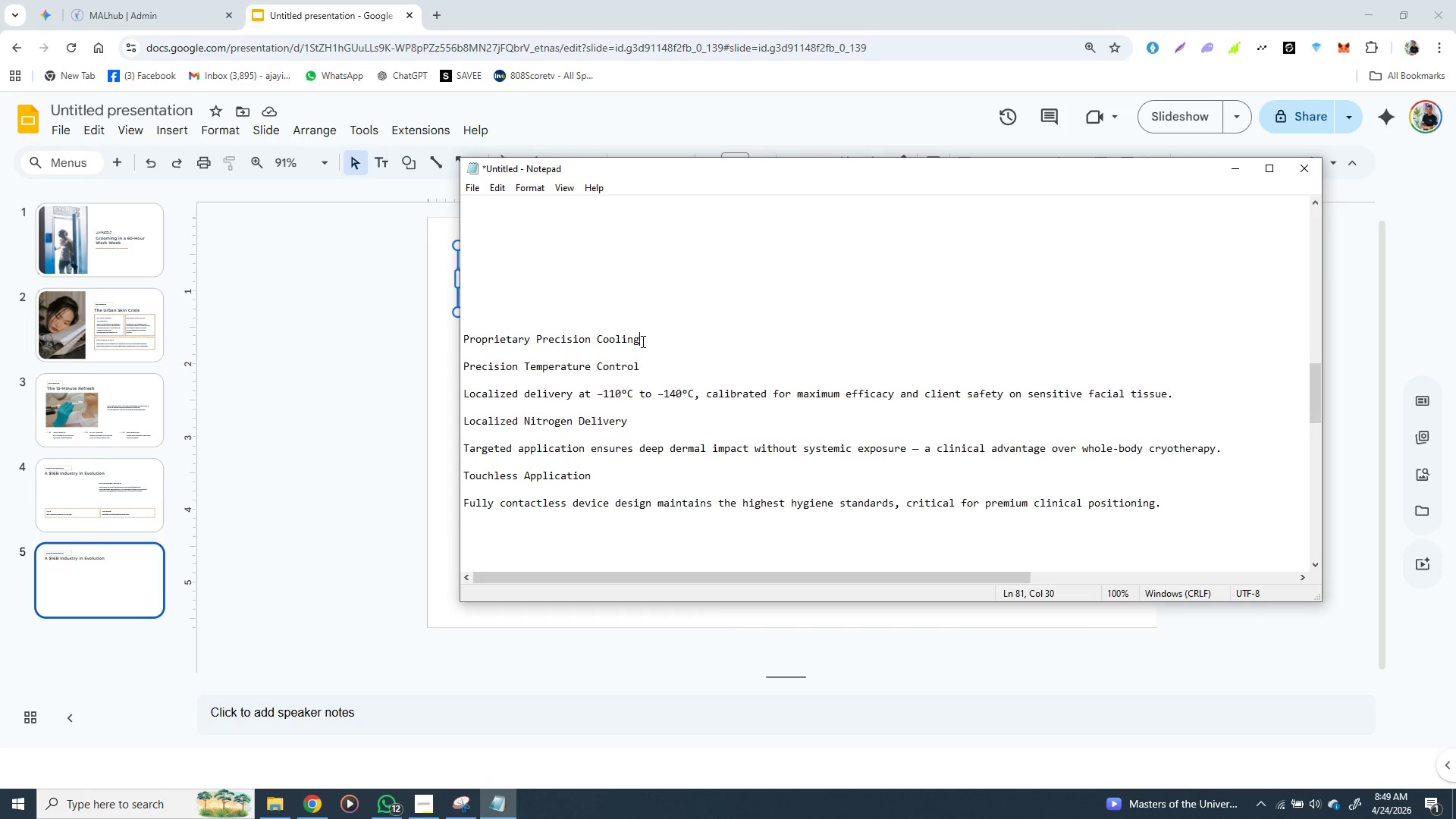 
left_click_drag(start_coordinate=[642, 341], to_coordinate=[461, 344])
 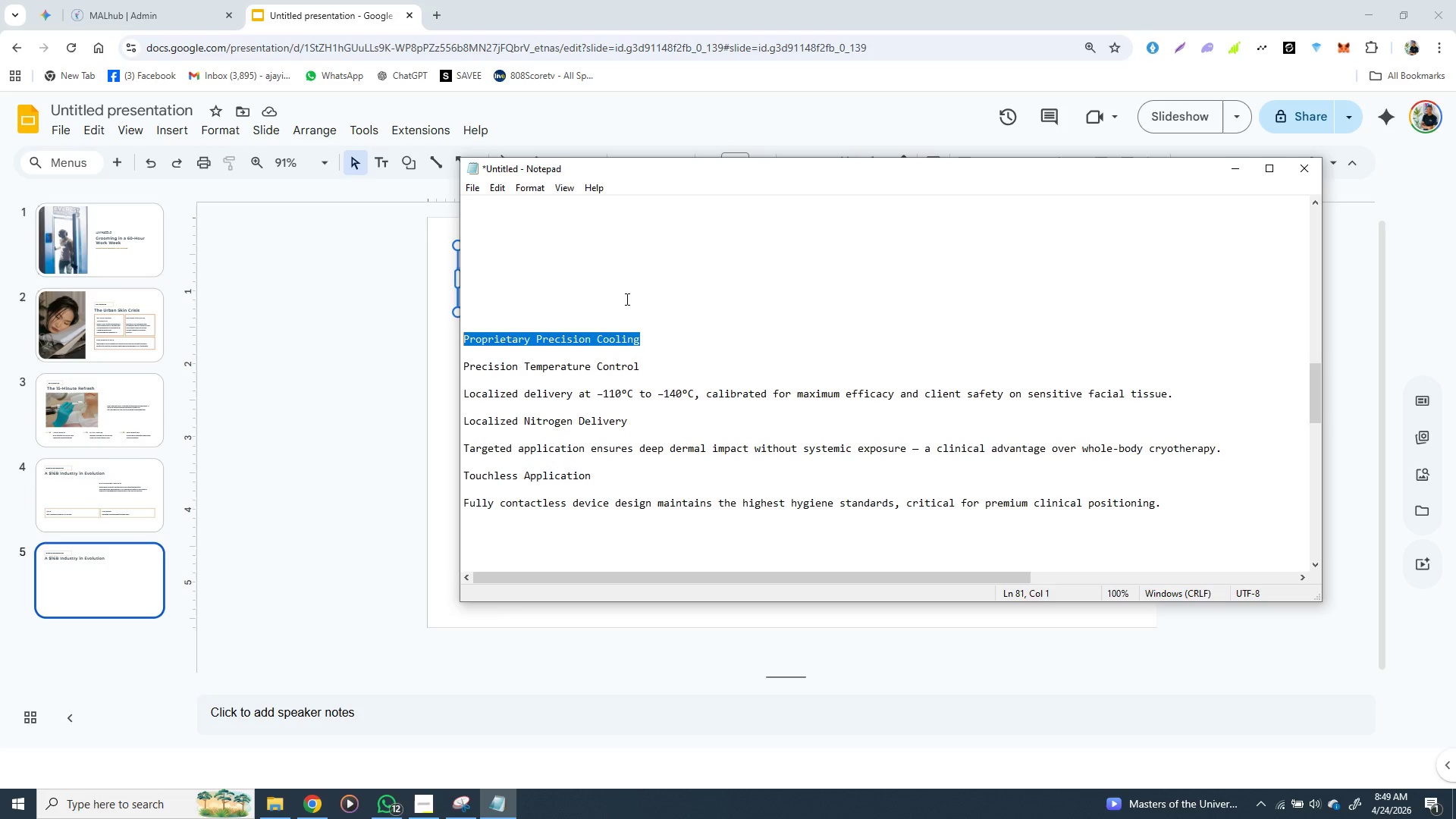 
key(Control+X)
 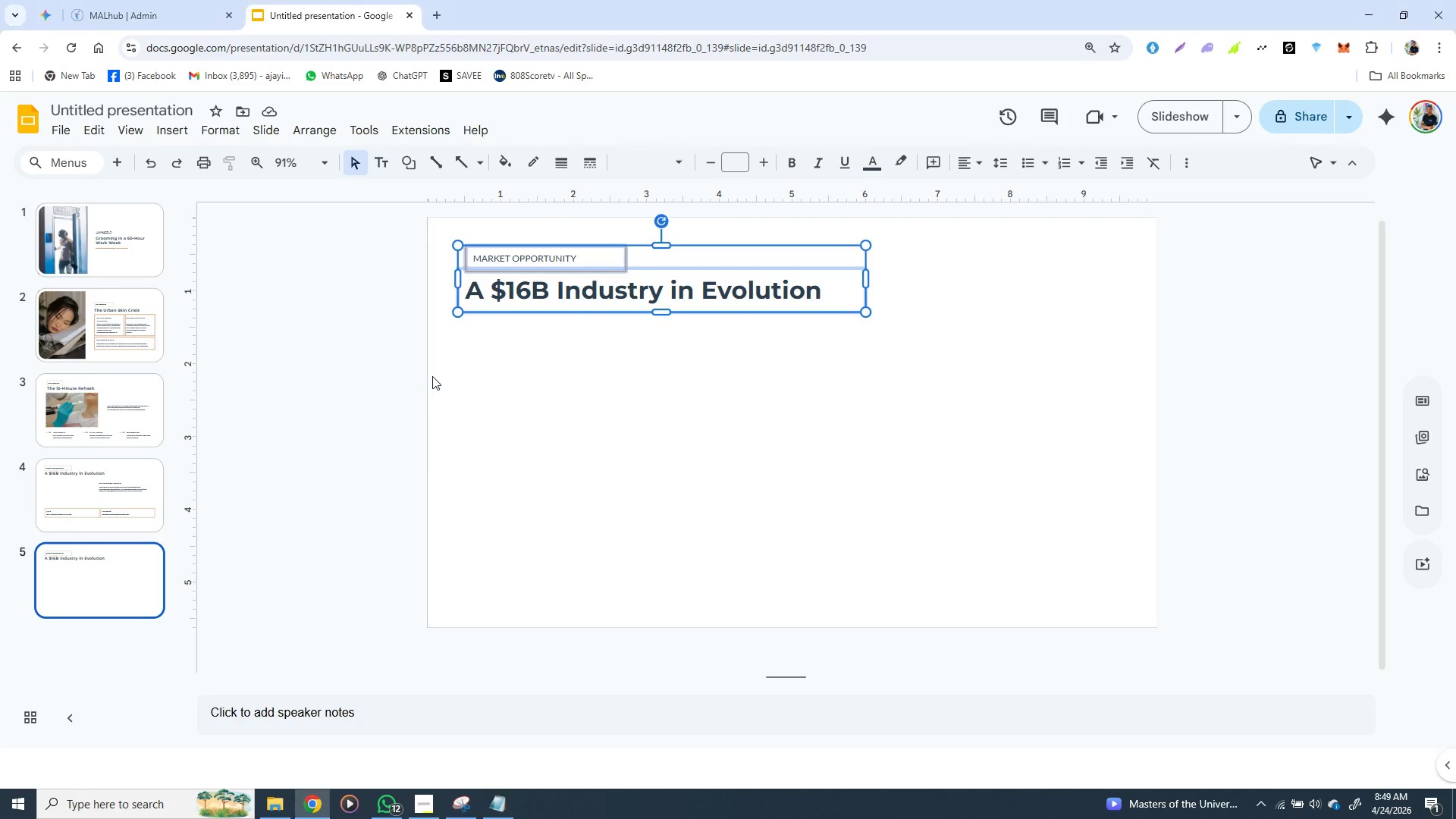 
left_click([429, 380])
 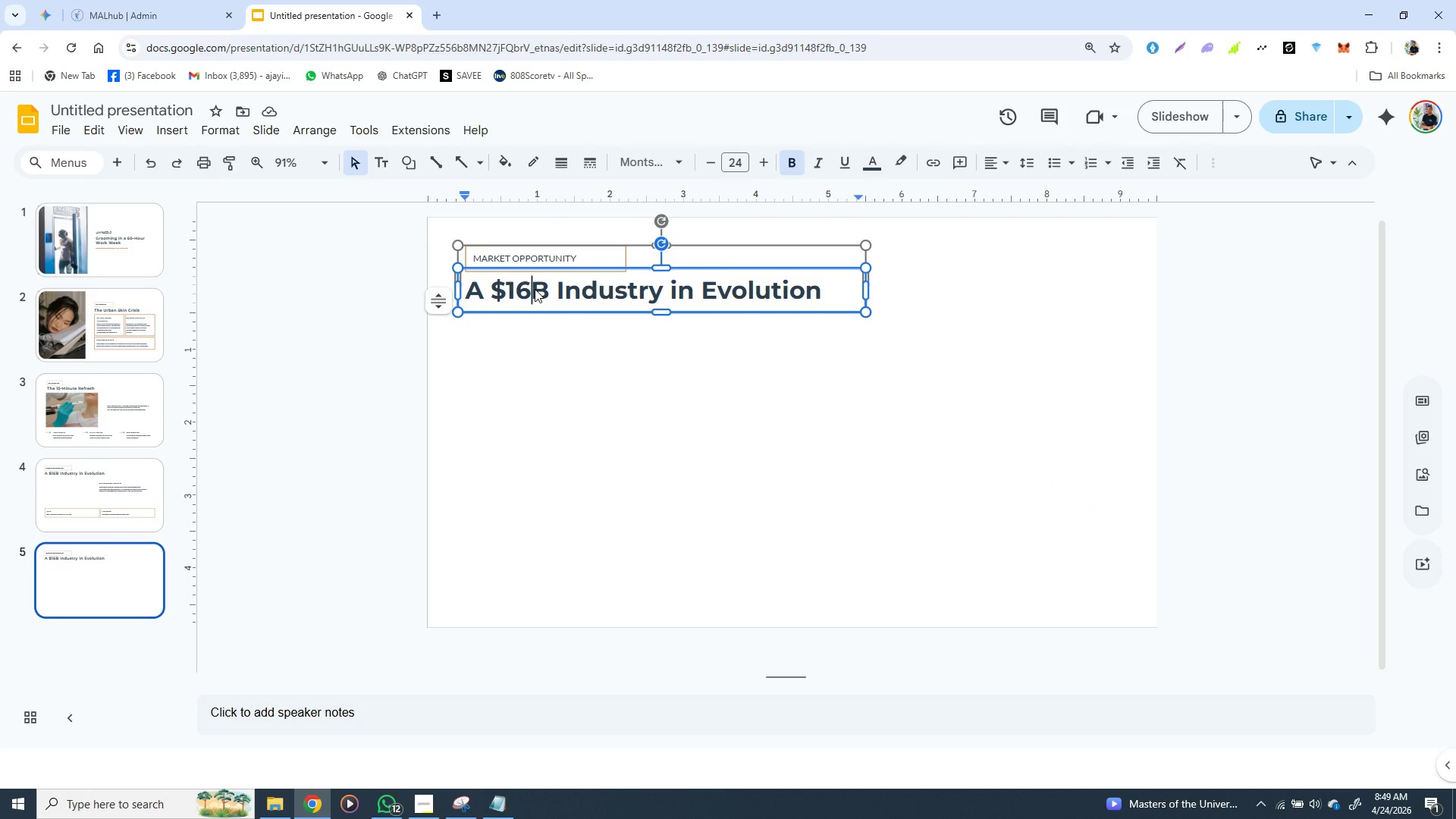 
double_click([535, 289])
 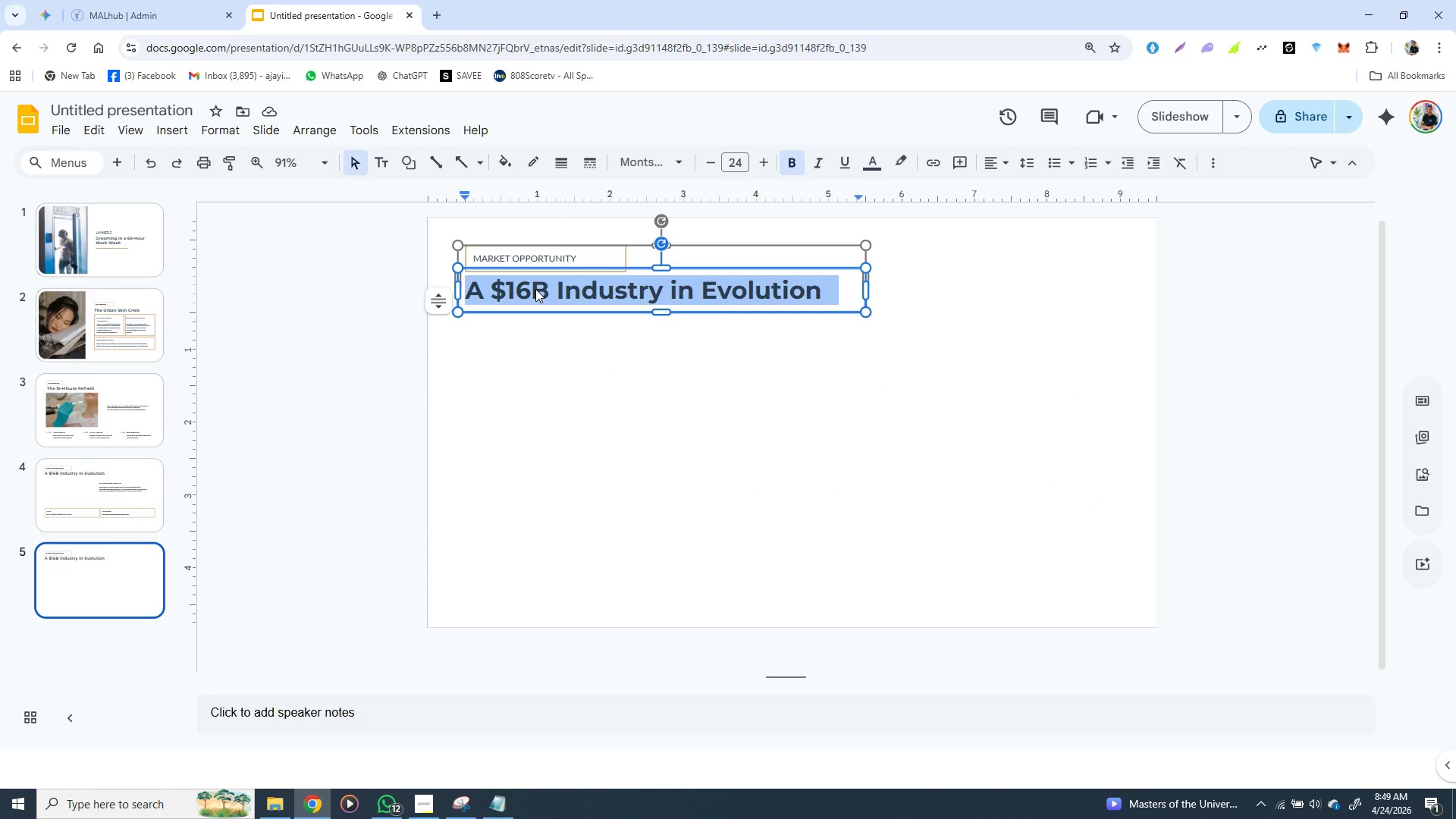 
triple_click([535, 289])
 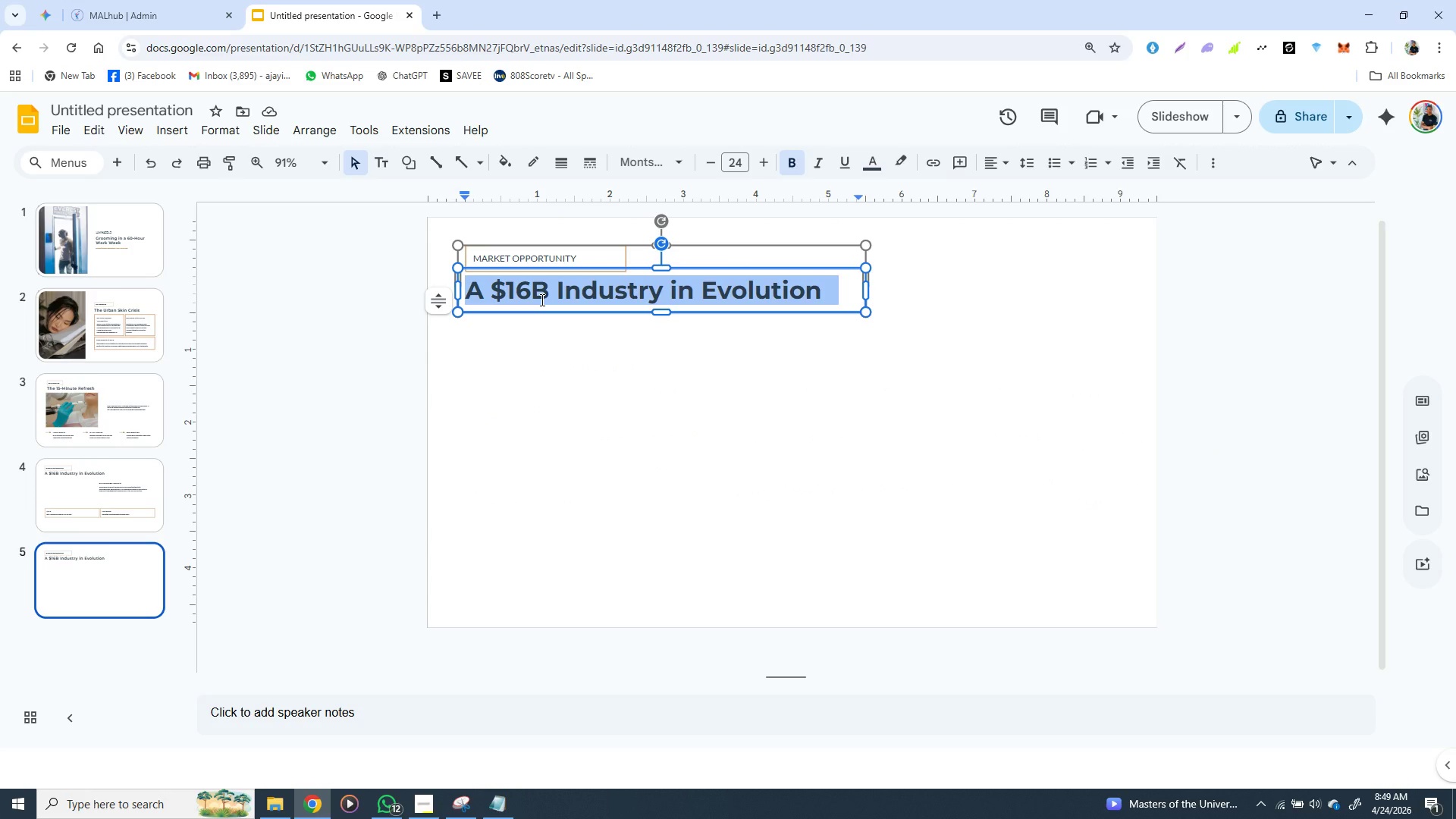 
key(Control+V)
 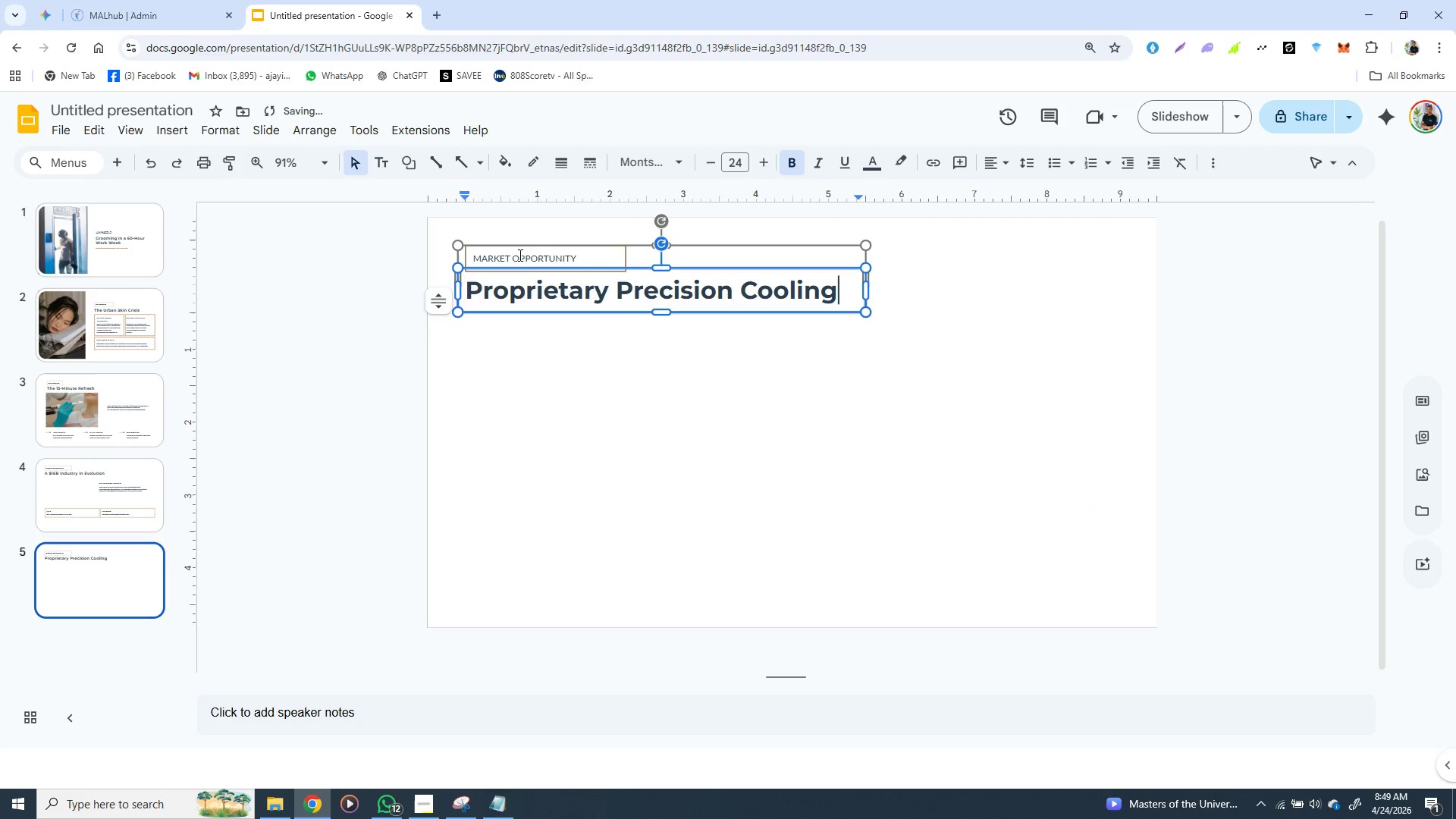 
double_click([519, 255])
 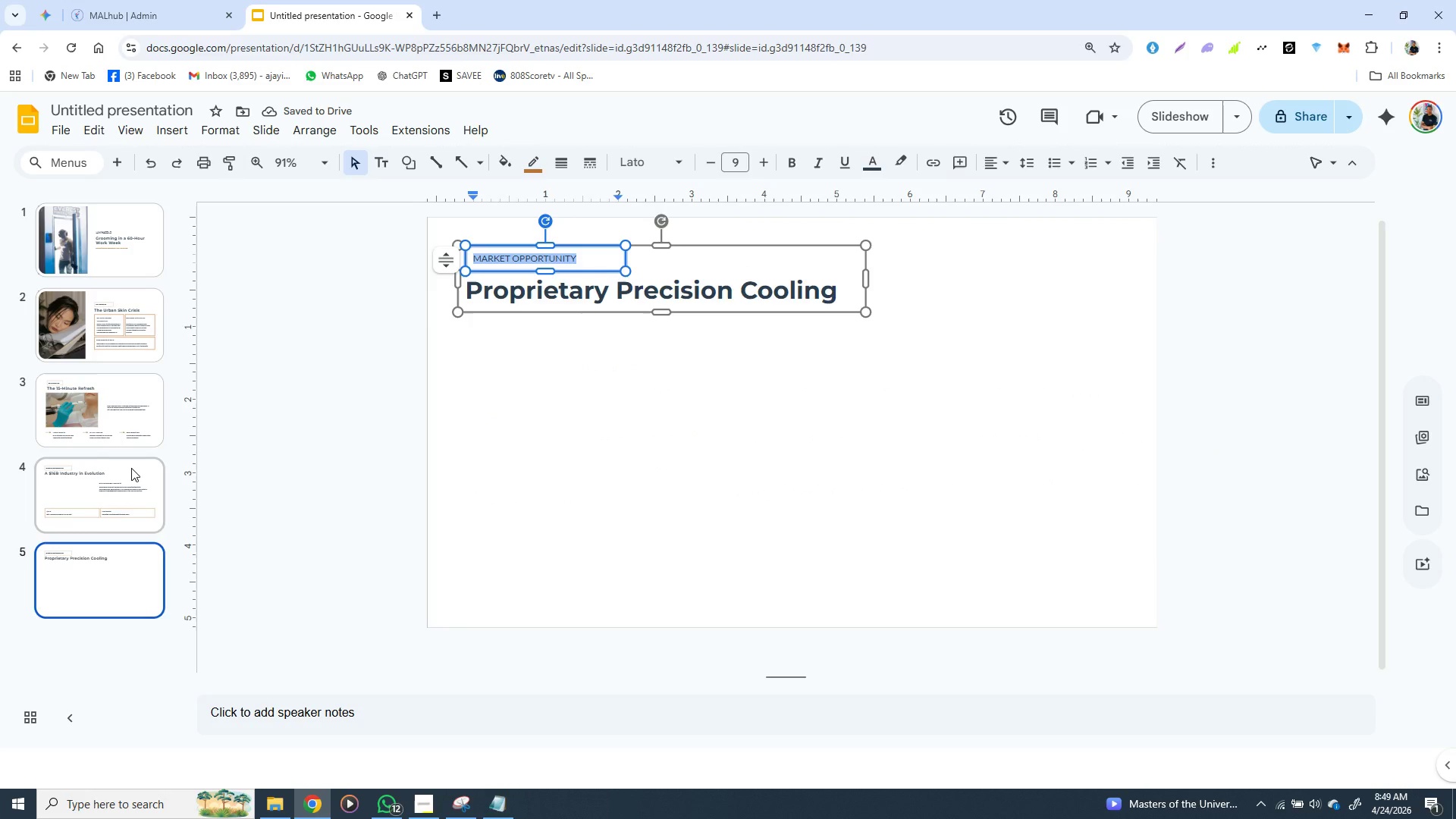 
left_click([131, 468])
 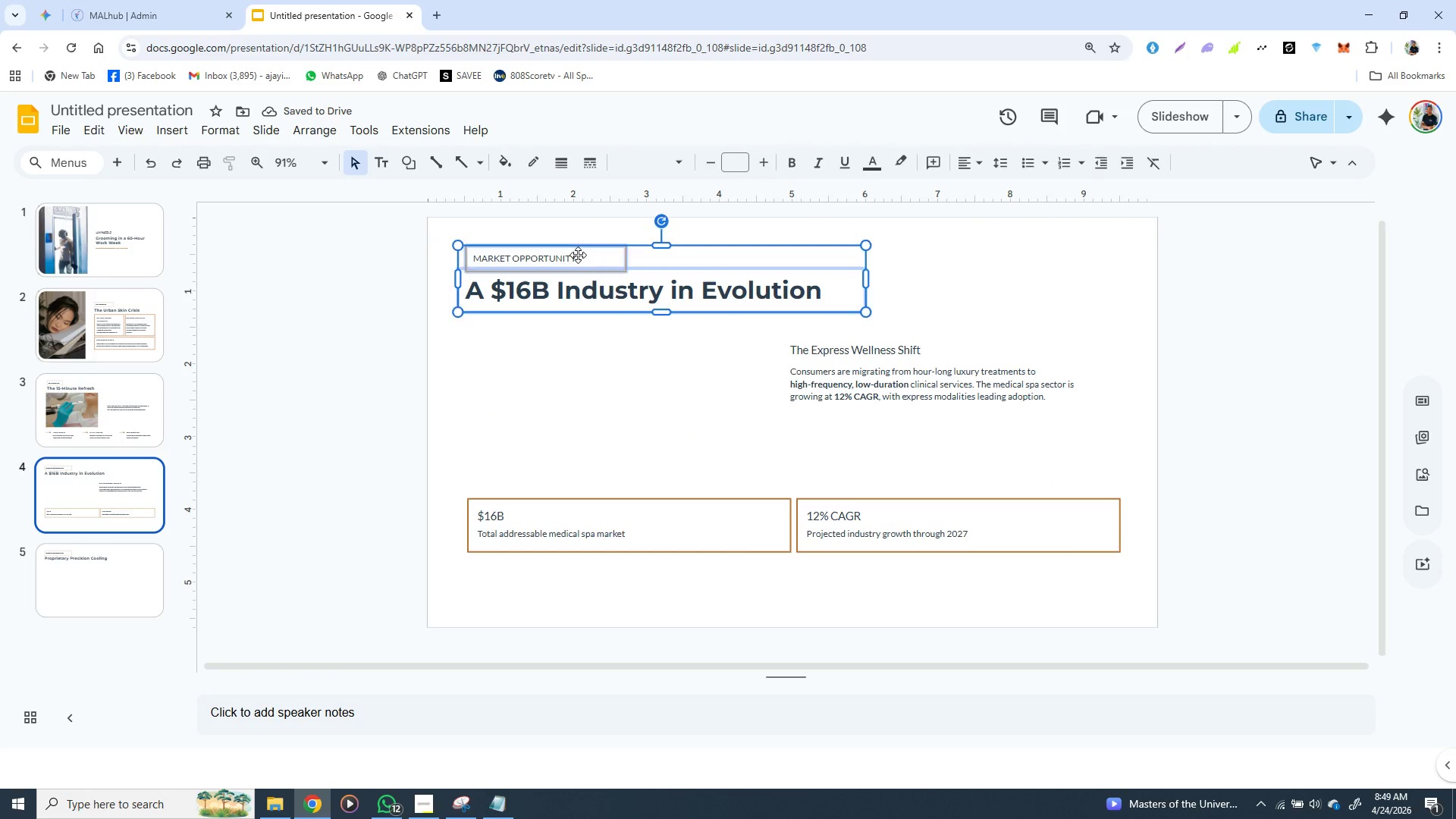 
left_click([578, 255])
 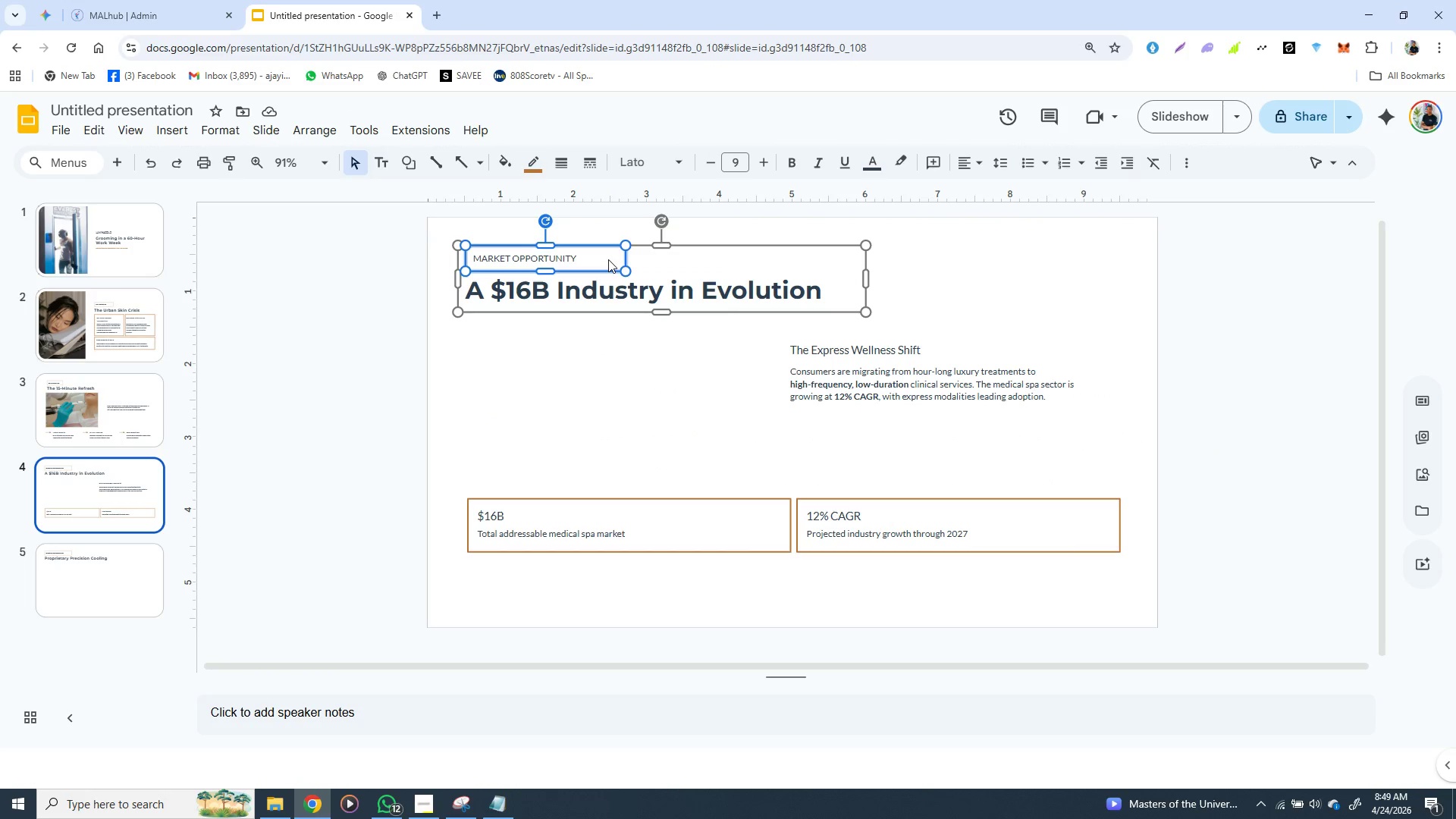 
left_click([608, 259])
 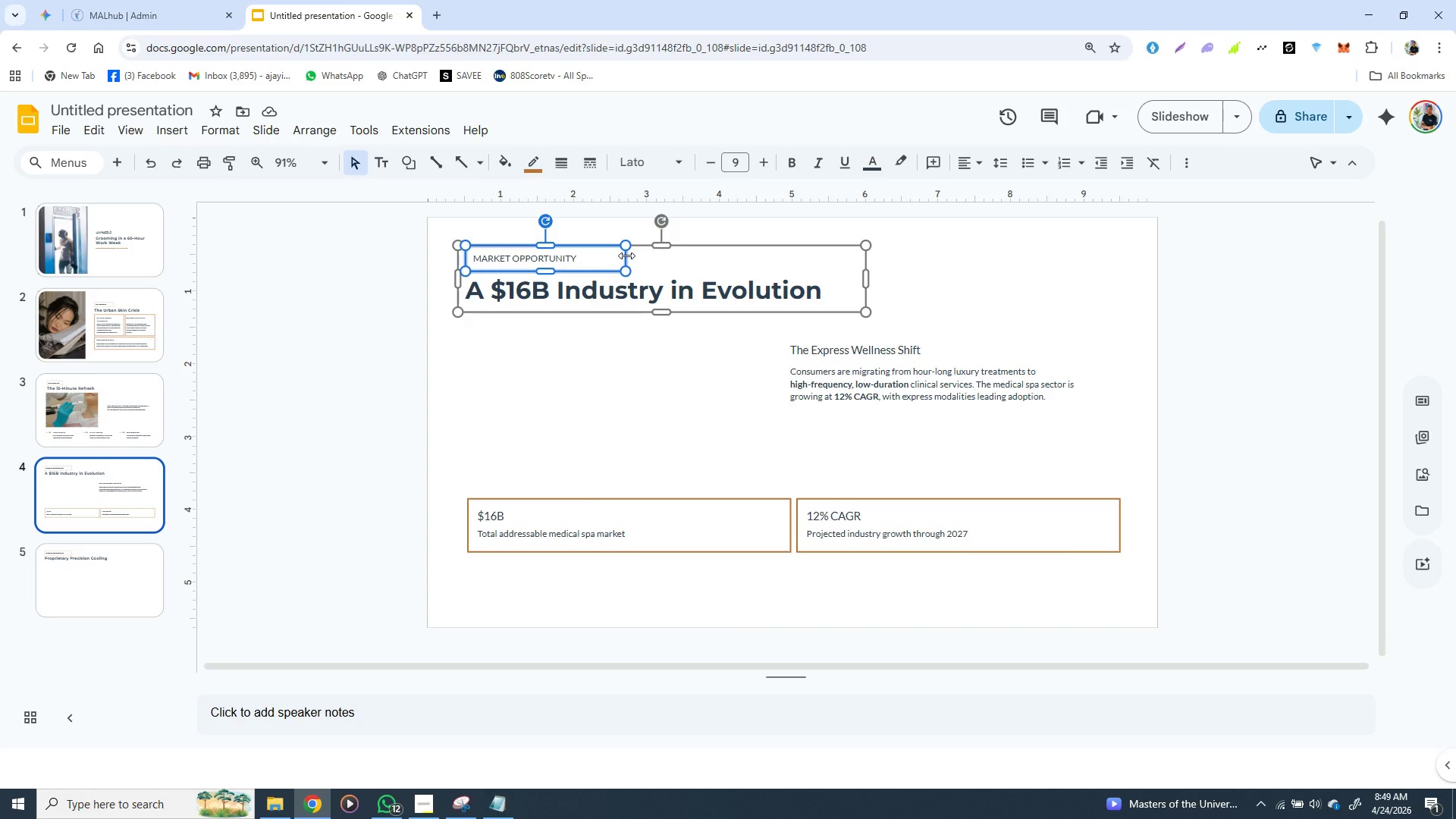 
left_click_drag(start_coordinate=[626, 256], to_coordinate=[581, 256])
 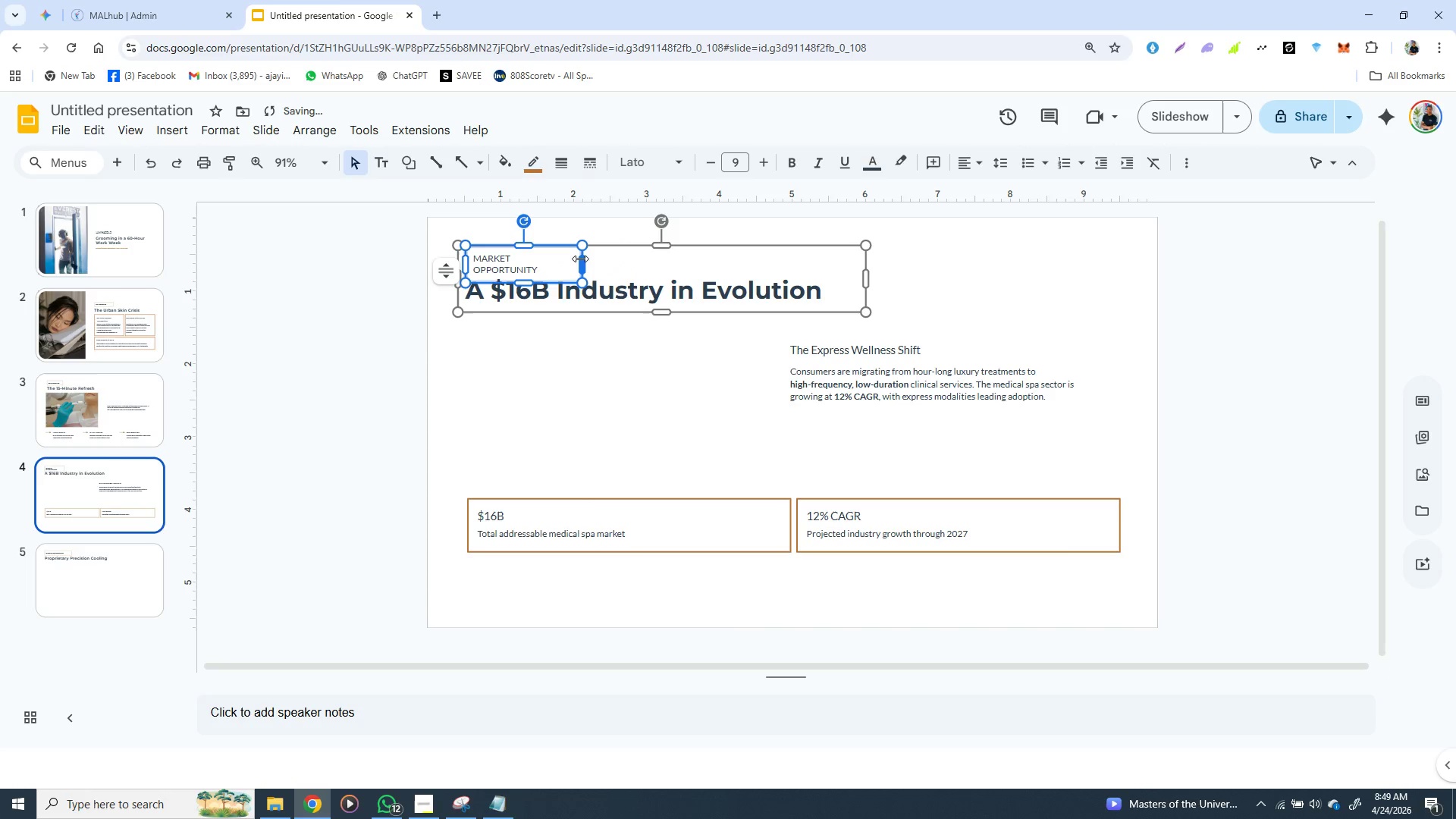 
left_click_drag(start_coordinate=[580, 259], to_coordinate=[584, 258])
 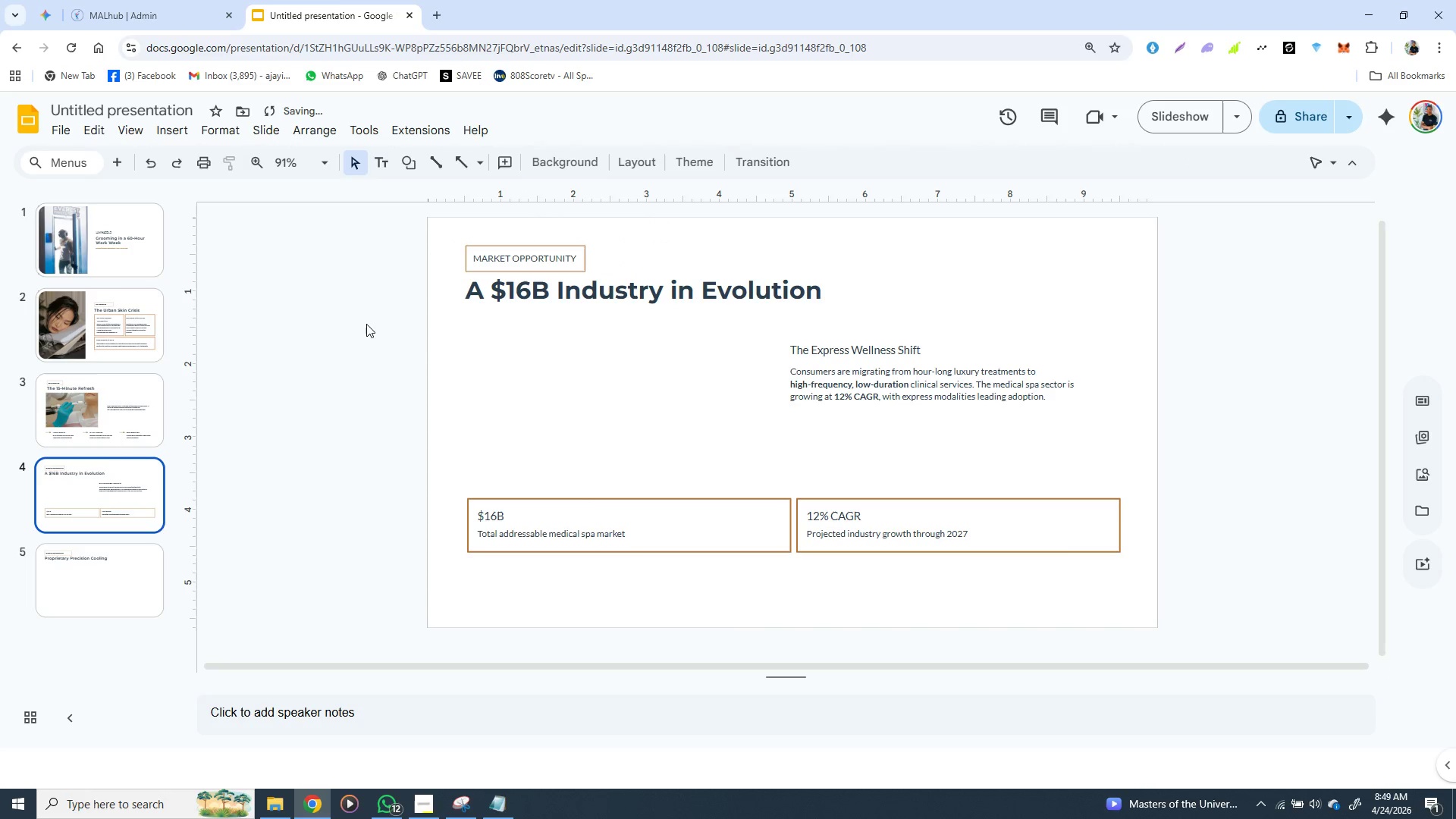 
left_click([366, 324])
 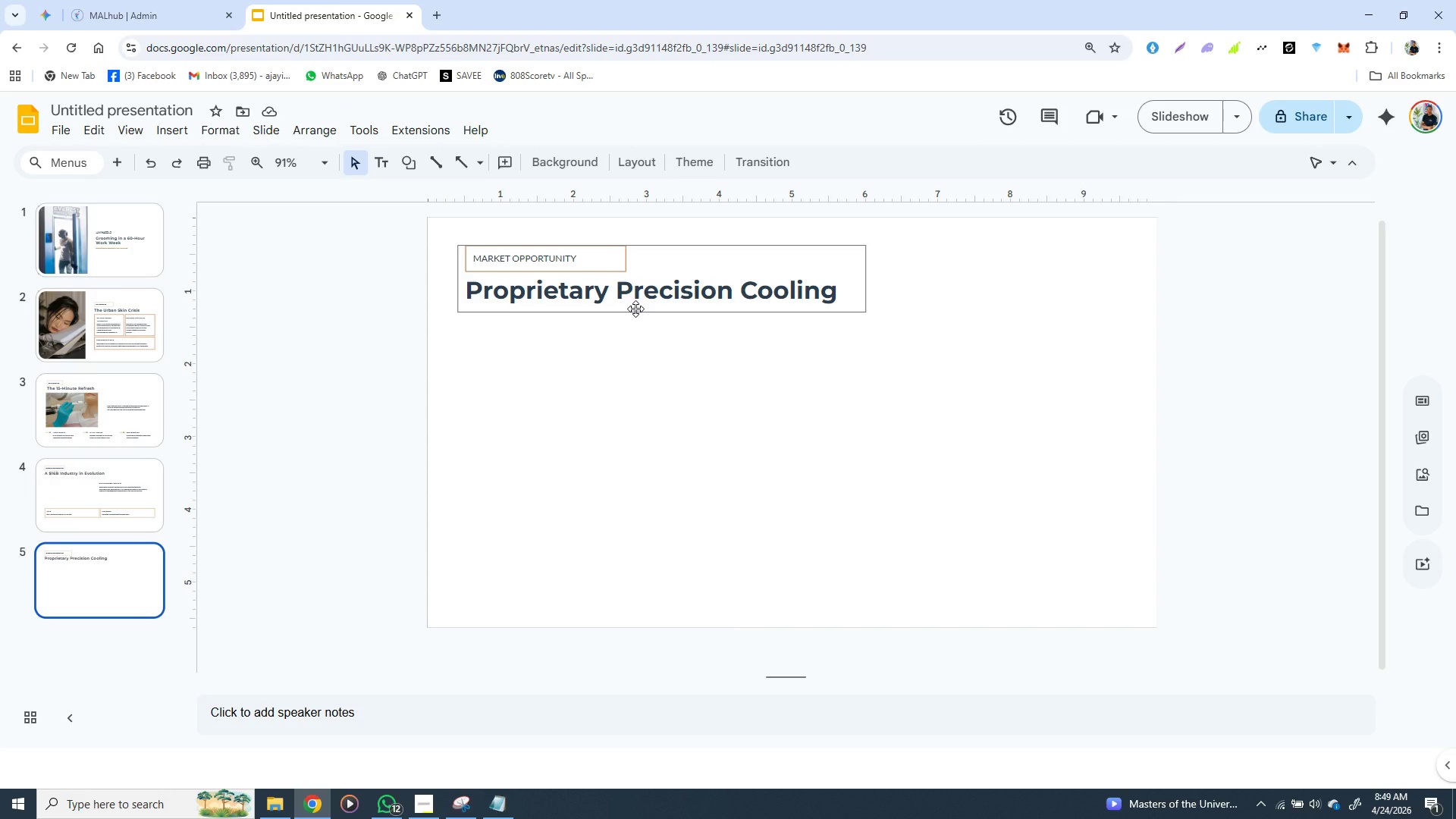 
wait(10.86)
 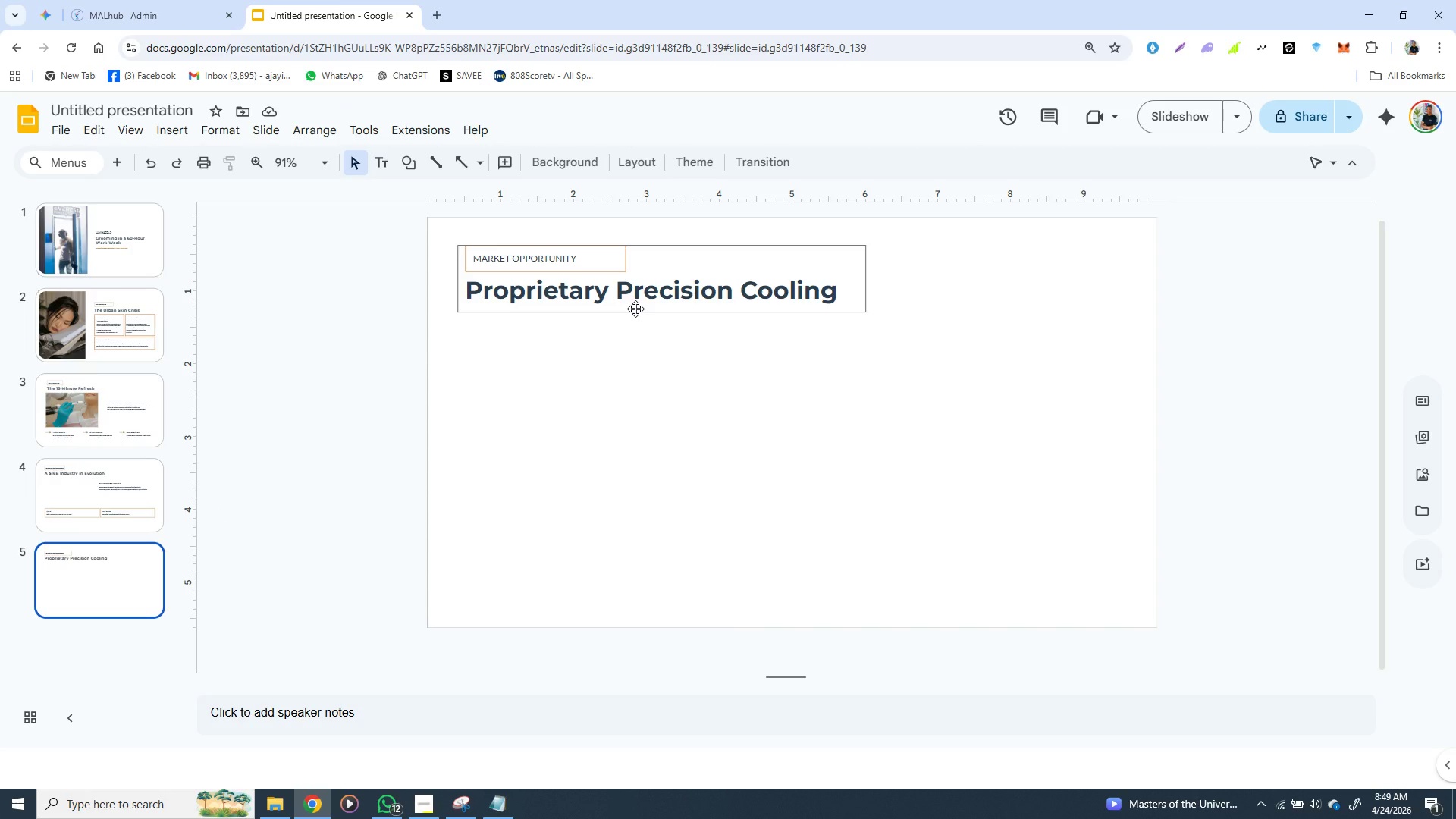 
double_click([539, 258])
 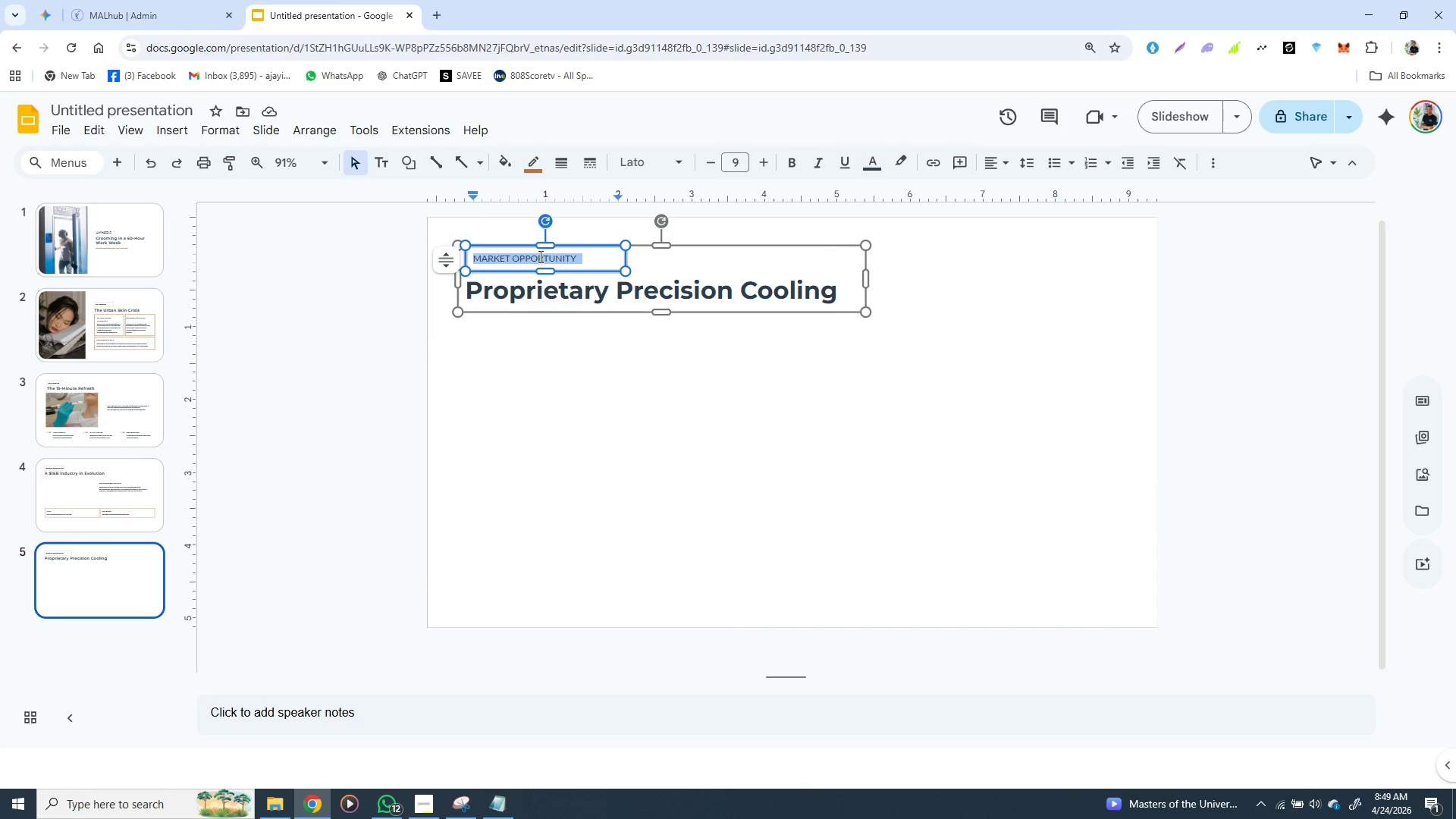 
triple_click([539, 258])
 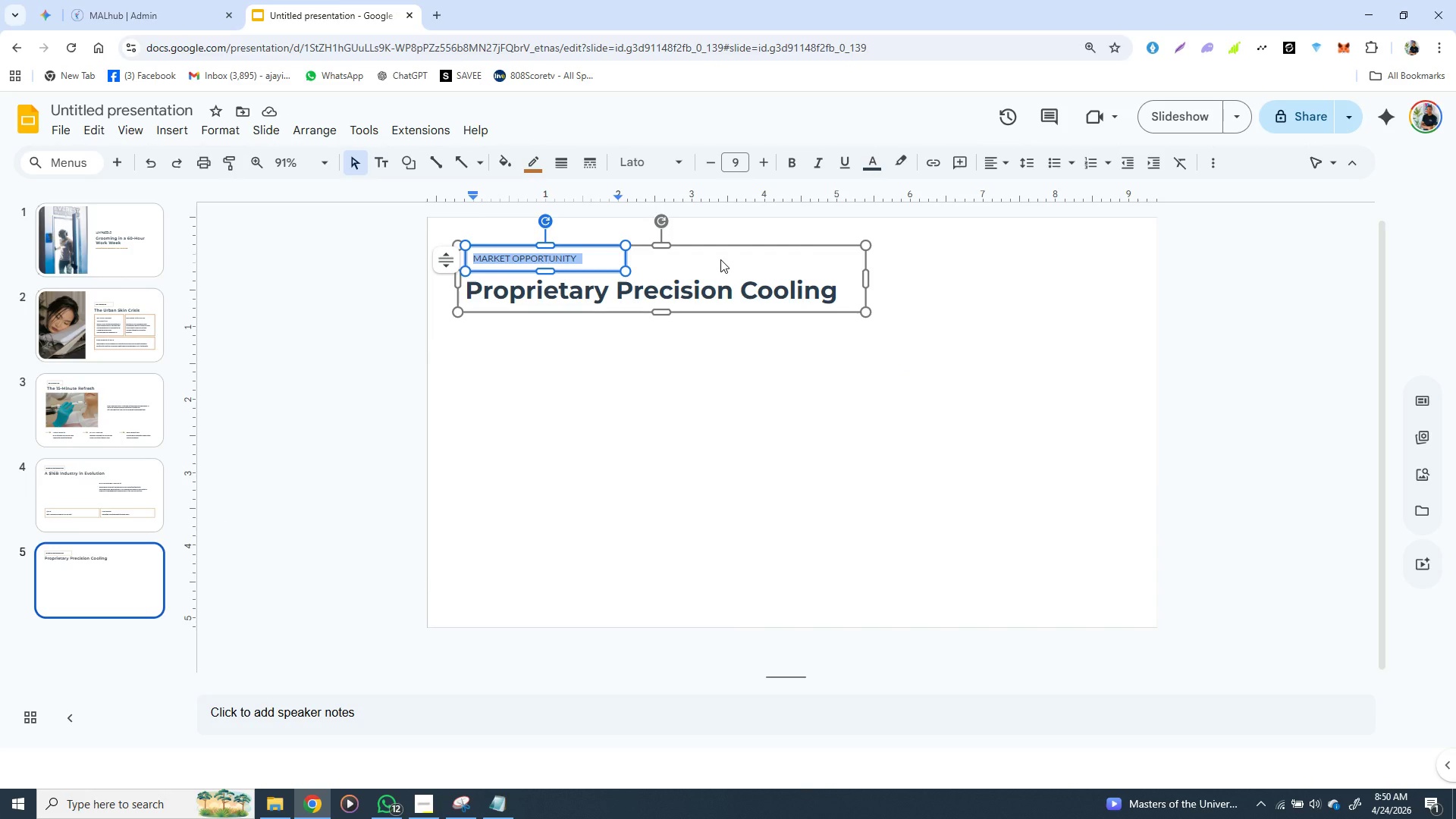 
type(tech)
 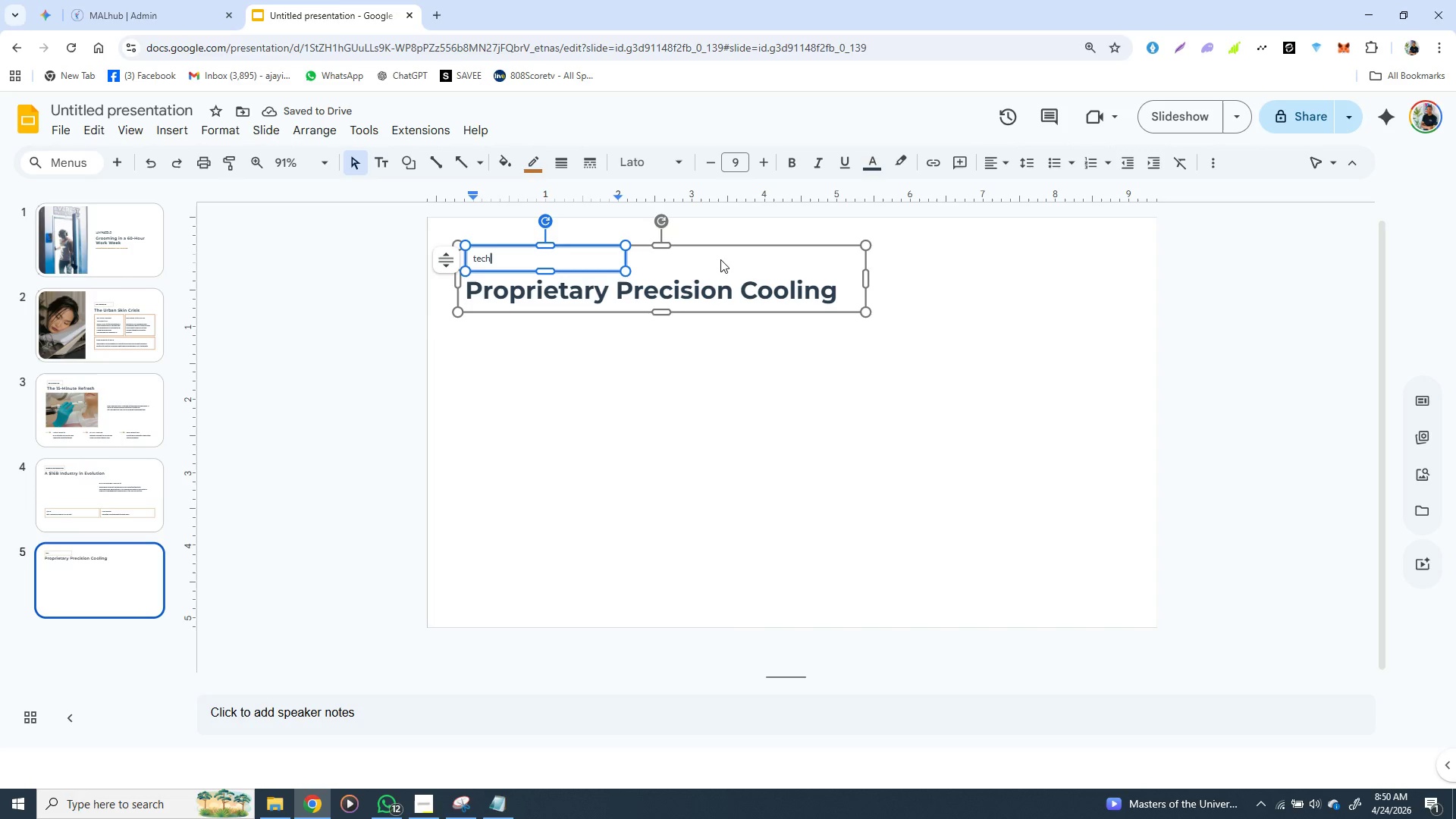 
key(Backspace)
key(Backspace)
key(Backspace)
key(Backspace)
type(TECH)
 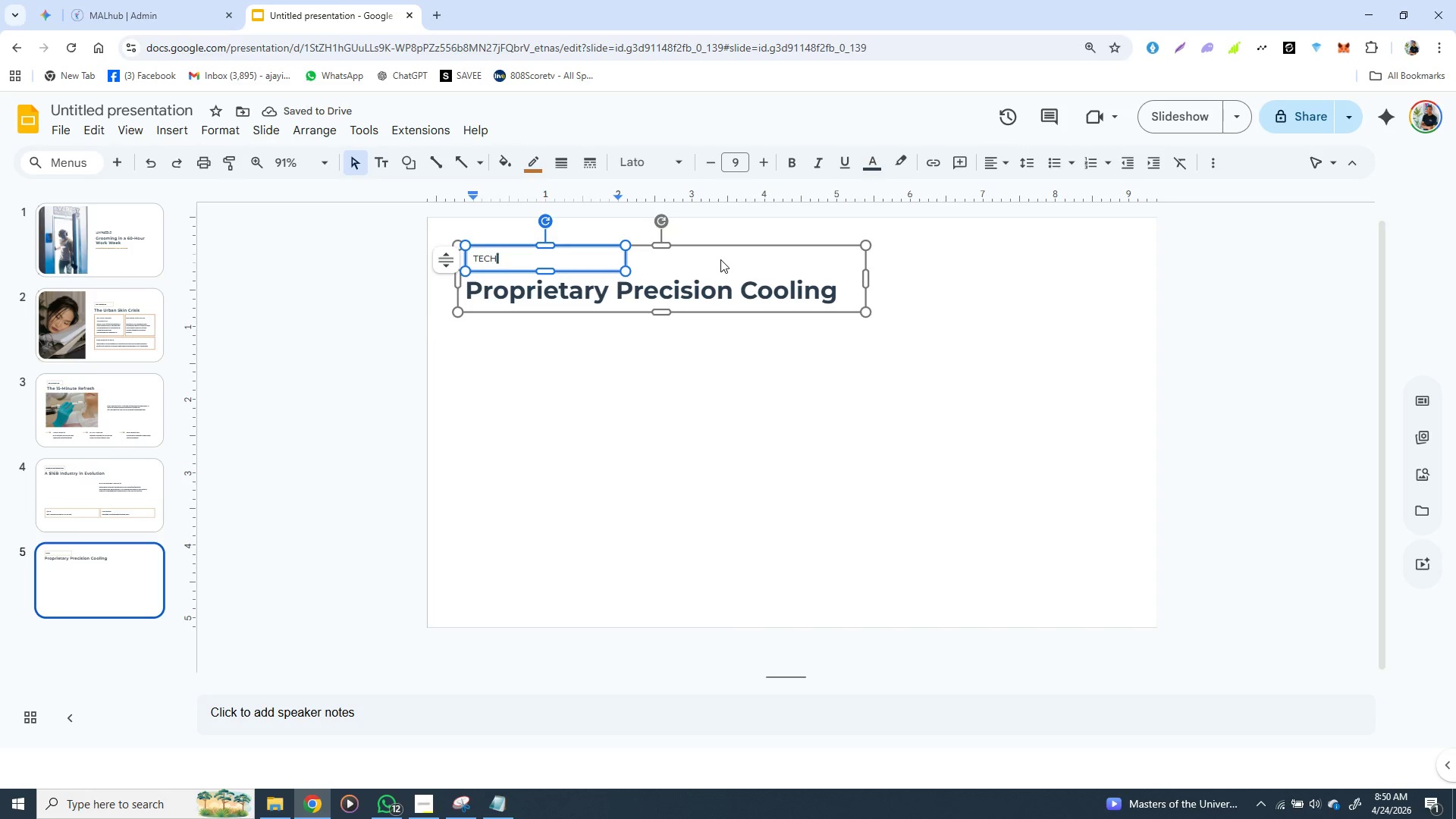 
type(NOLOGY)
 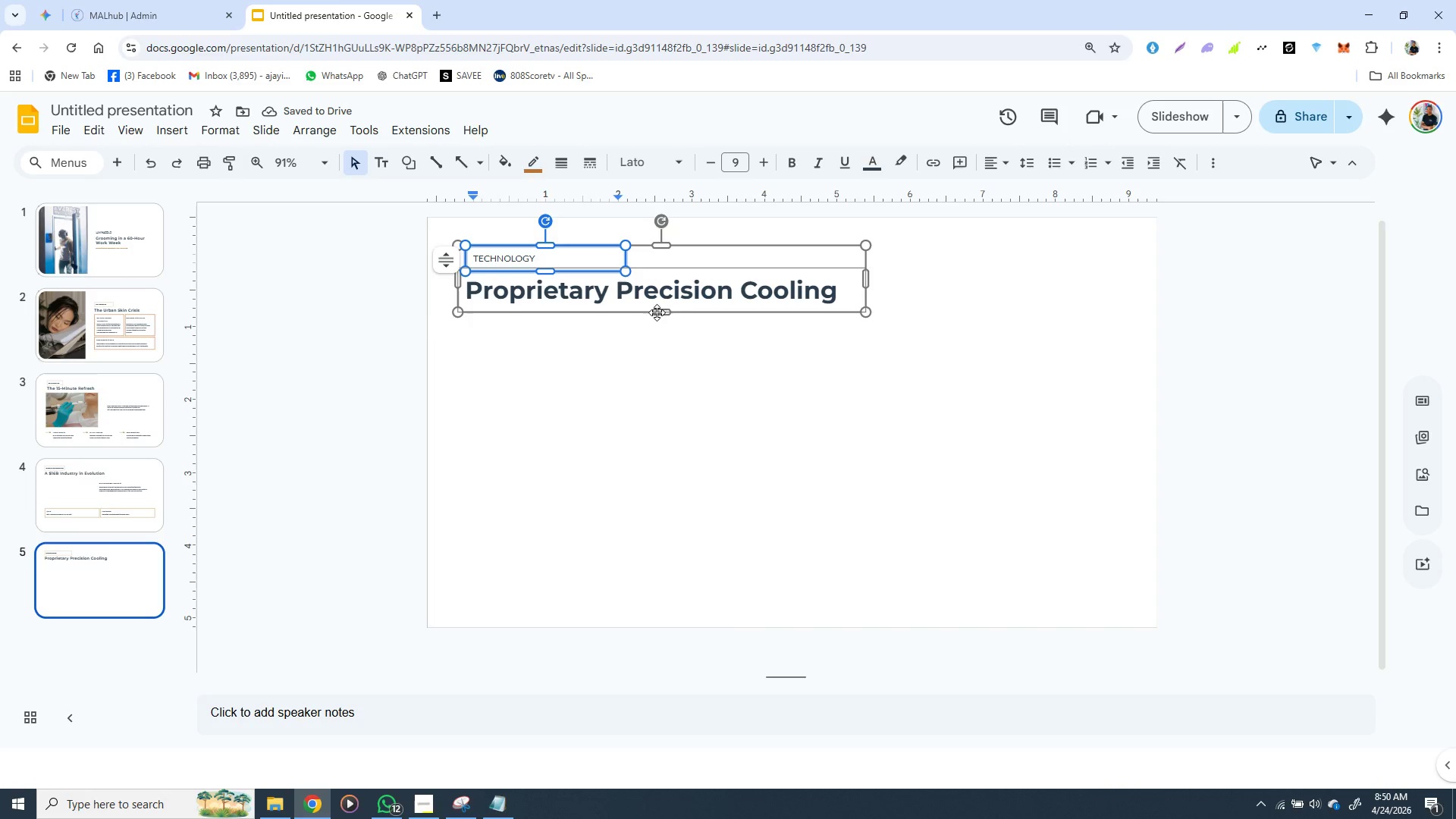 
left_click([602, 359])
 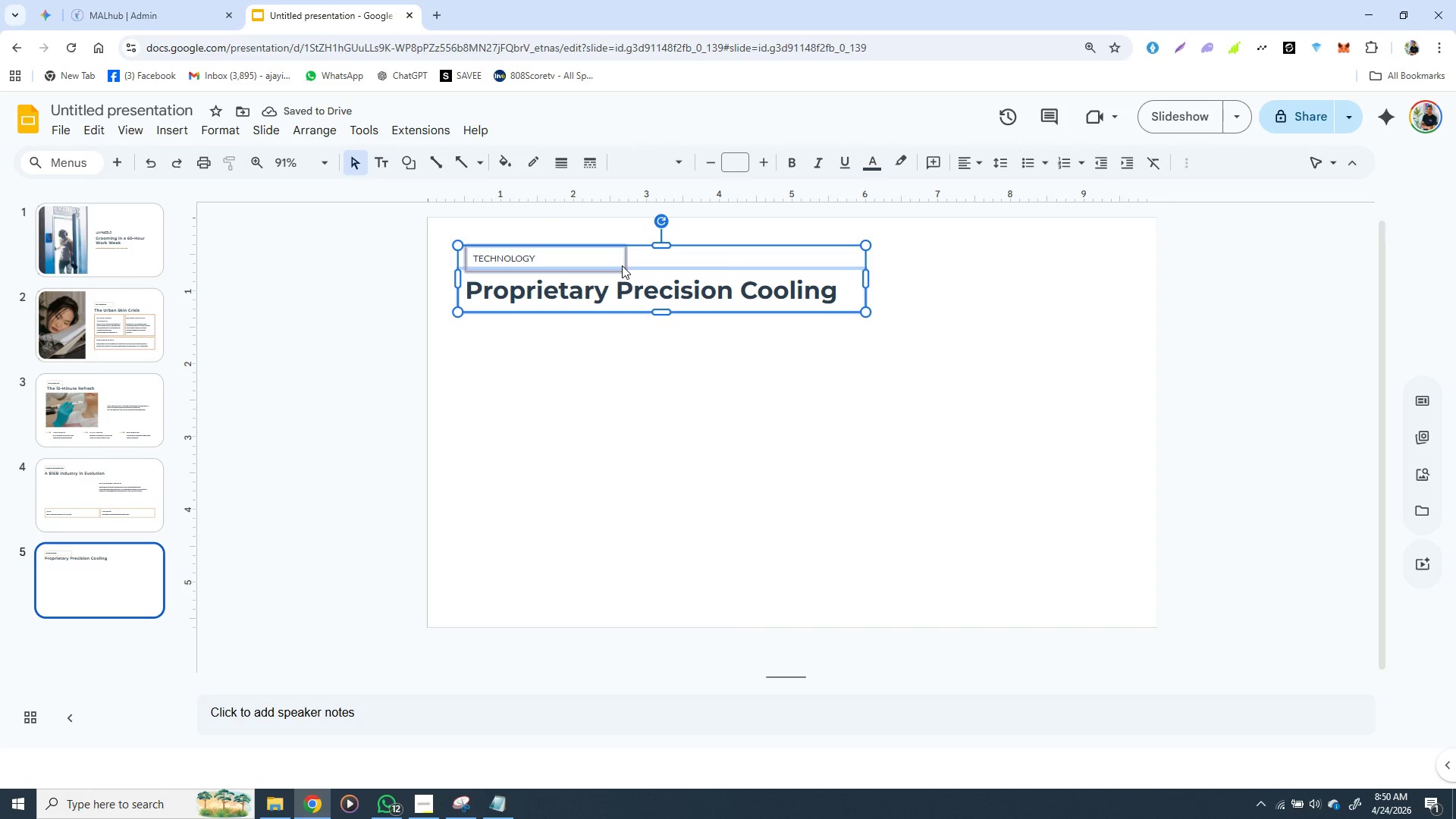 
left_click([622, 265])
 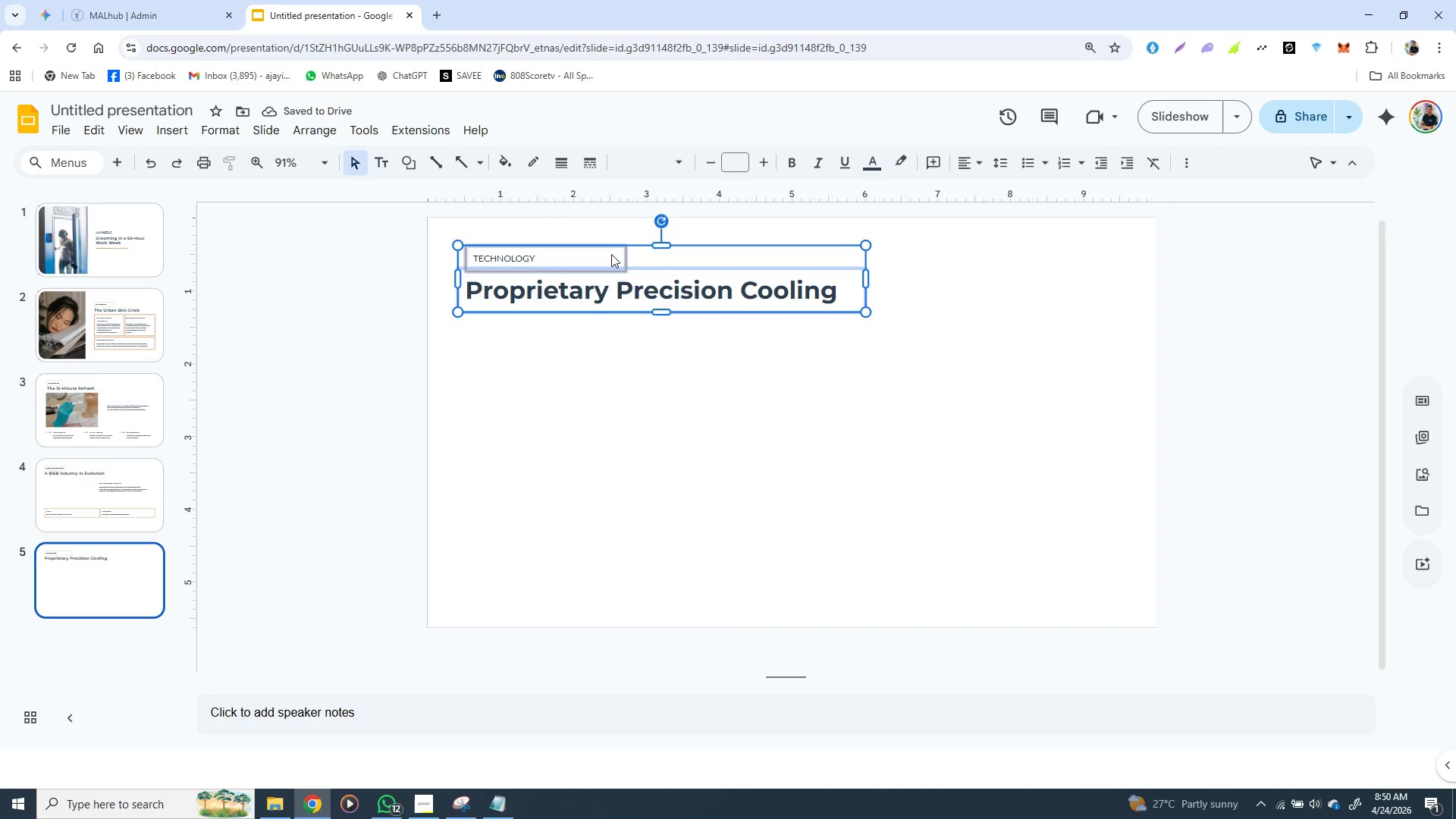 
left_click([611, 254])
 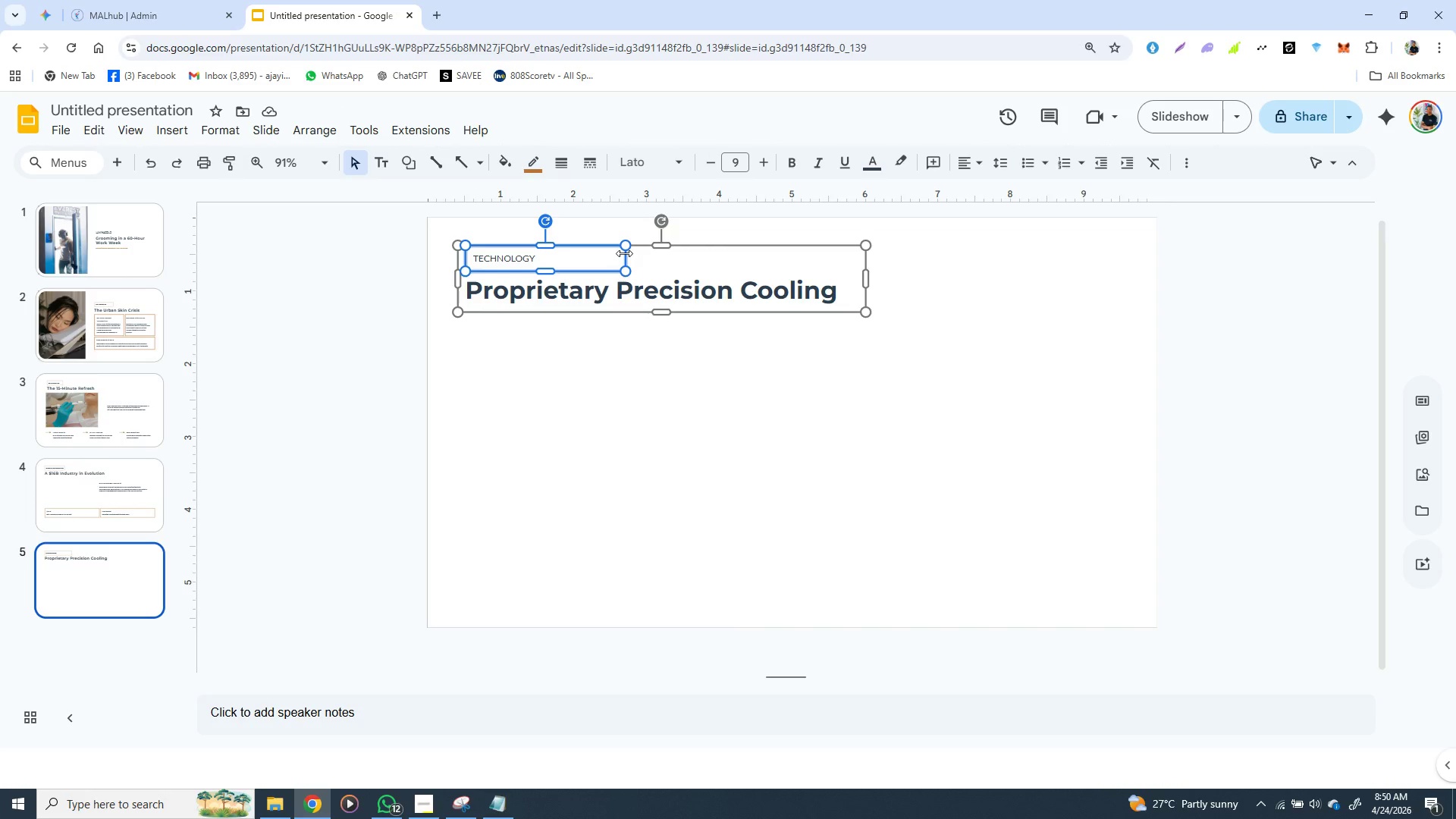 
left_click_drag(start_coordinate=[624, 253], to_coordinate=[551, 253])
 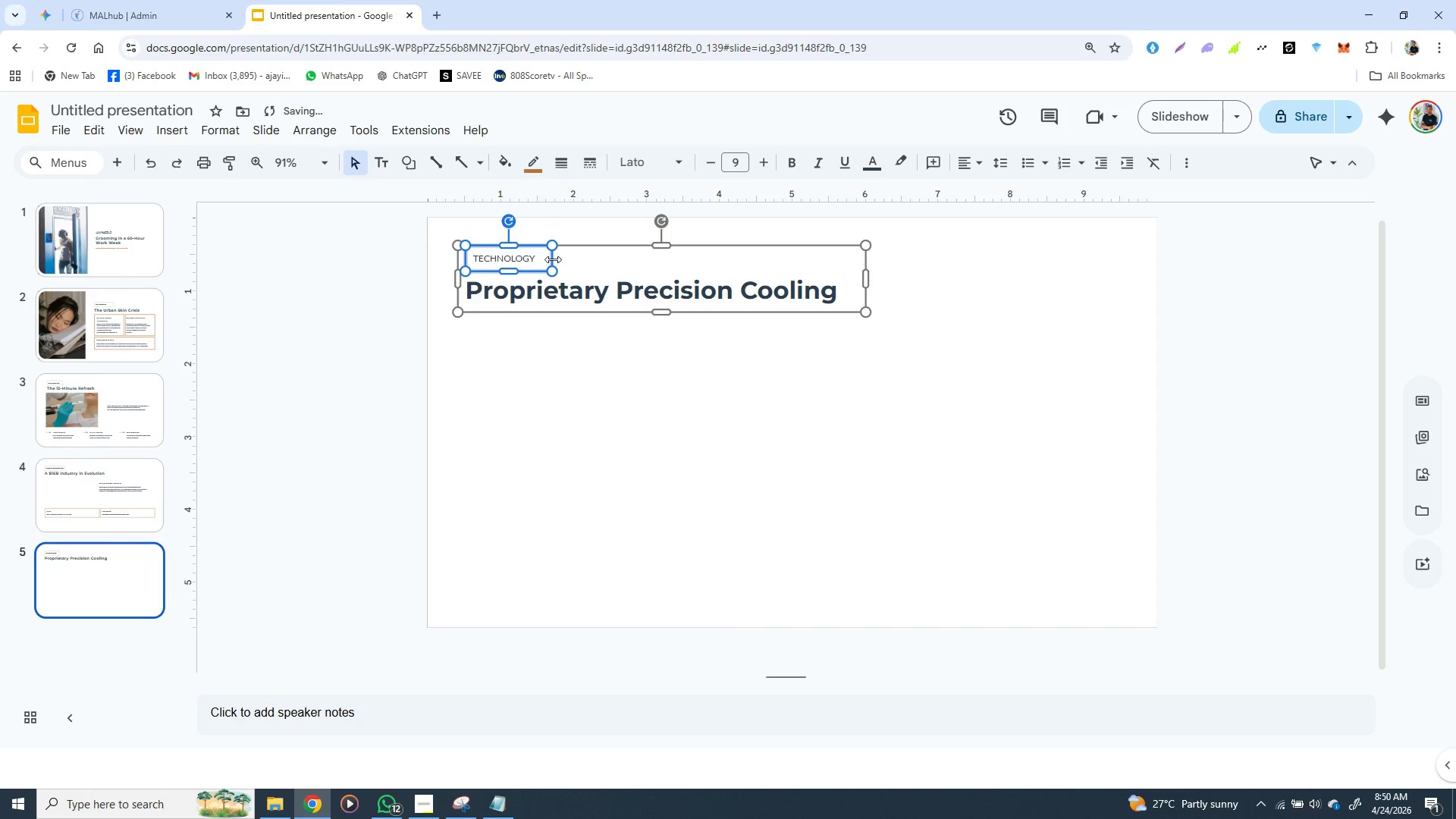 
left_click_drag(start_coordinate=[553, 259], to_coordinate=[544, 259])
 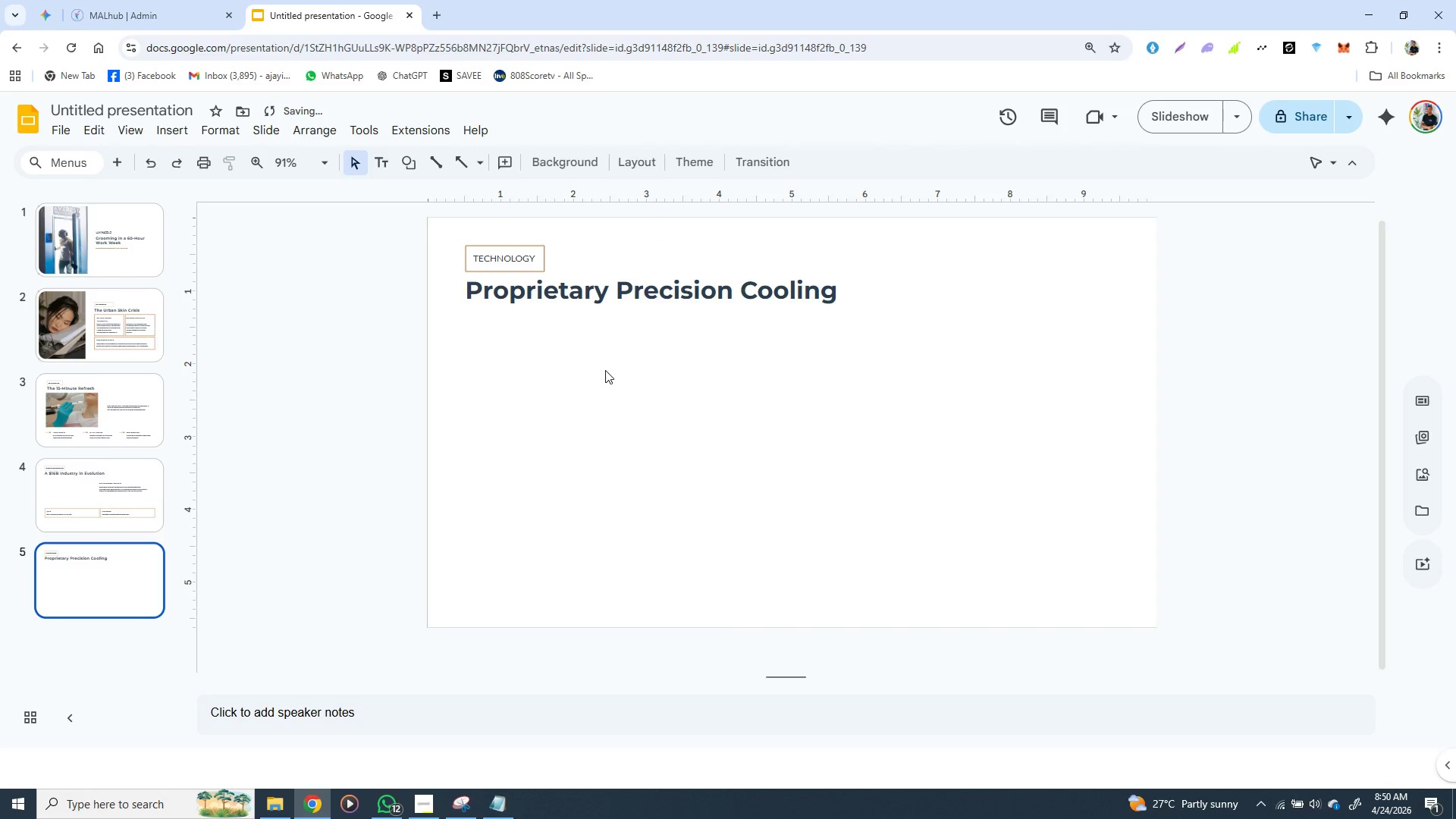 
left_click([603, 371])
 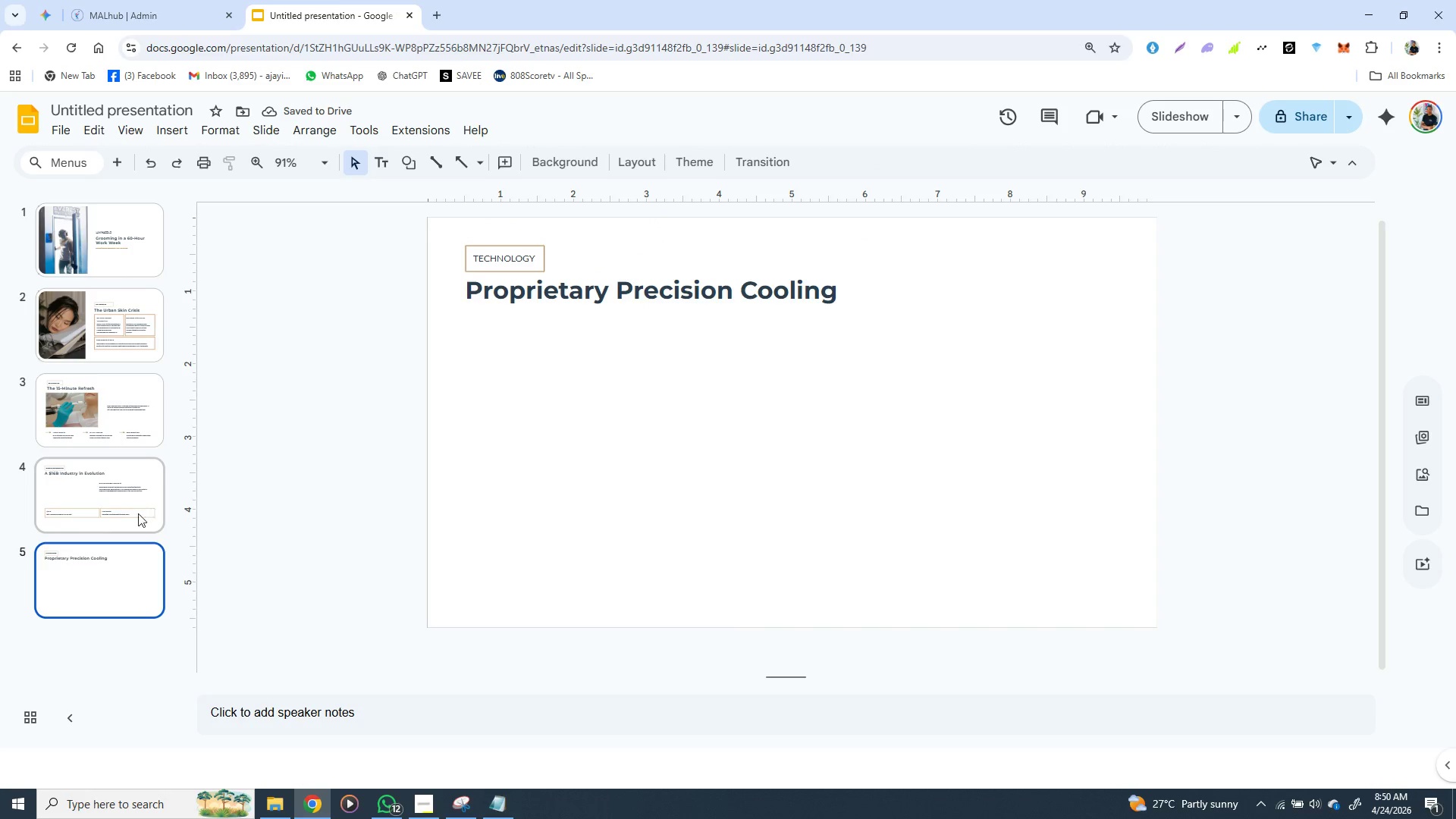 
wait(5.2)
 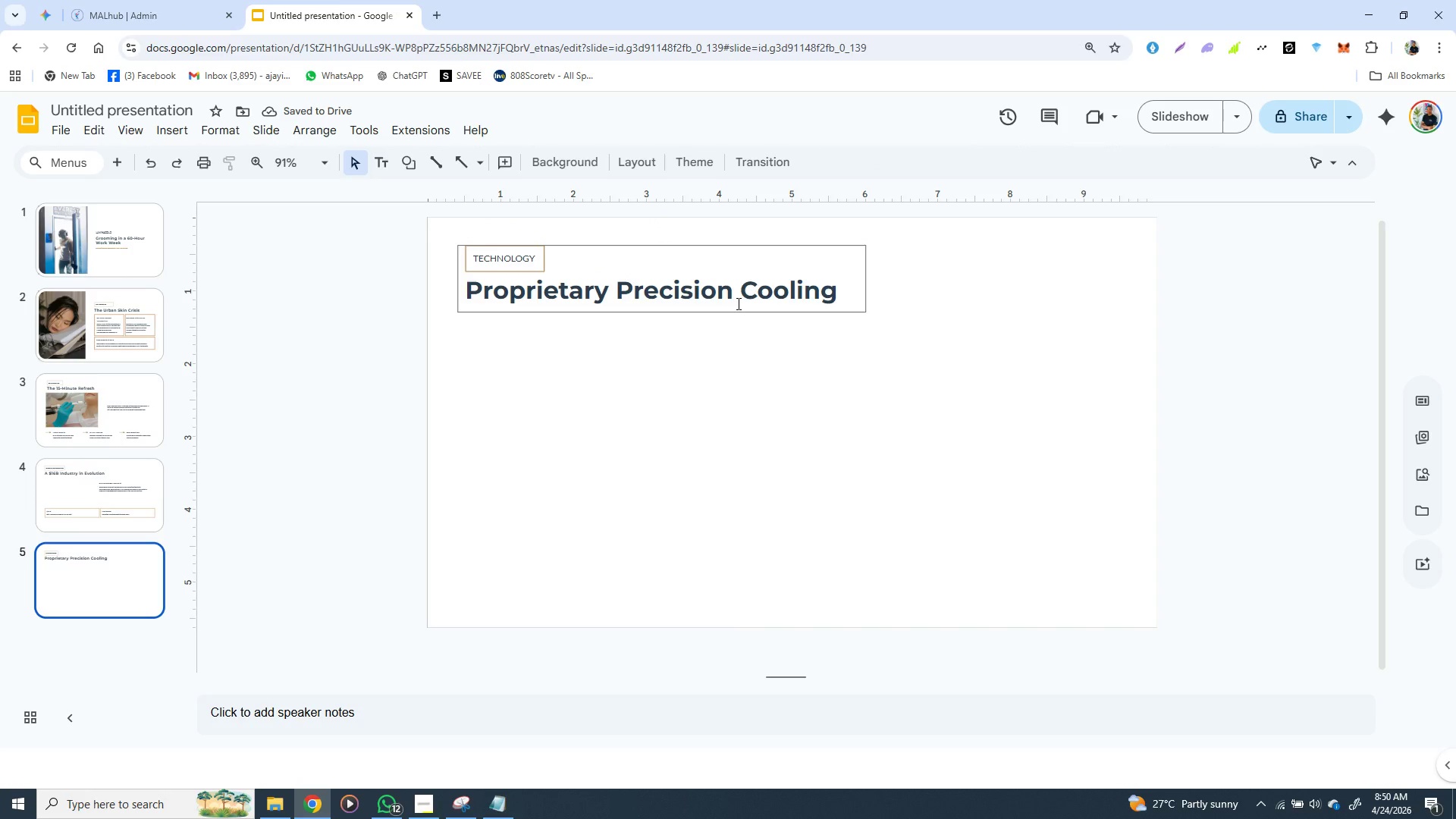 
left_click([131, 412])
 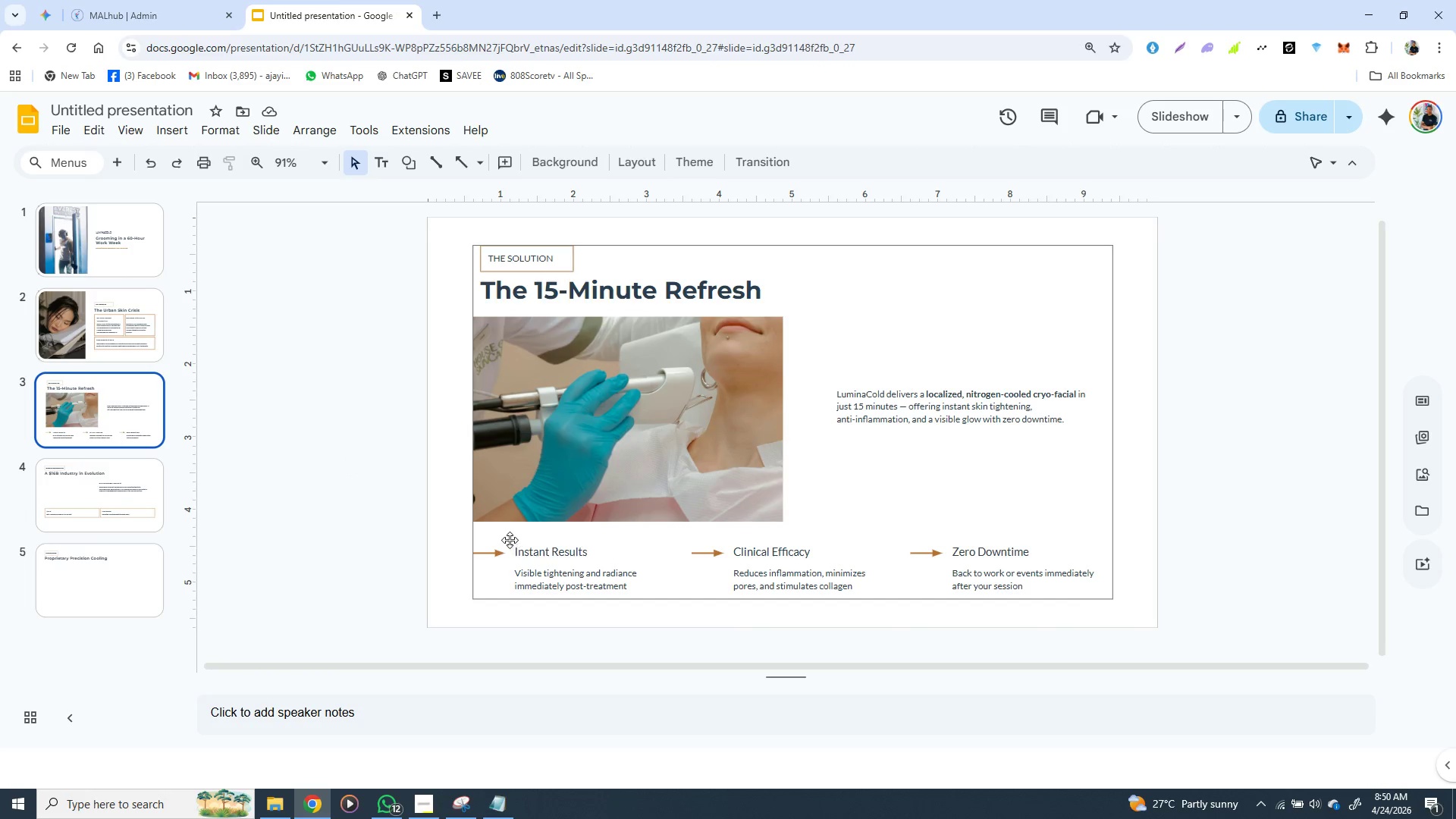 
left_click([510, 540])
 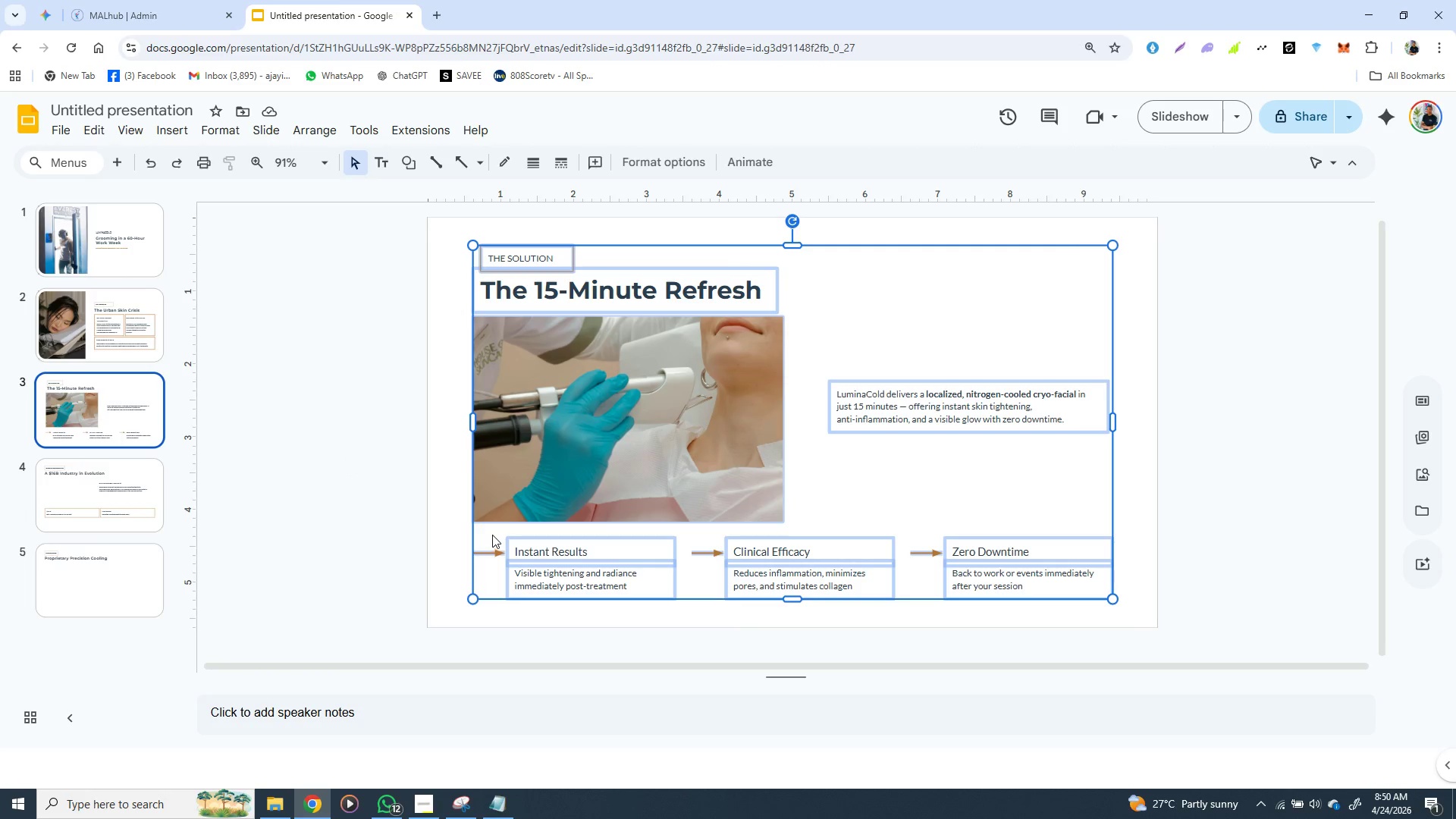 
left_click([492, 529])
 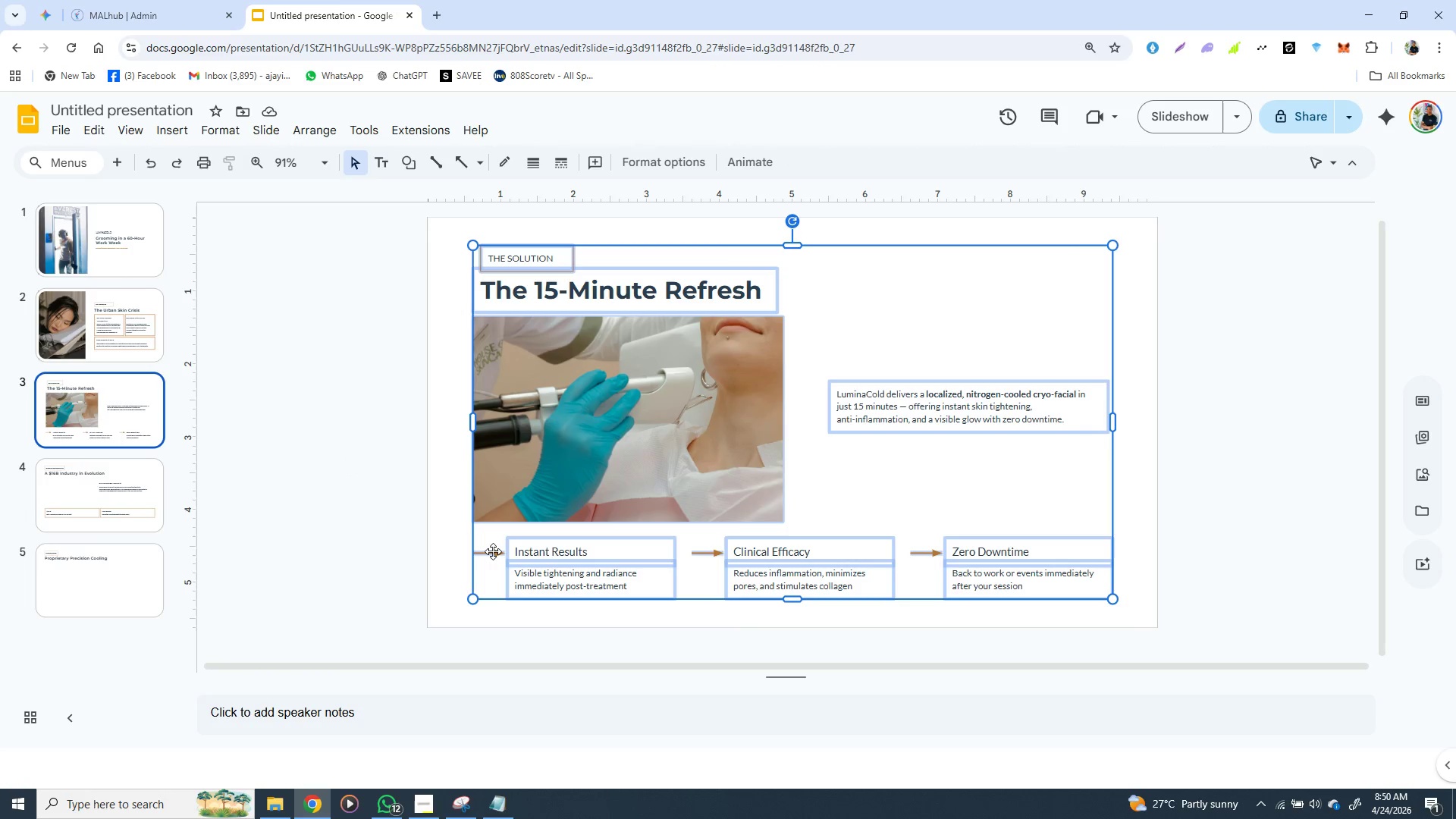 
left_click([493, 551])
 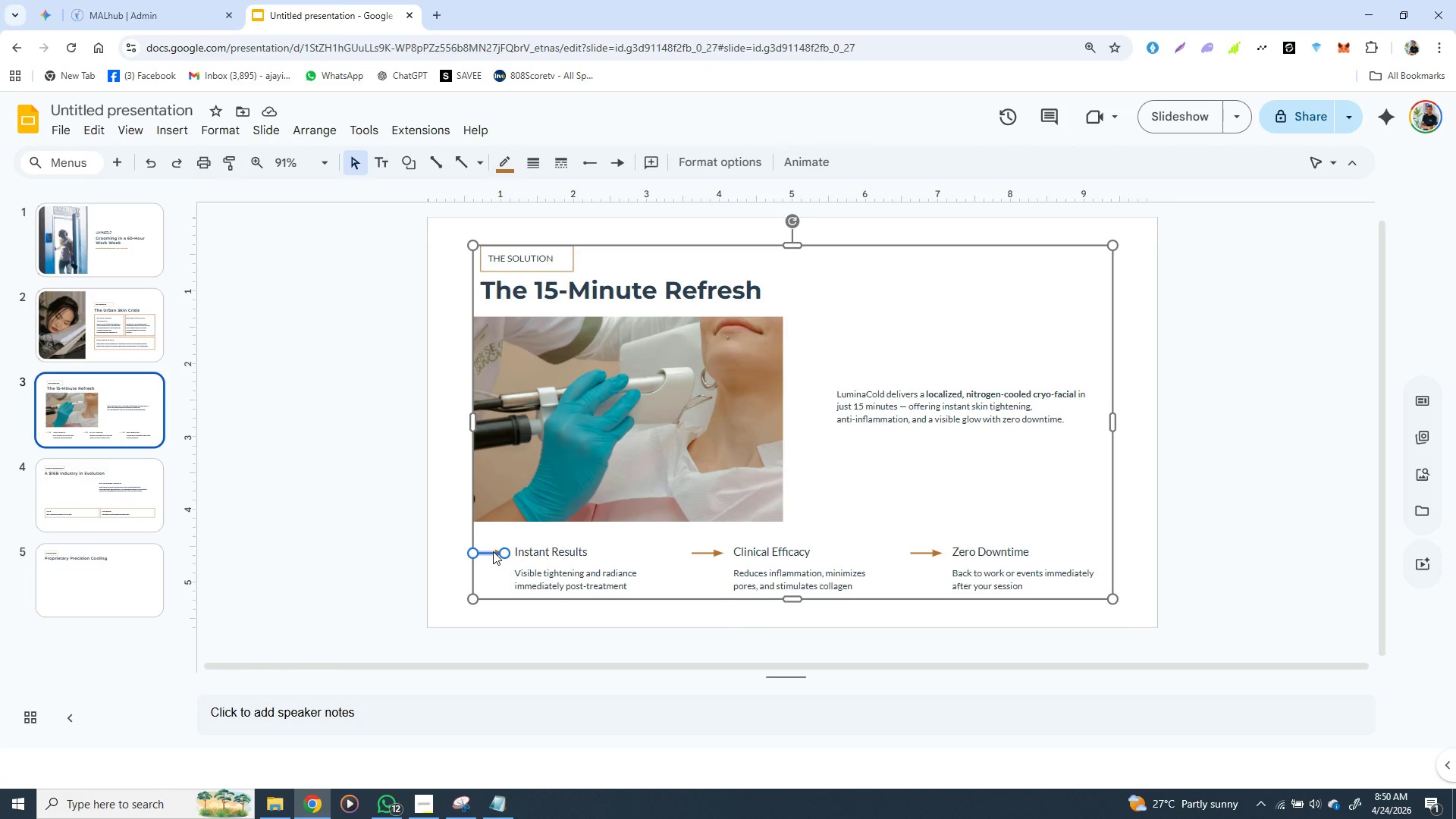 
double_click([493, 551])
 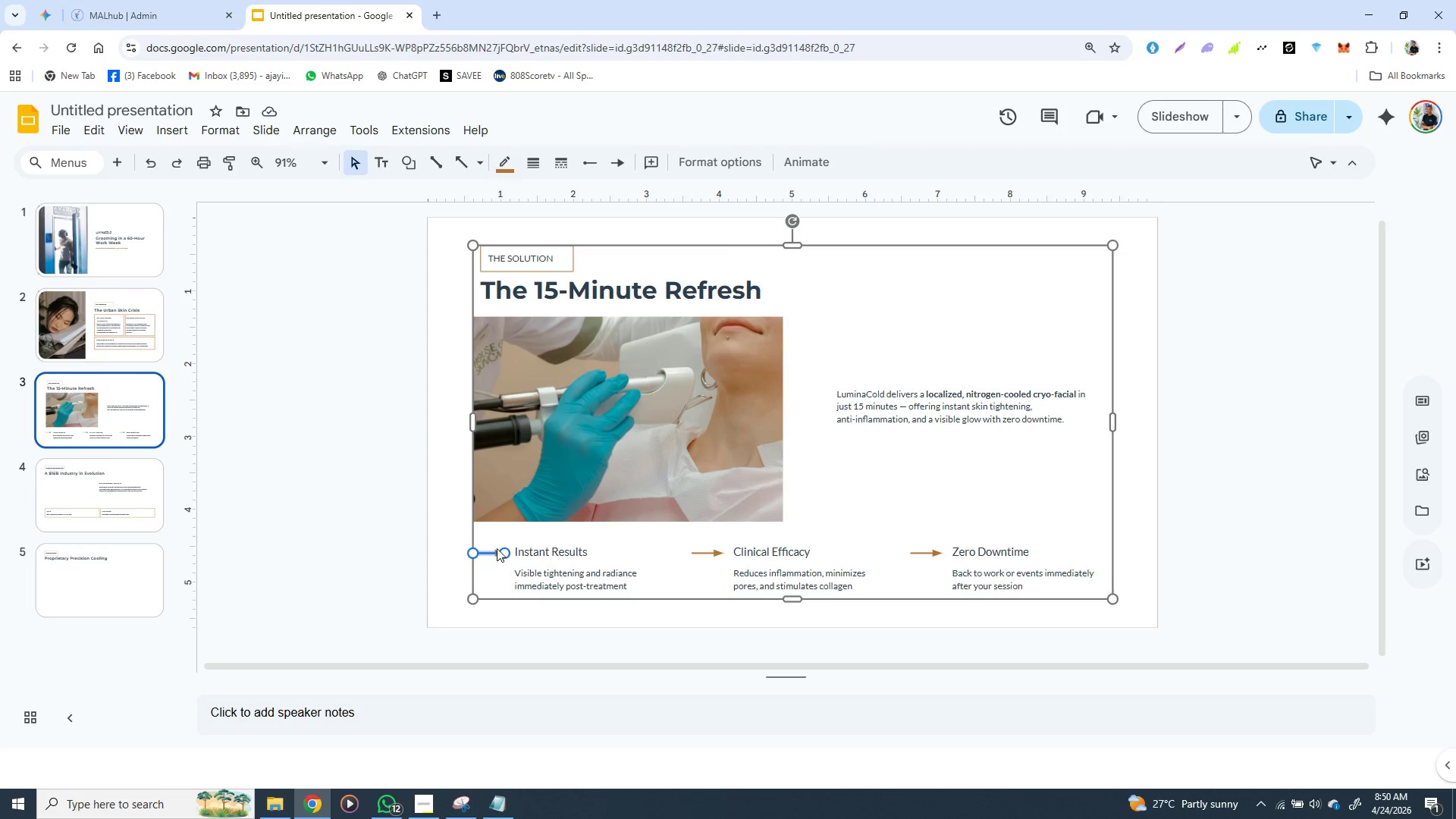 
hold_key(key=ShiftLeft, duration=1.52)
 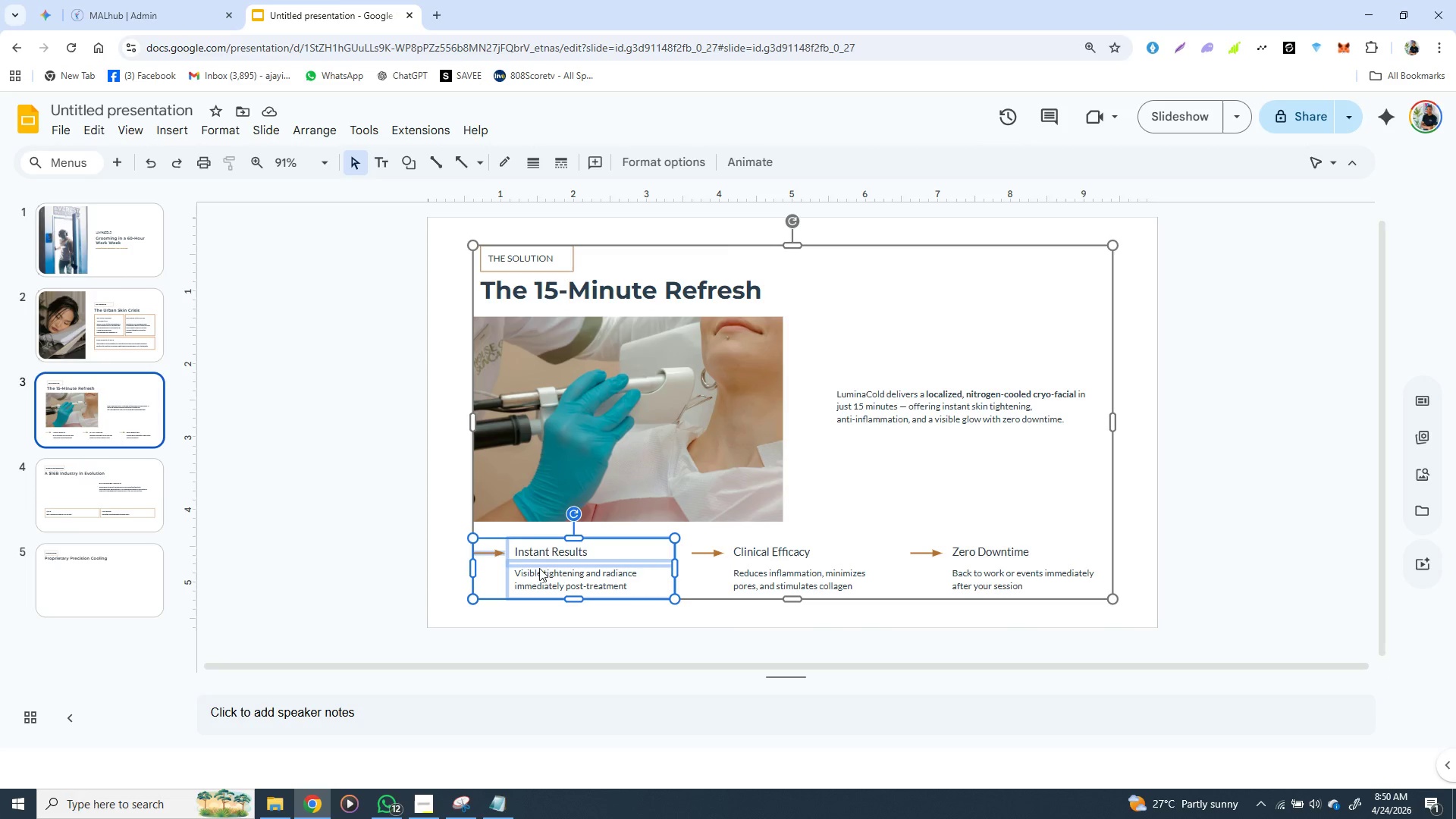 
hold_key(key=ShiftLeft, duration=0.66)
left_click([540, 573])
 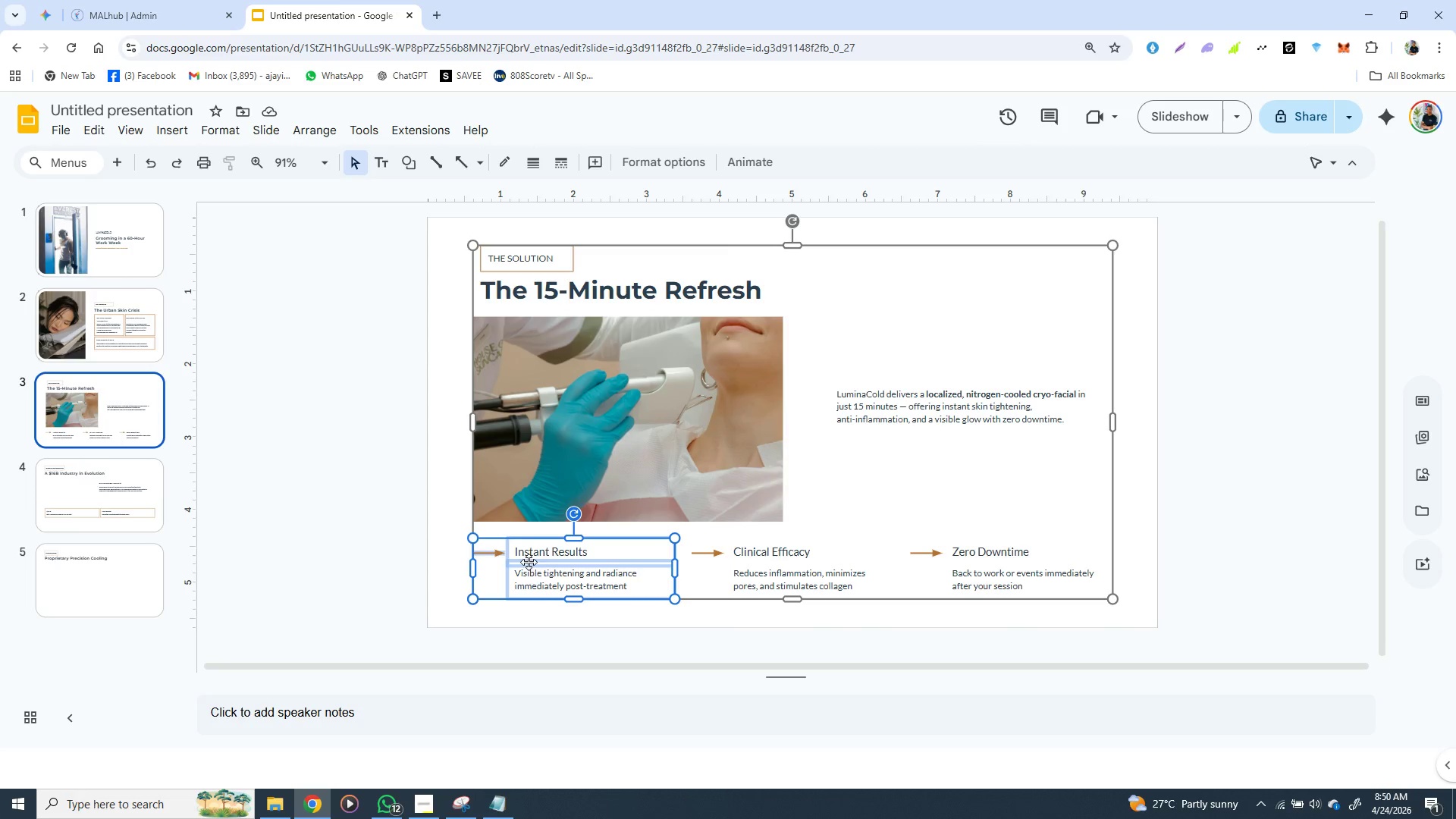 
key(Control+C)
 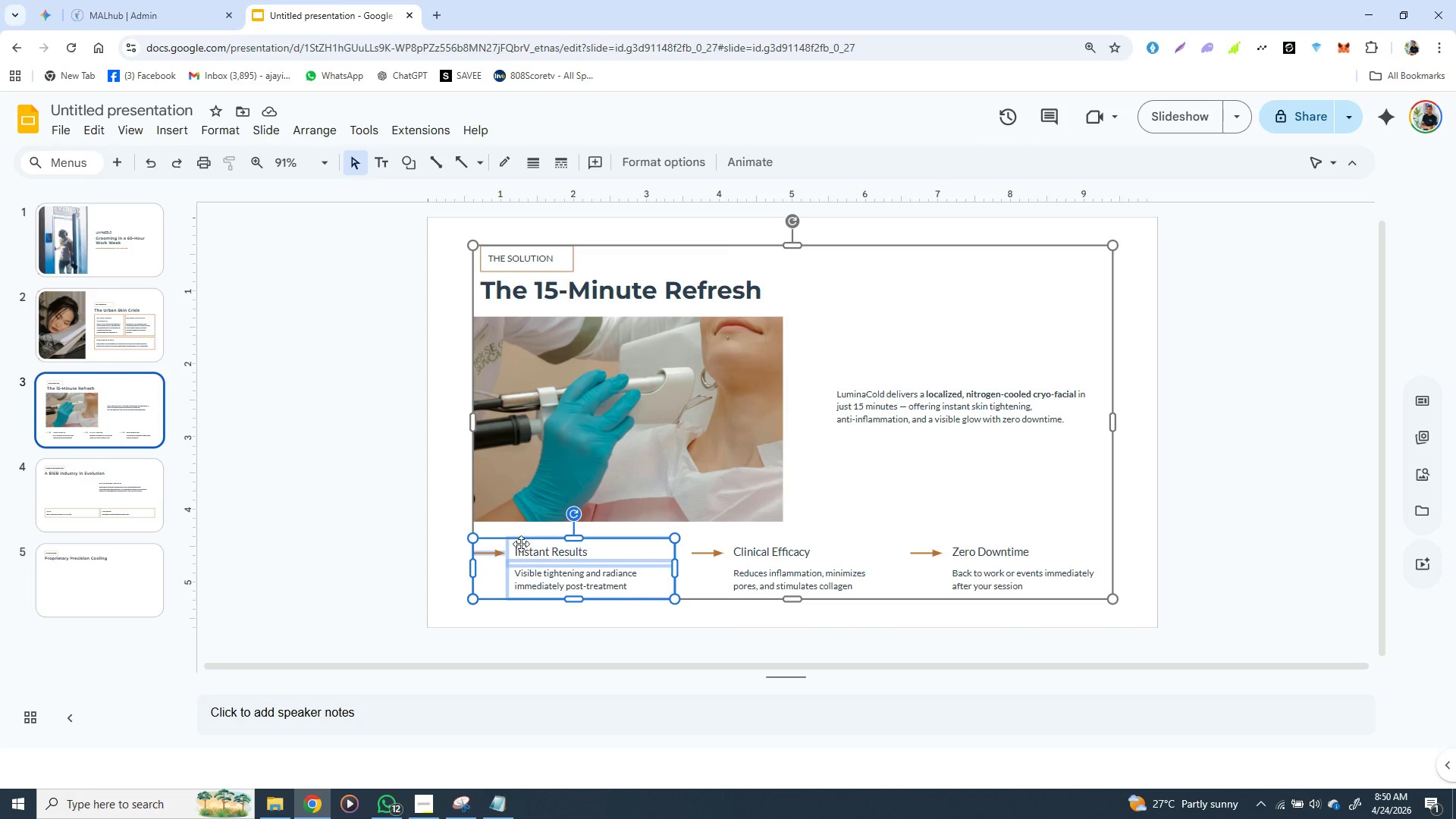 
key(Control+C)
 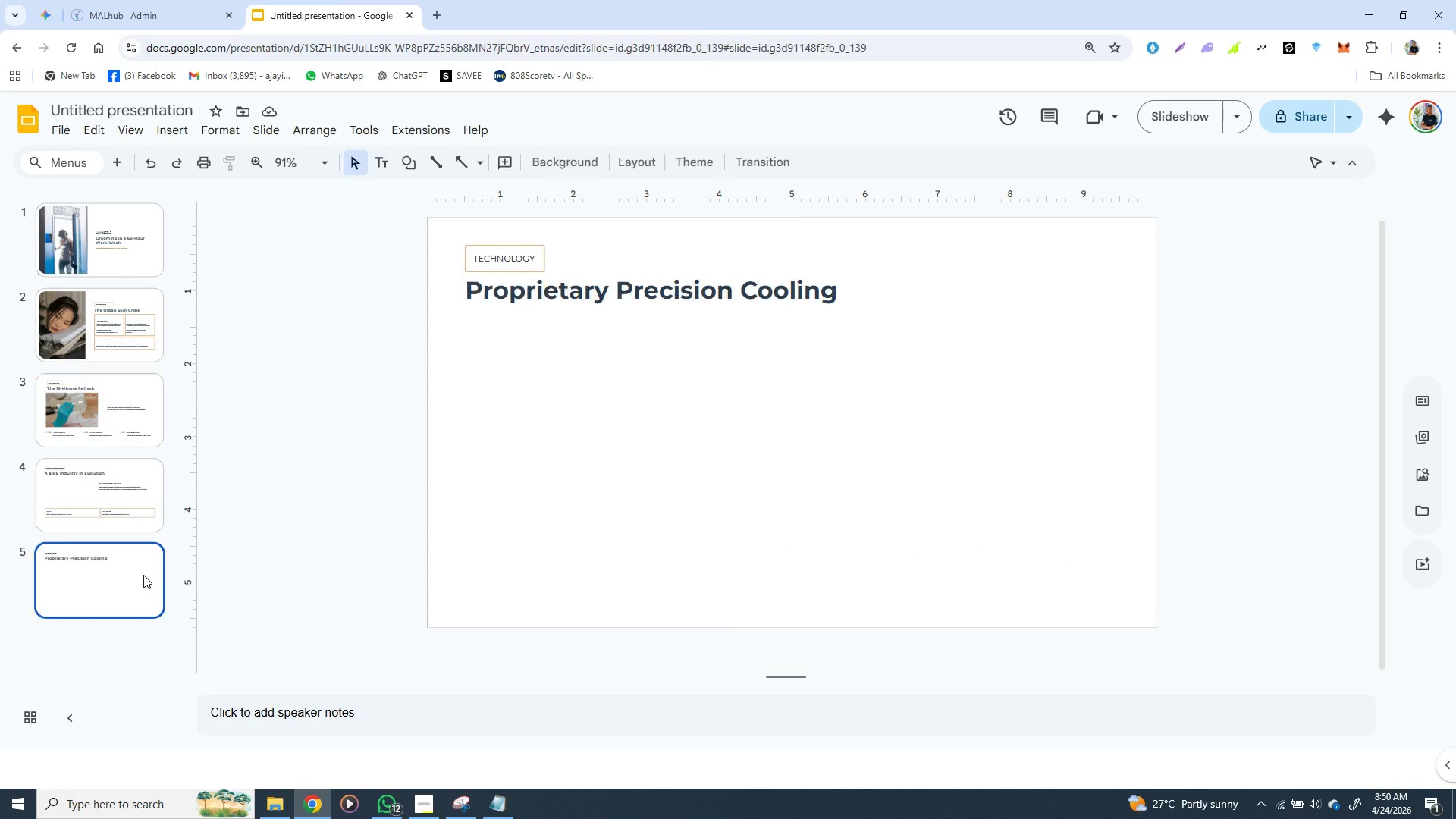 
left_click([143, 575])
 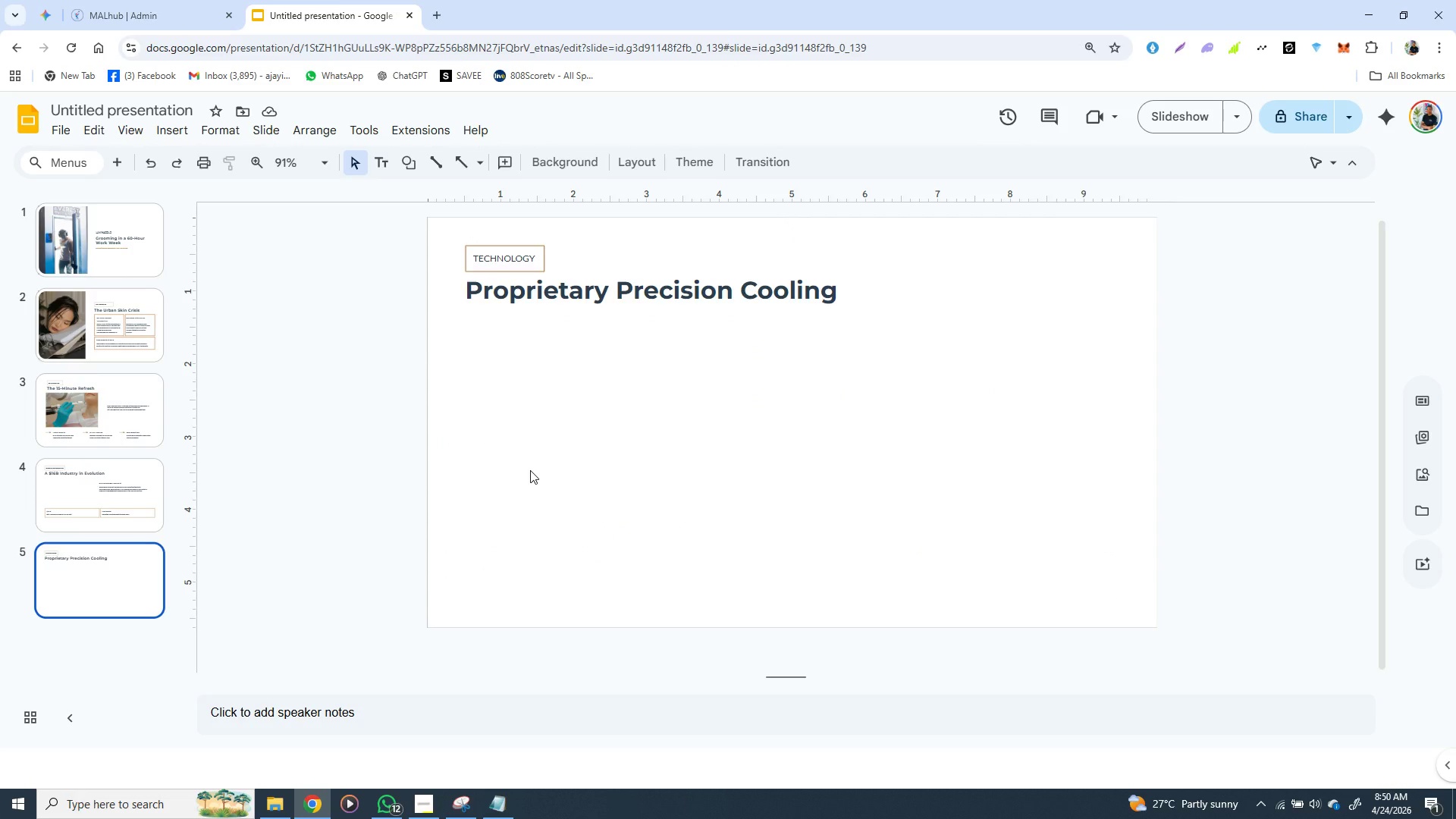 
key(Control+V)
 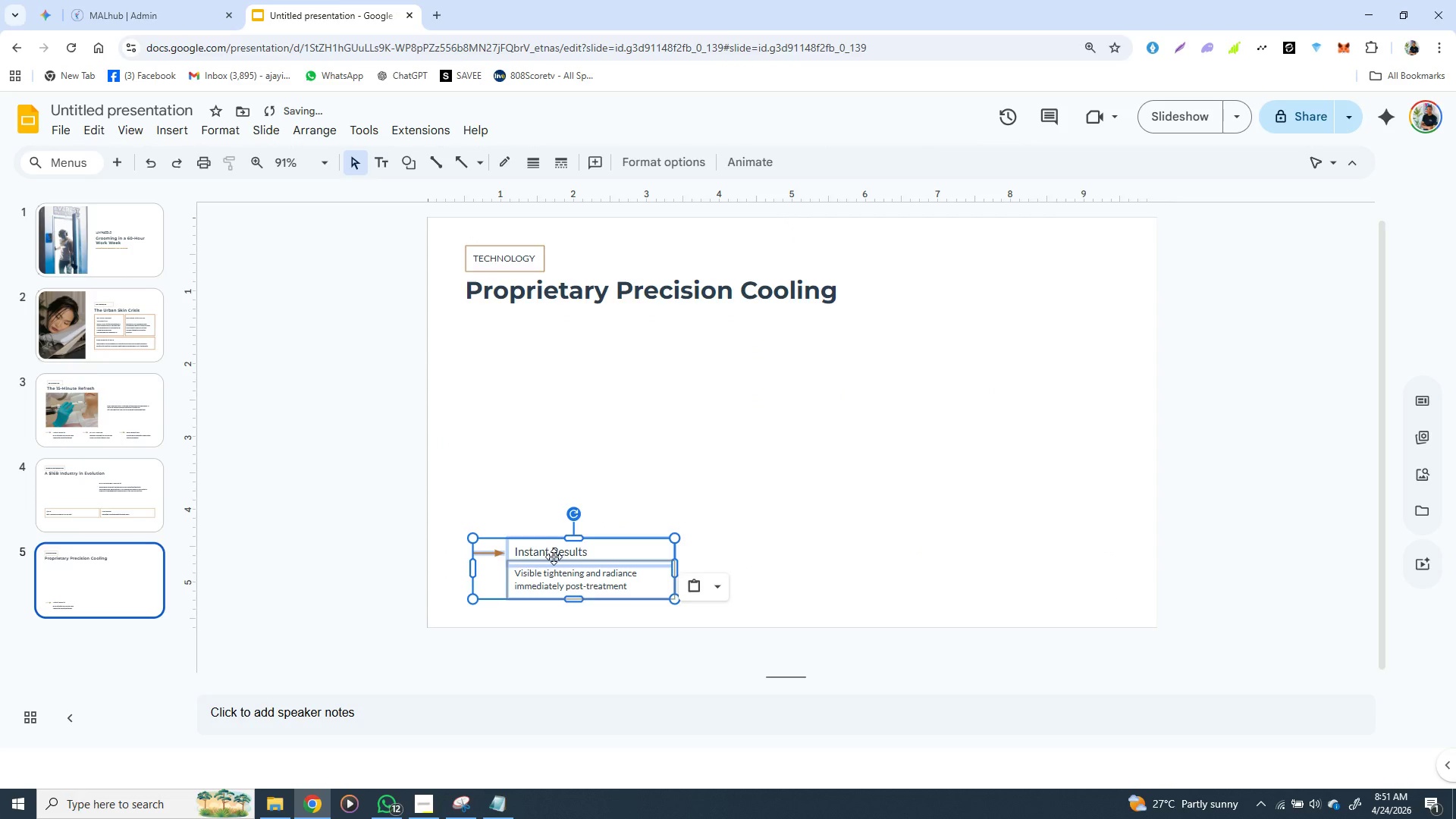 
left_click_drag(start_coordinate=[556, 556], to_coordinate=[547, 339])
 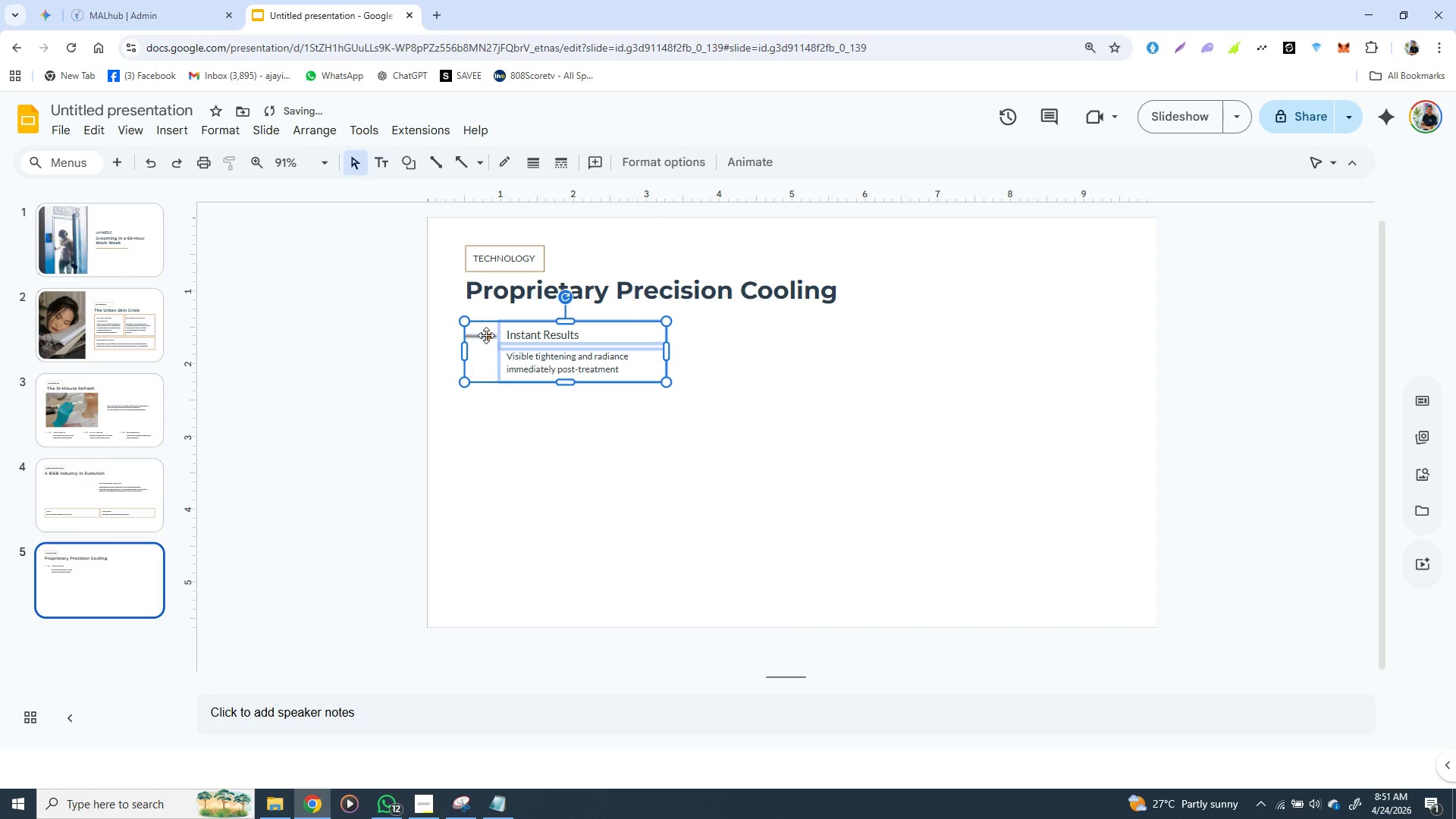 
left_click([486, 334])
 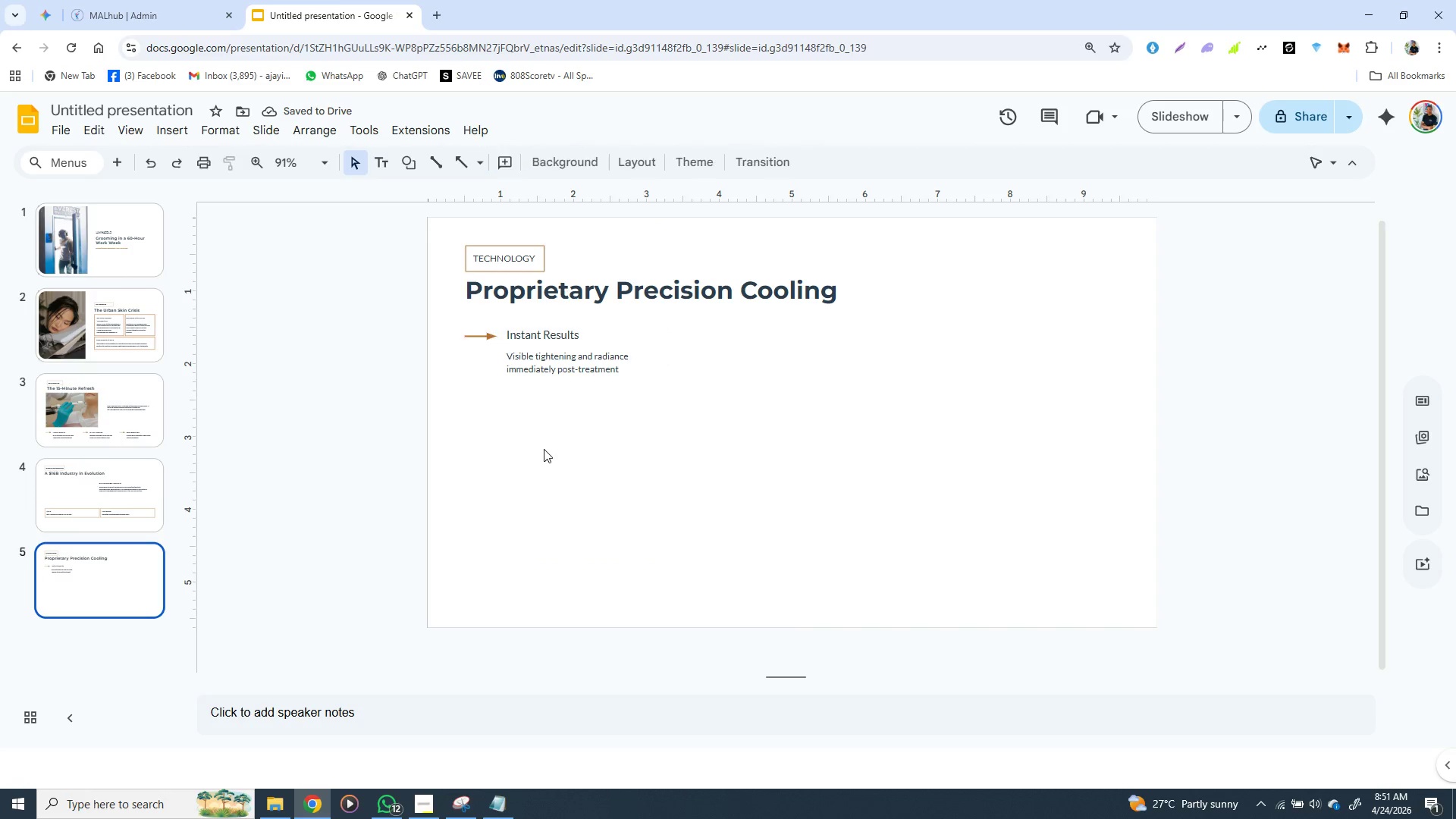 
left_click([544, 449])
 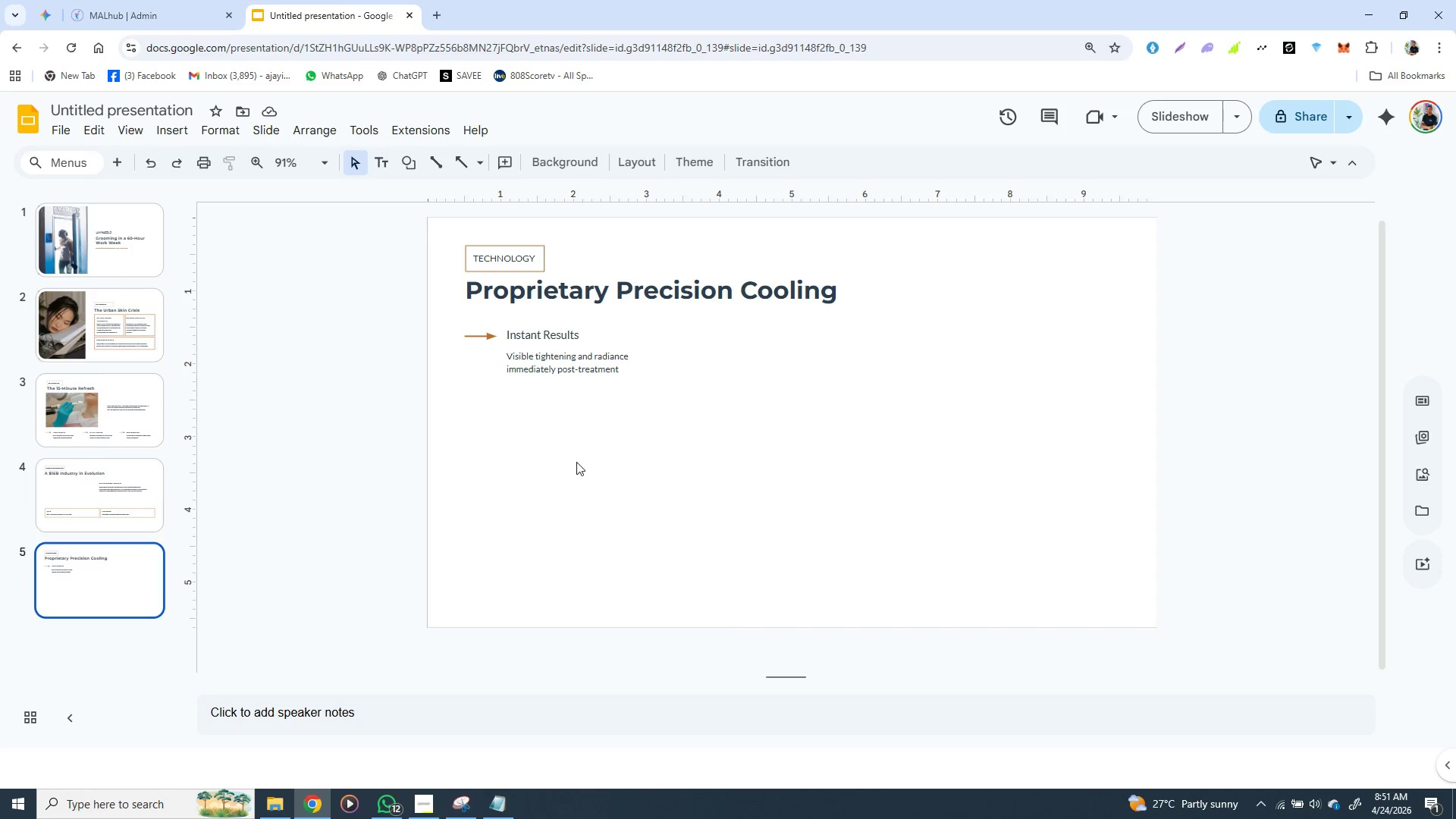 
wait(14.94)
 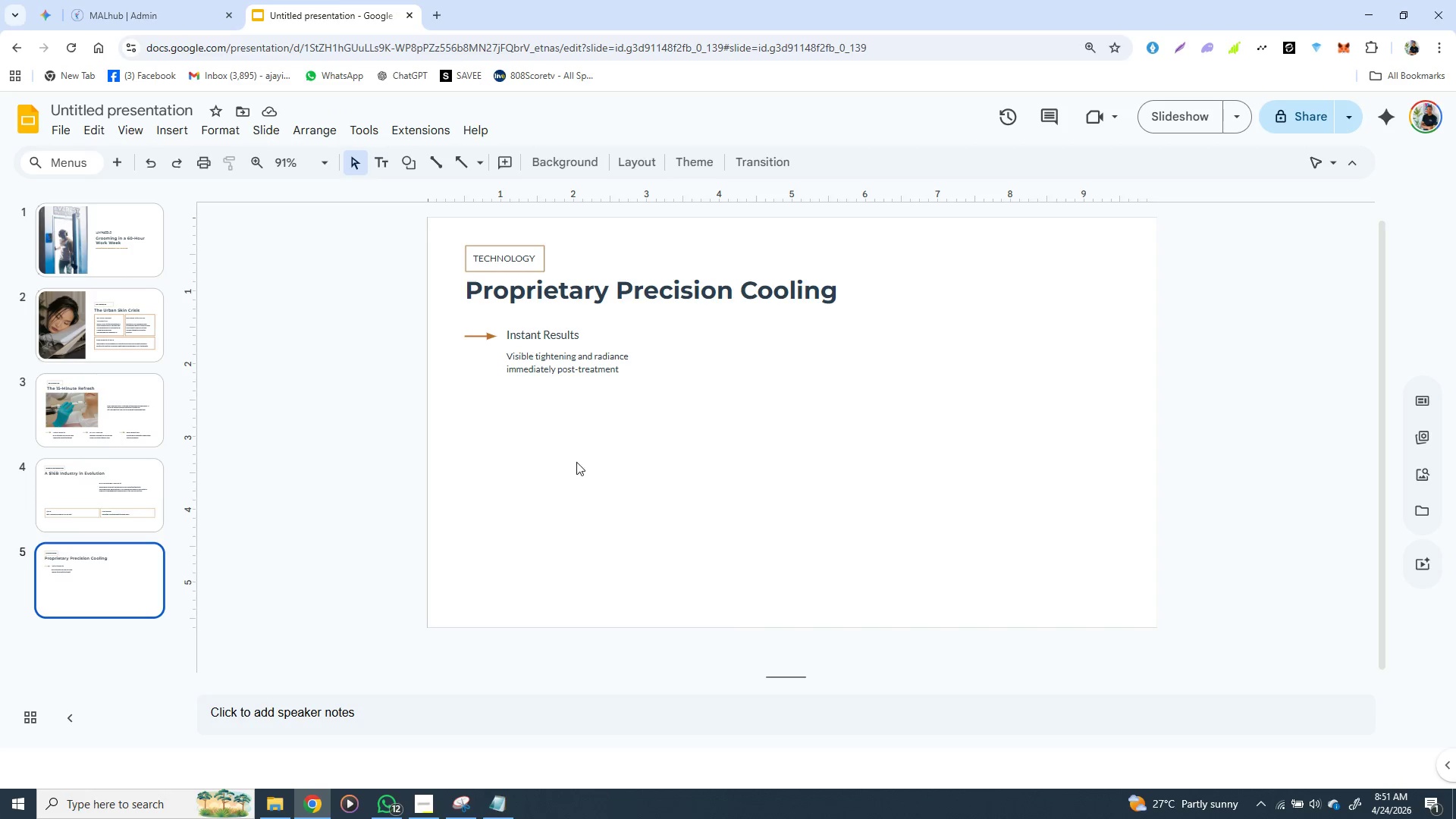 
left_click([482, 333])
 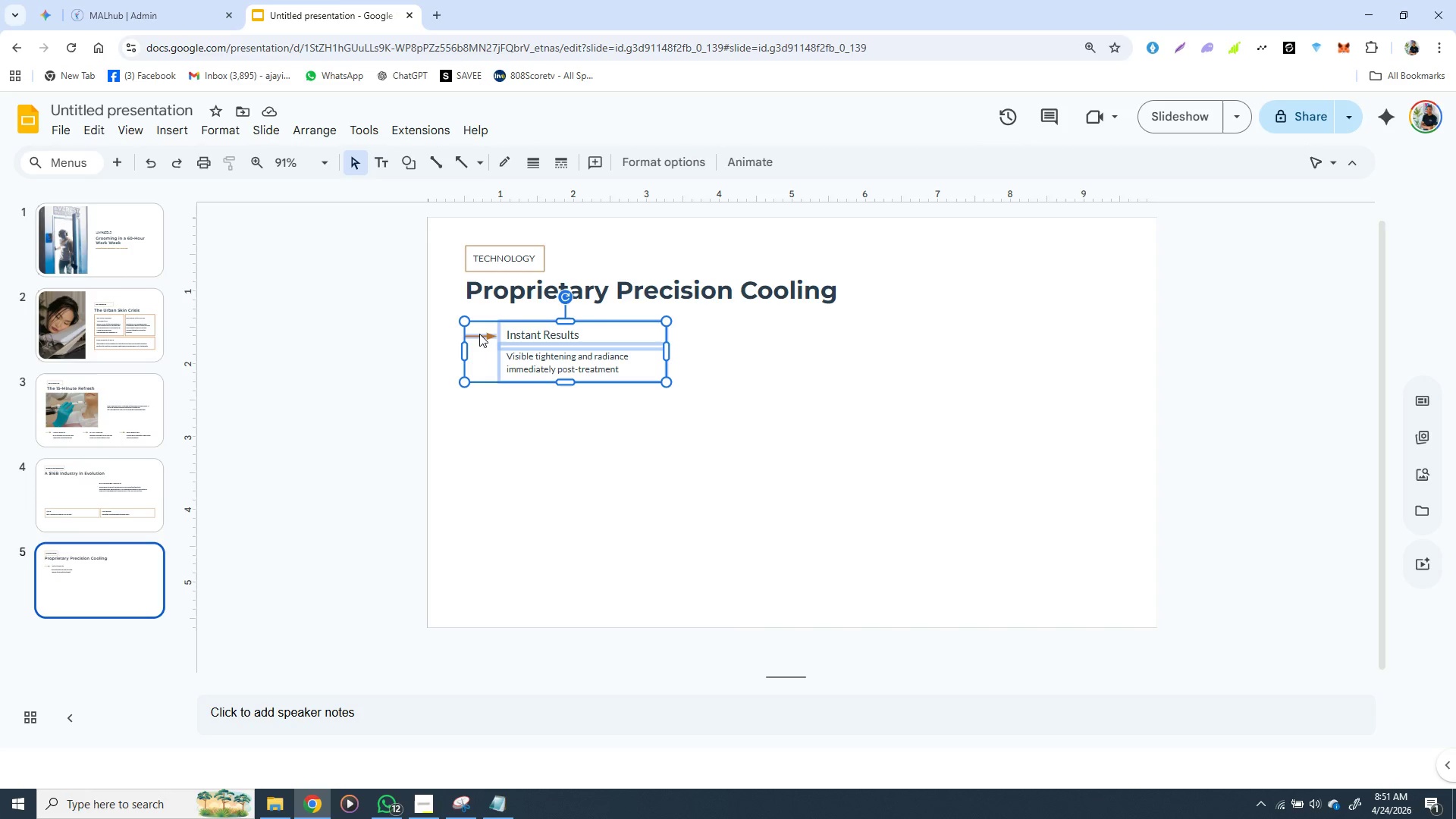 
left_click([478, 333])
 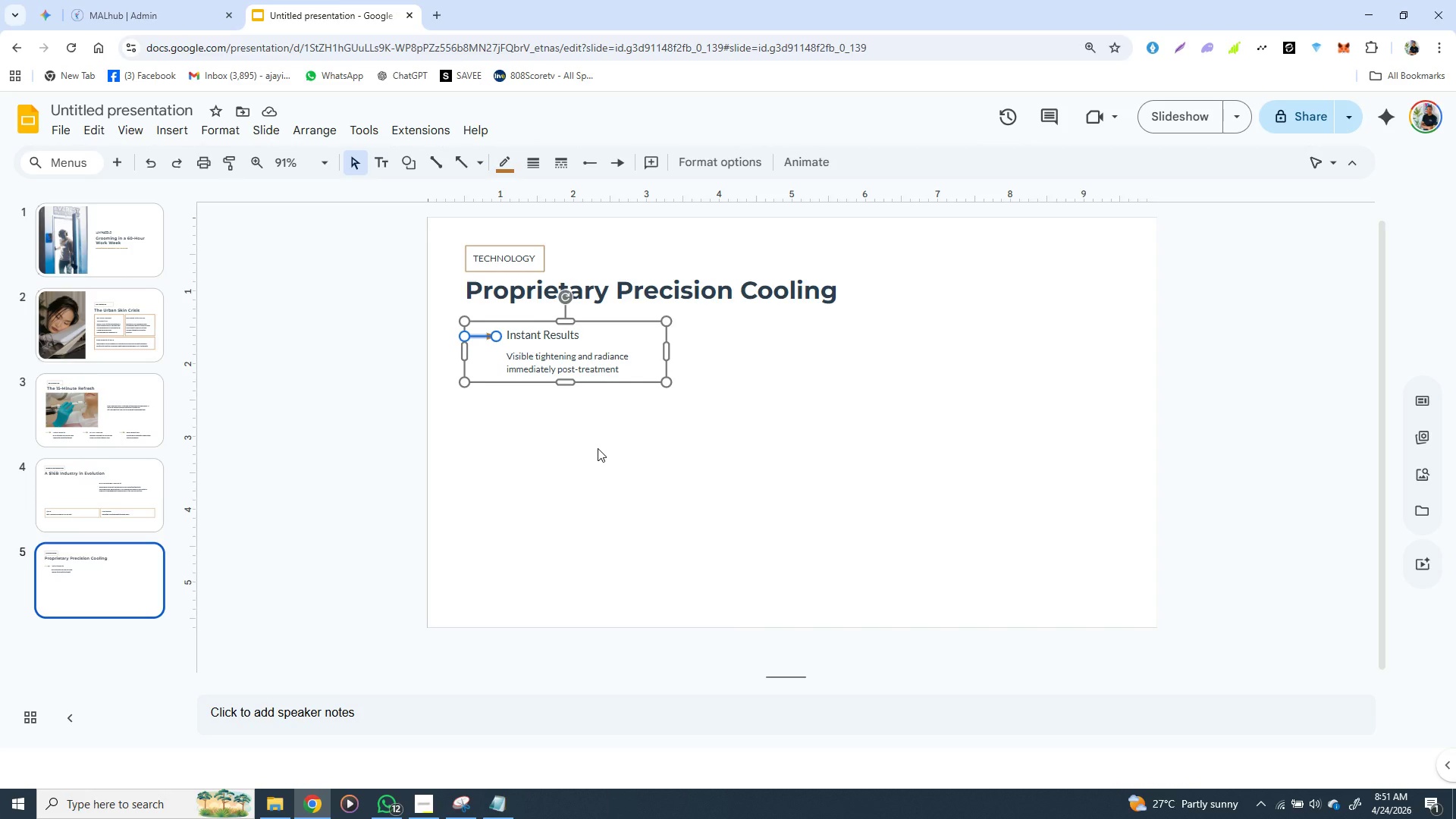 
key(Backspace)
 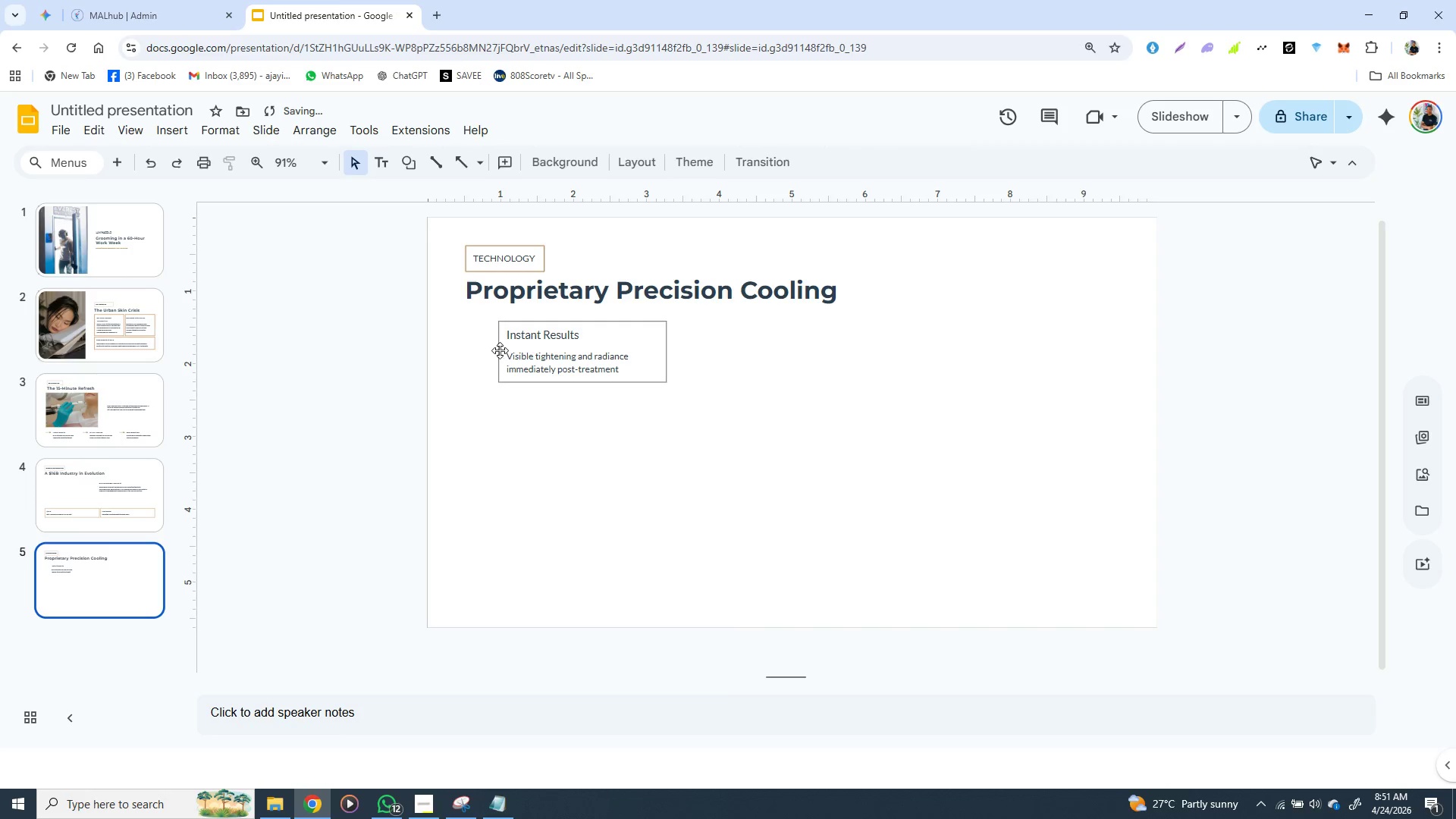 
left_click([500, 350])
 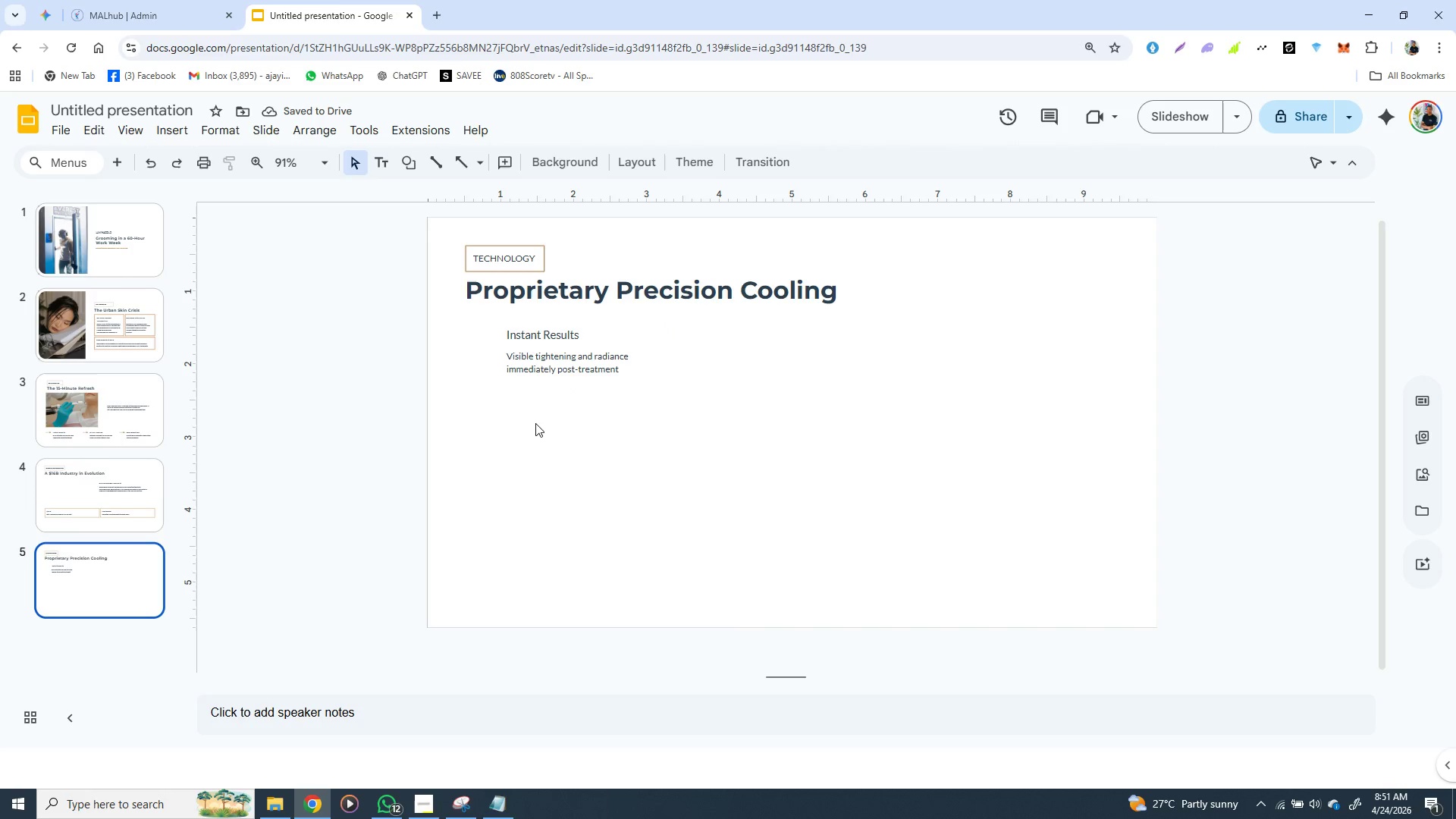 
left_click([535, 423])
 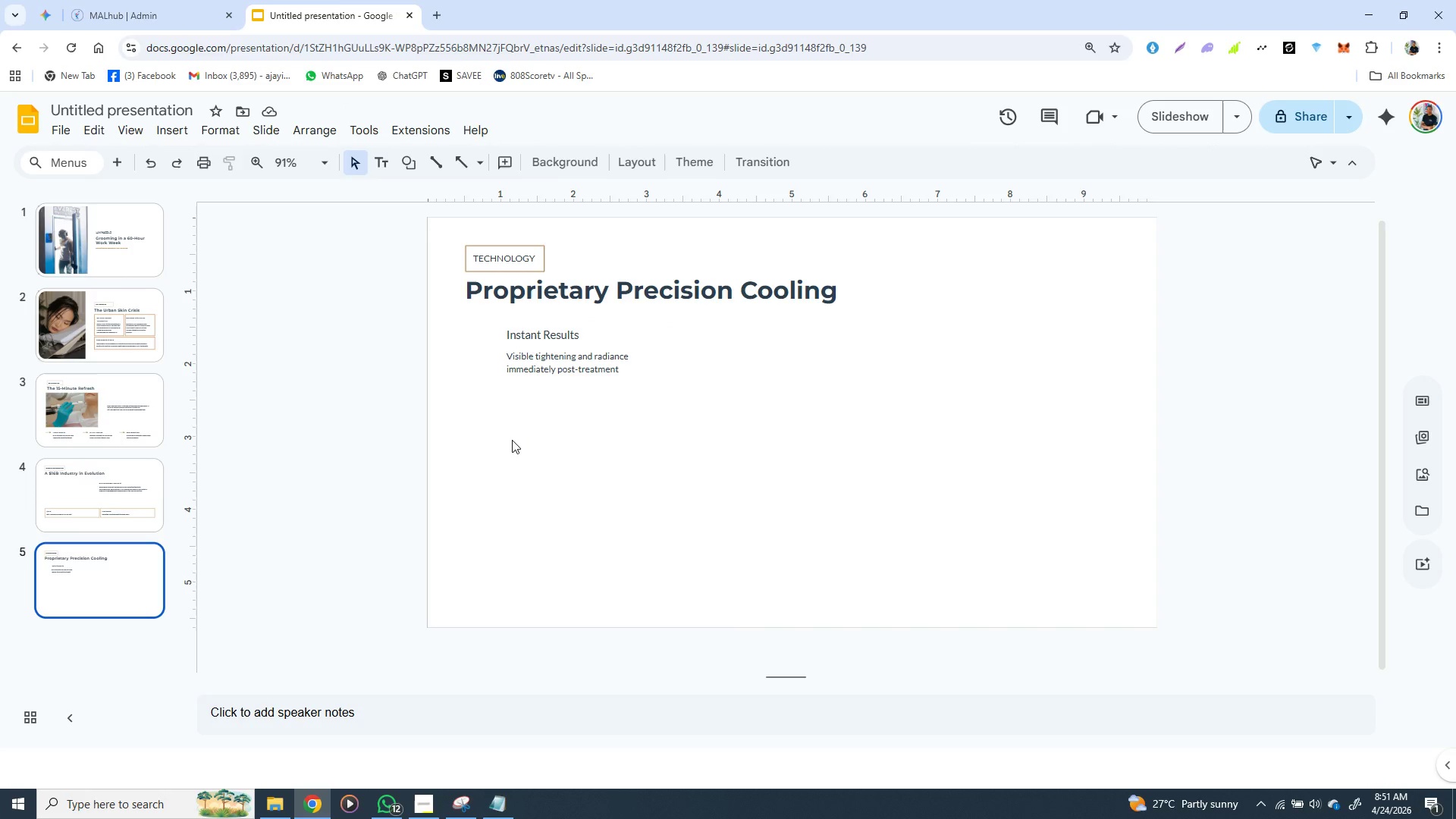 
wait(8.09)
 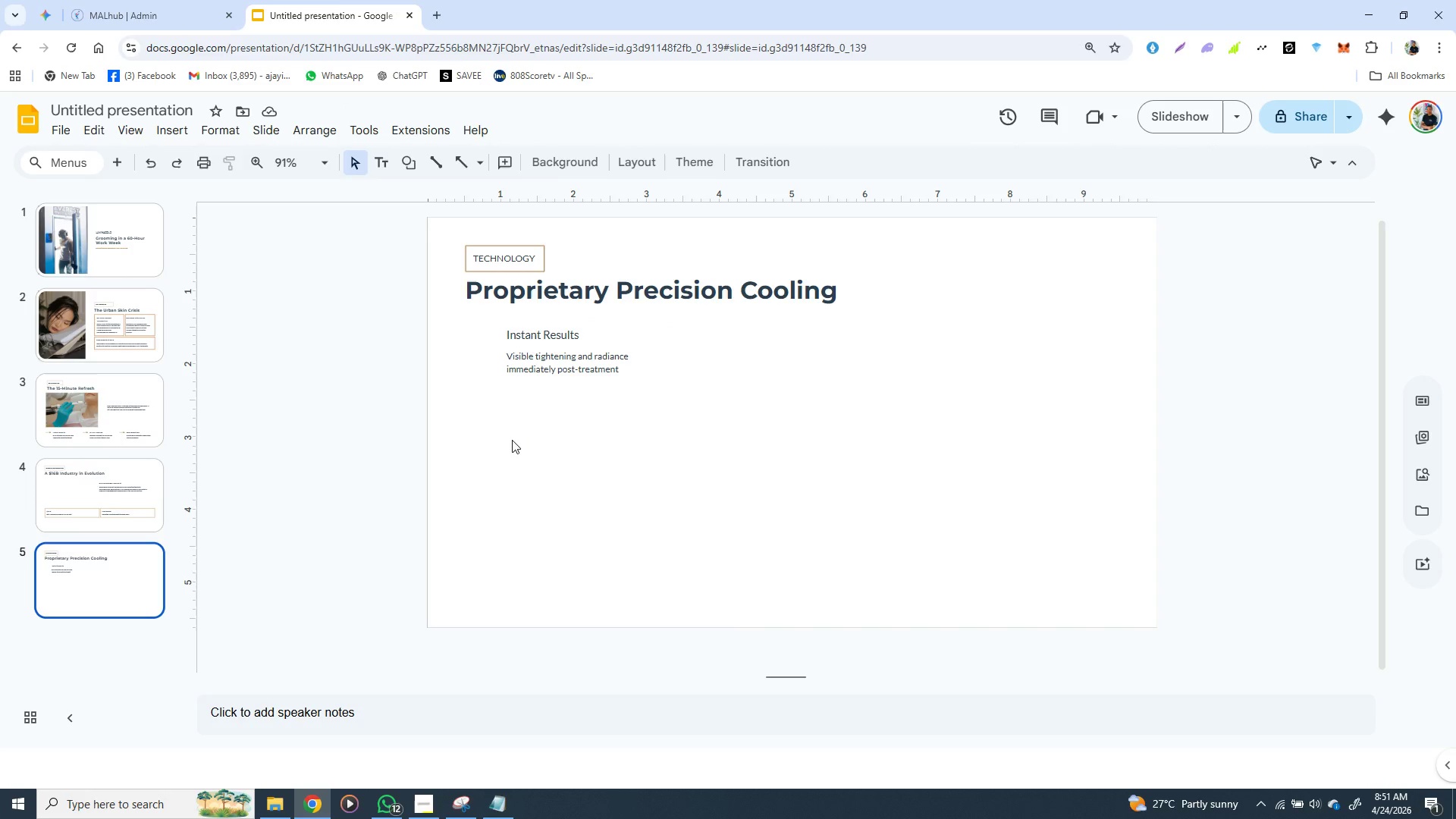 
left_click([438, 20])
 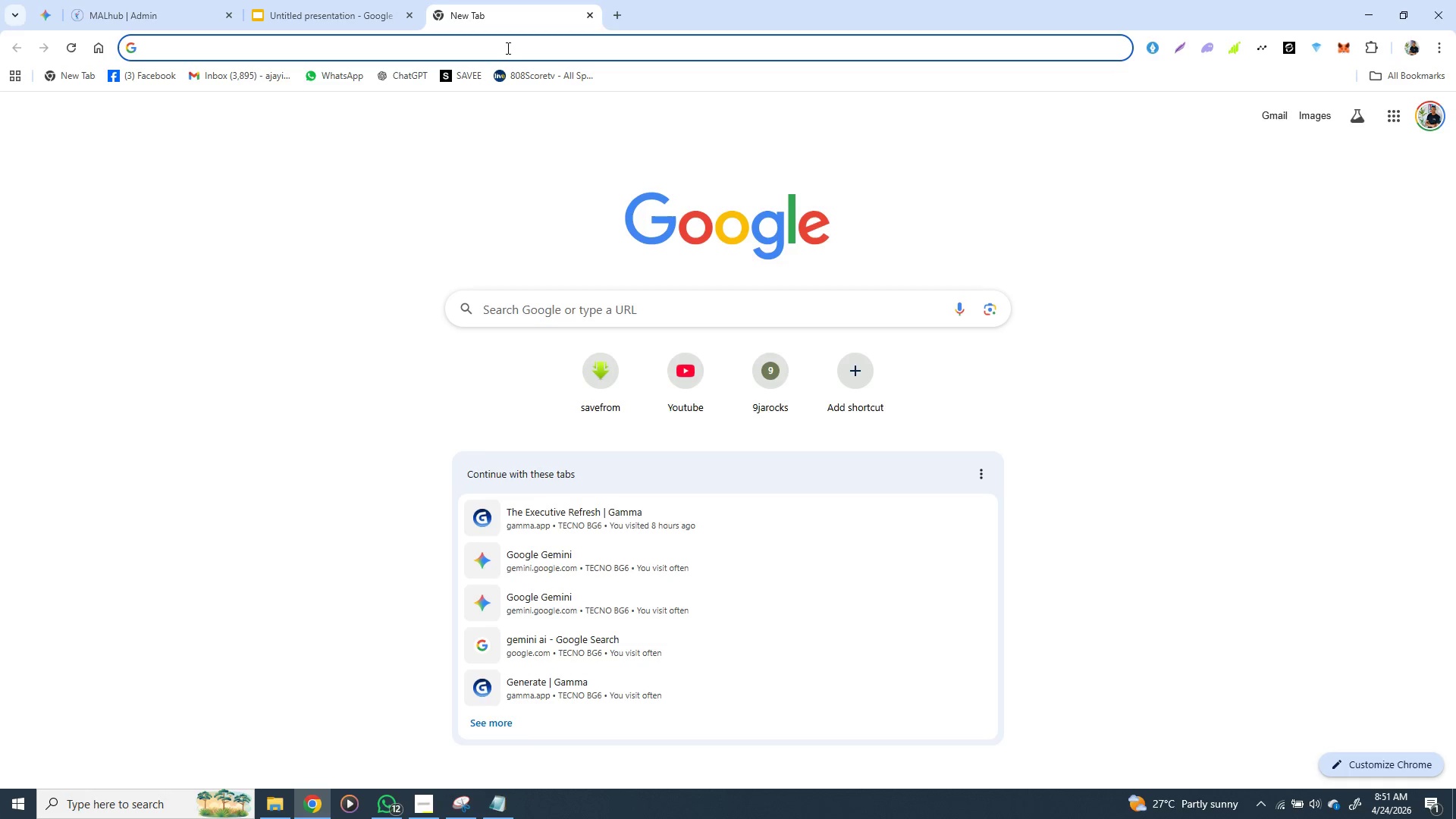 
type(REMI)
key(Backspace)
type(O)
 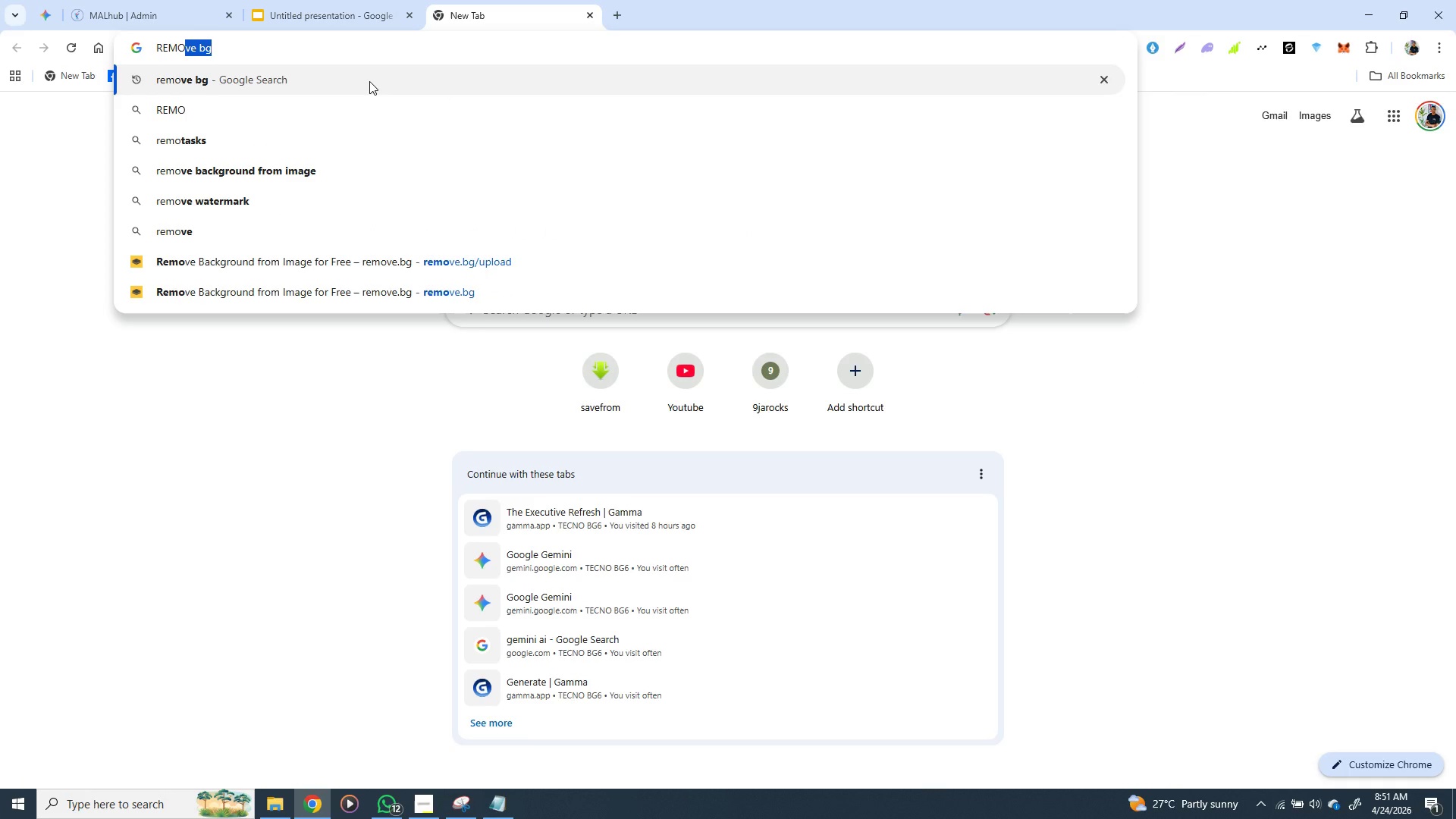 
left_click([369, 81])
 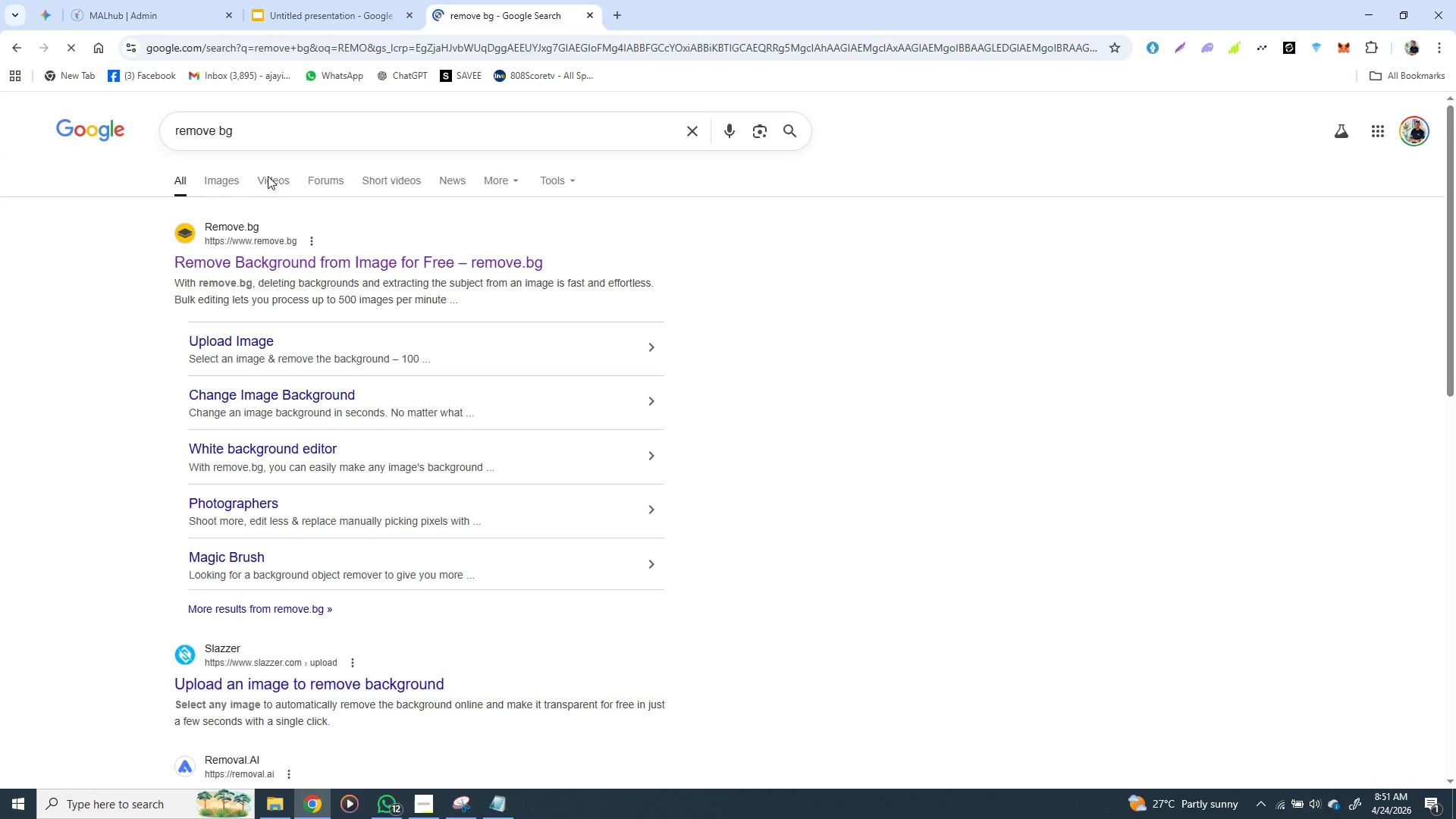 
left_click([243, 224])
 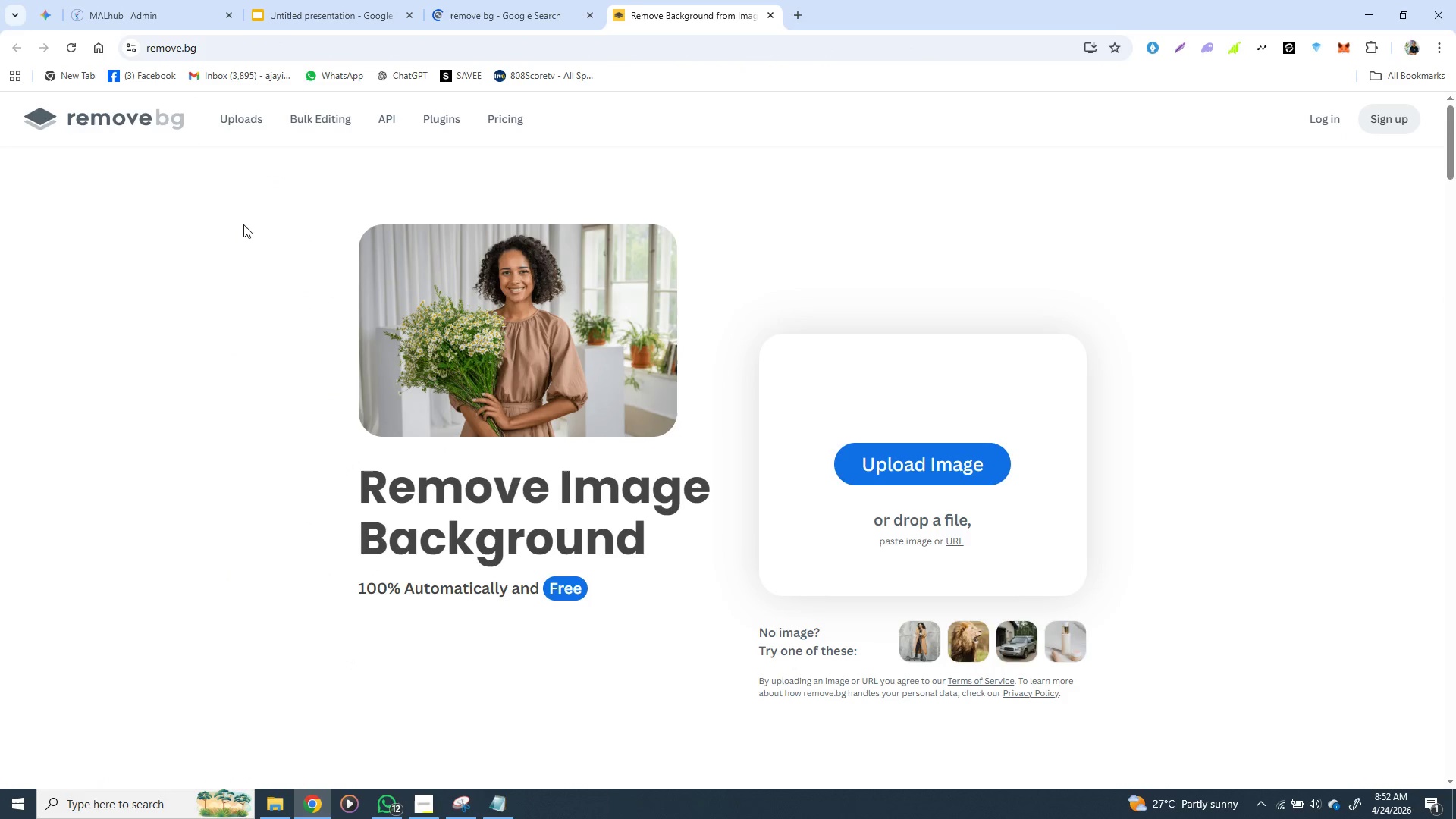 
wait(10.52)
 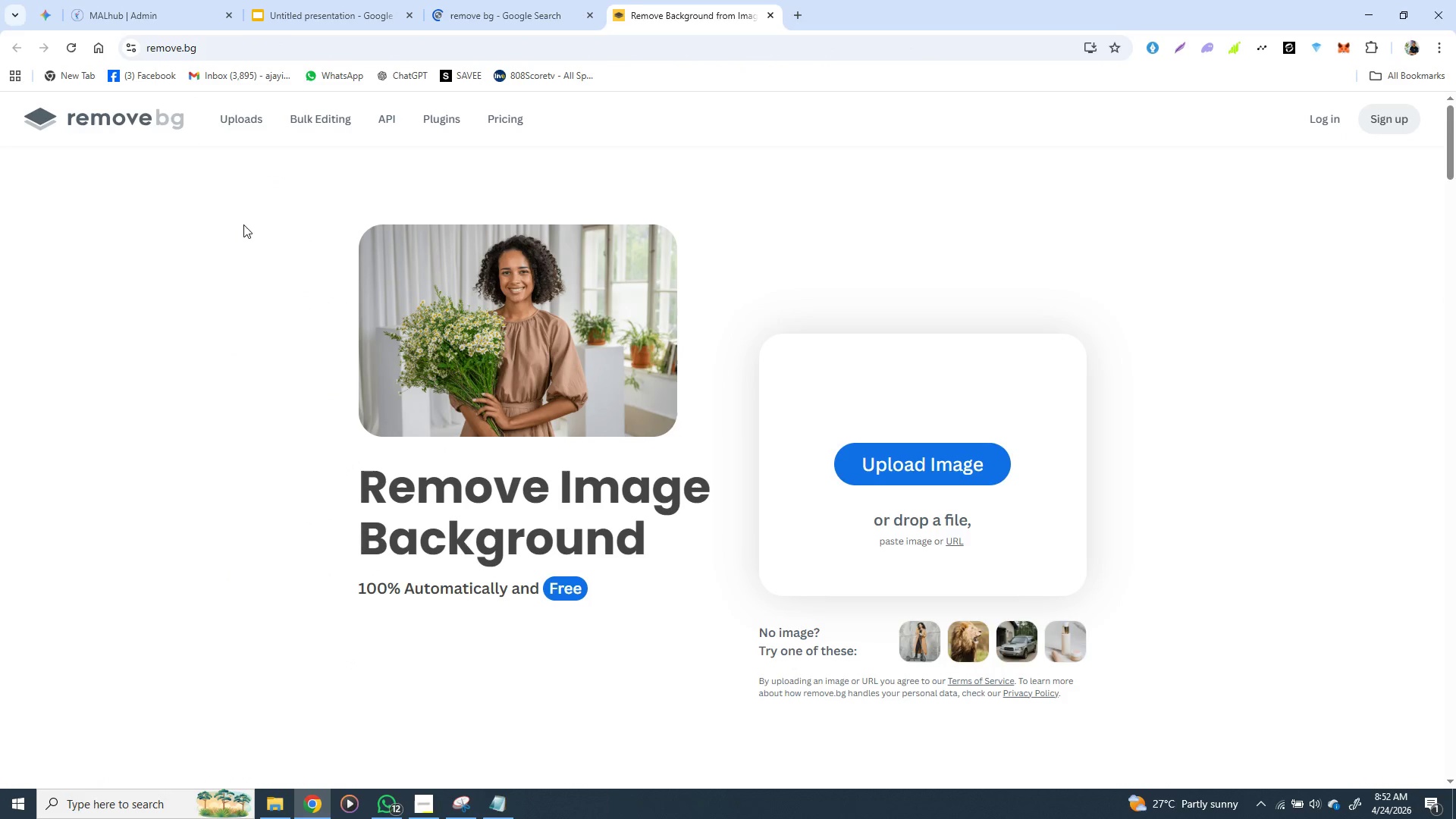 
left_click([389, 804])
 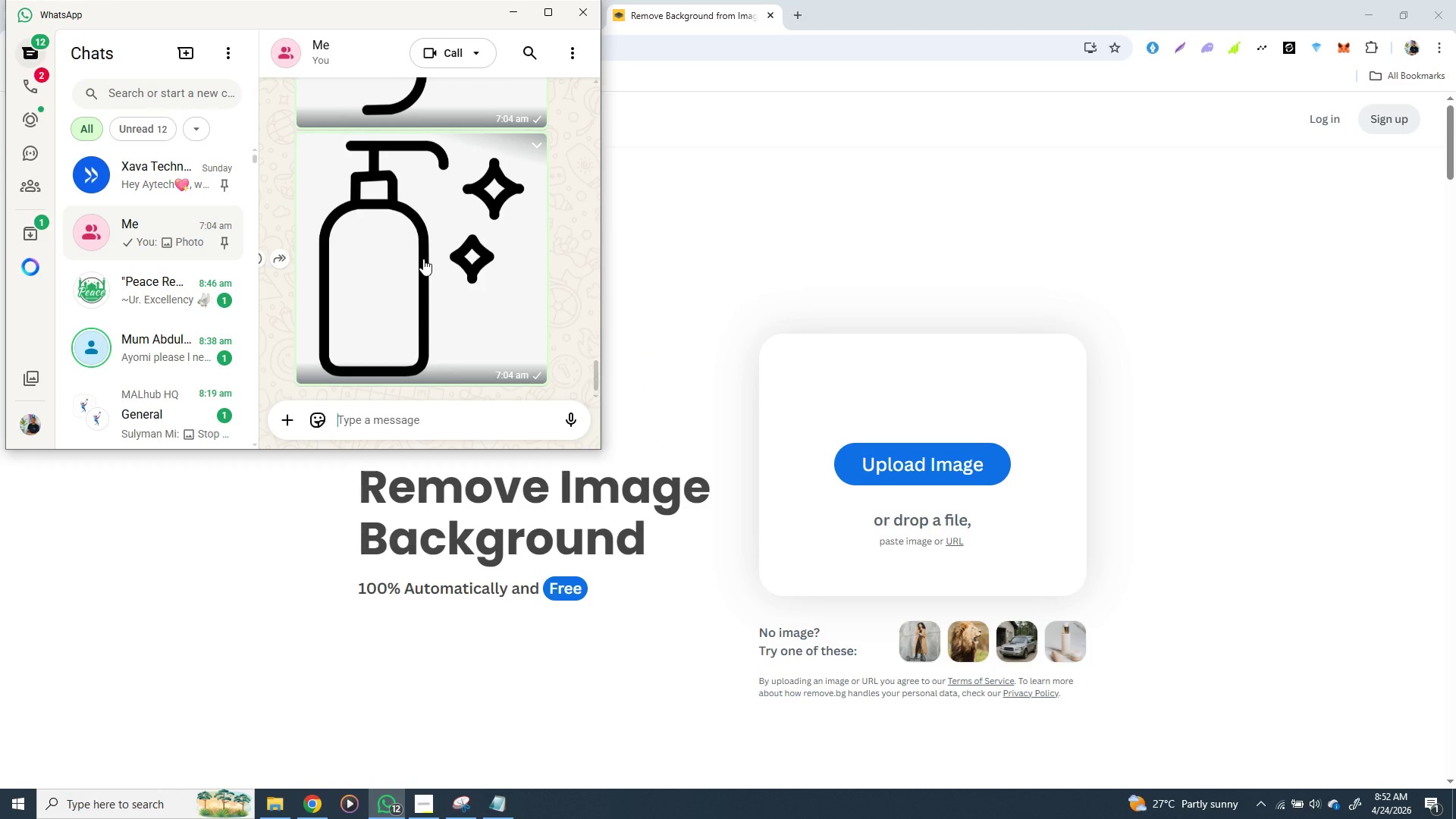 
scroll: coordinate [423, 258], scroll_direction: up, amount: 6.0
 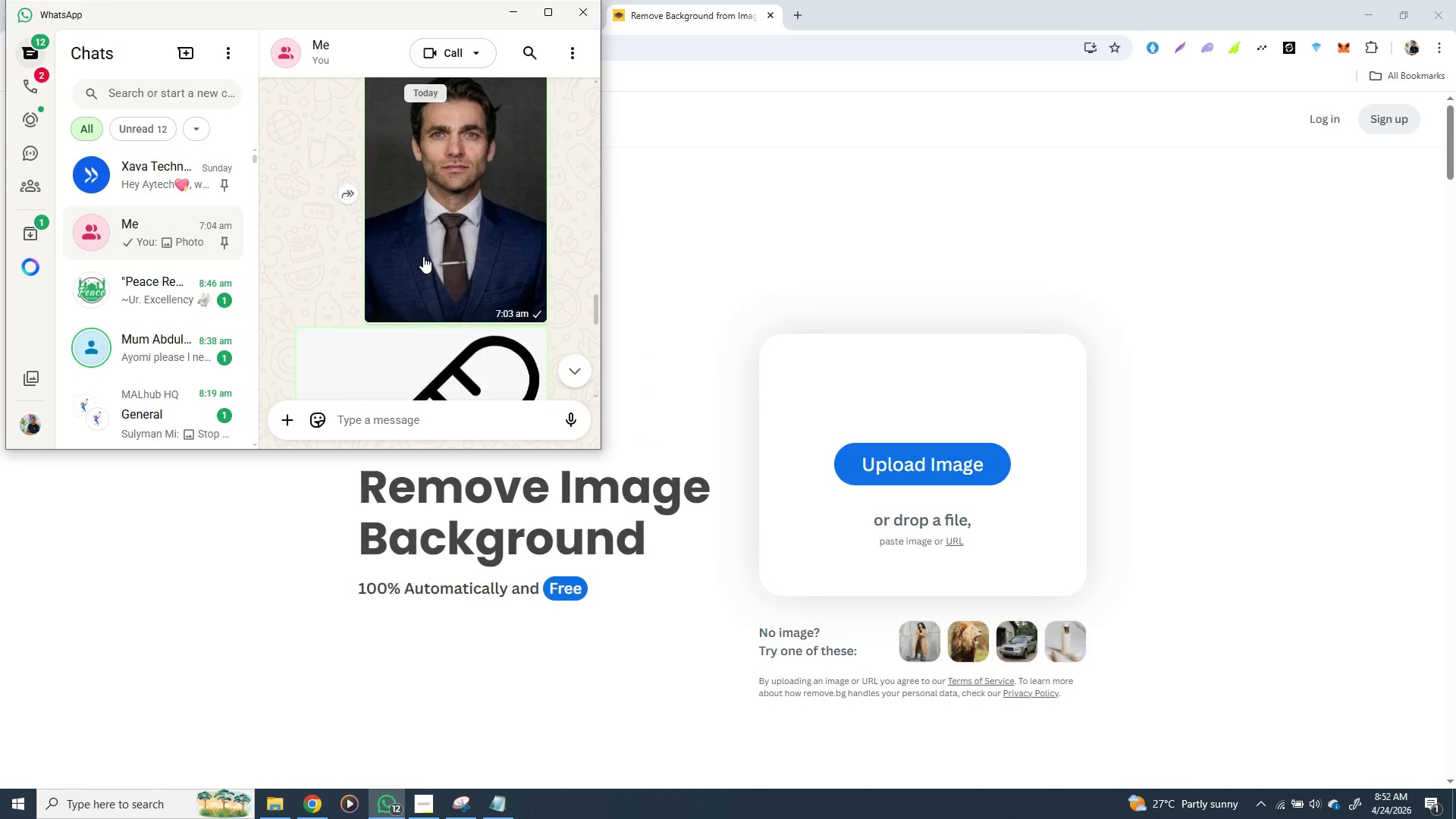 
scroll: coordinate [423, 256], scroll_direction: down, amount: 1.0
 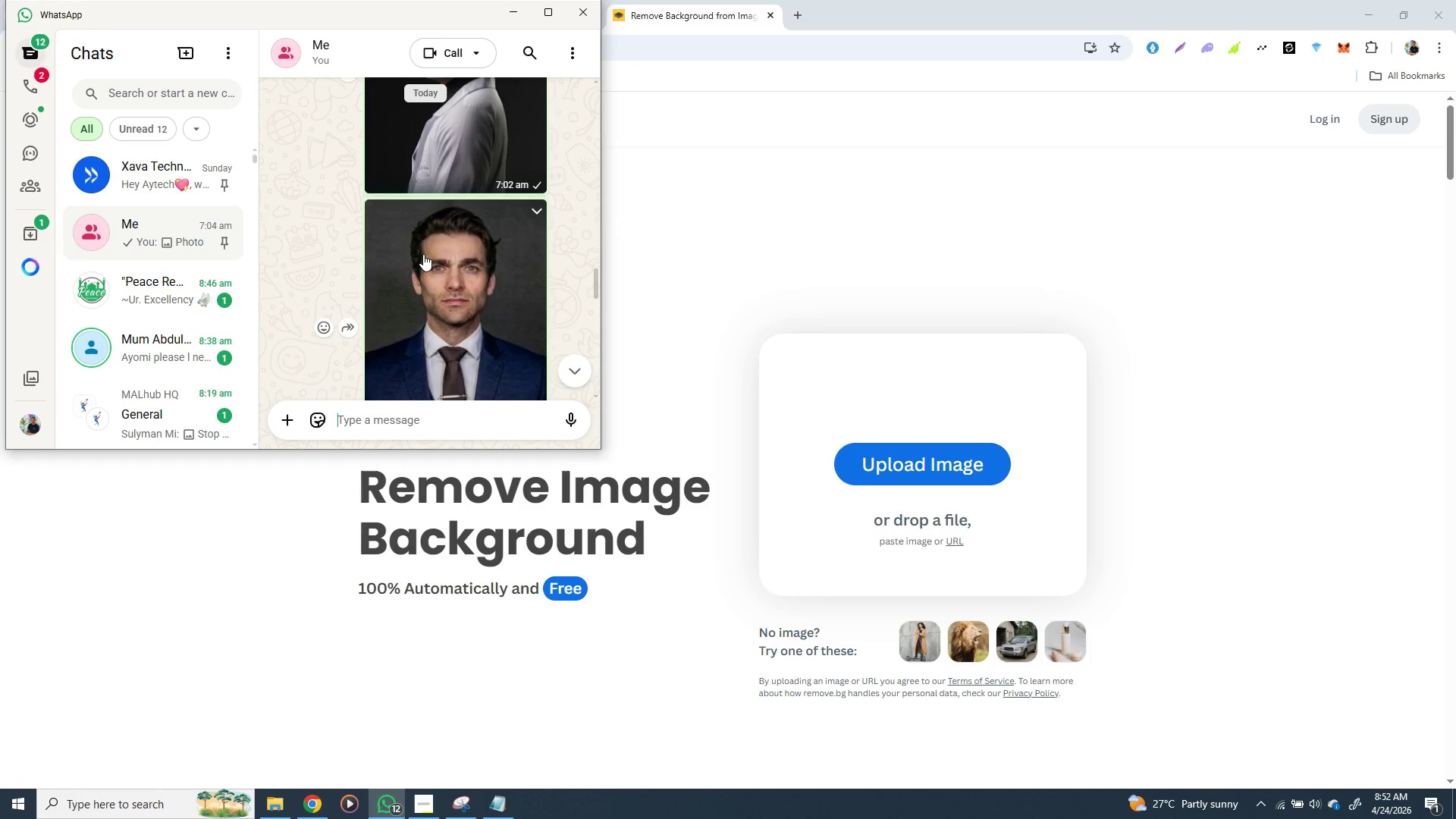 
scroll: coordinate [423, 254], scroll_direction: up, amount: 3.0
 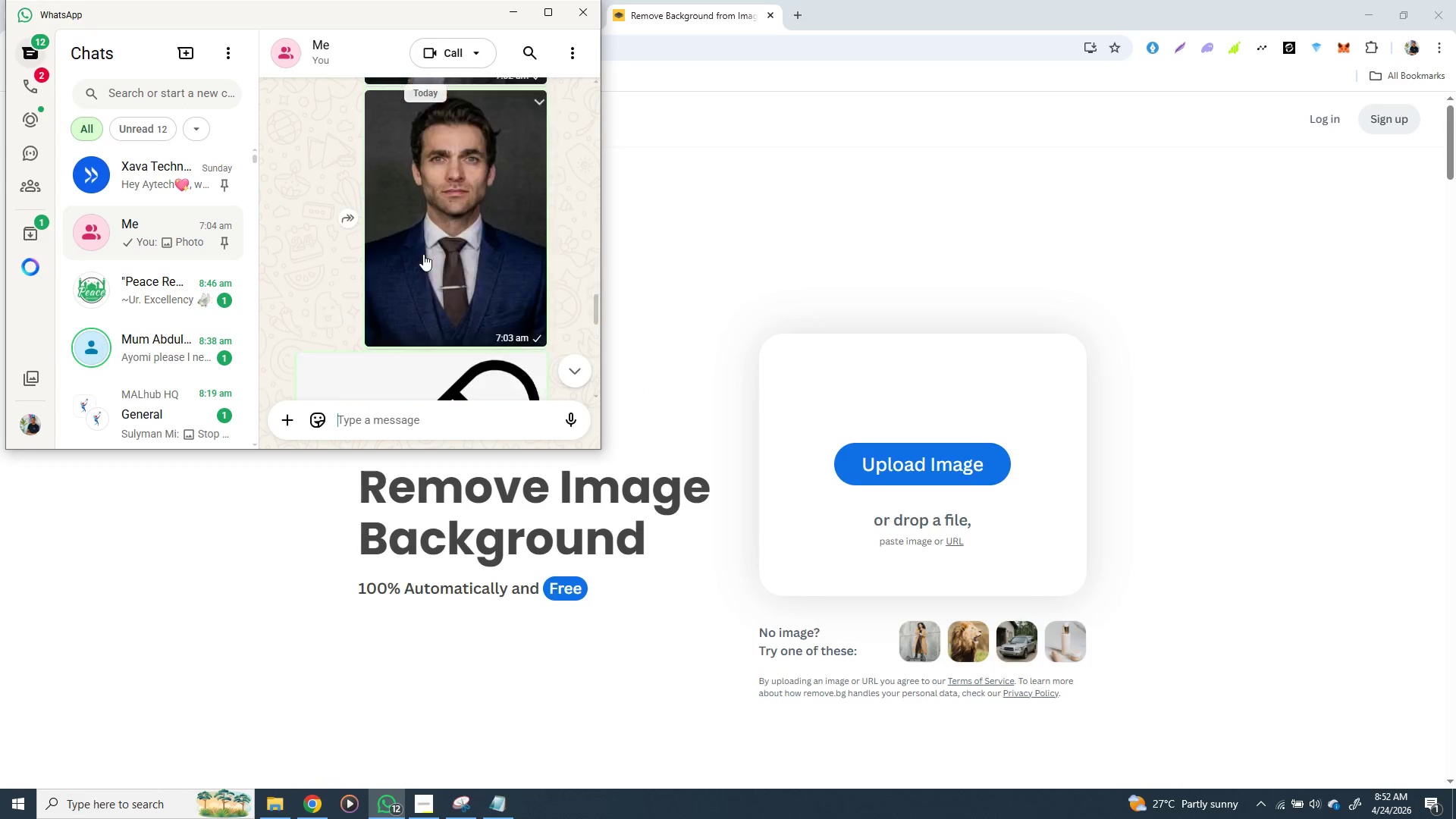 
scroll: coordinate [423, 254], scroll_direction: down, amount: 3.0
 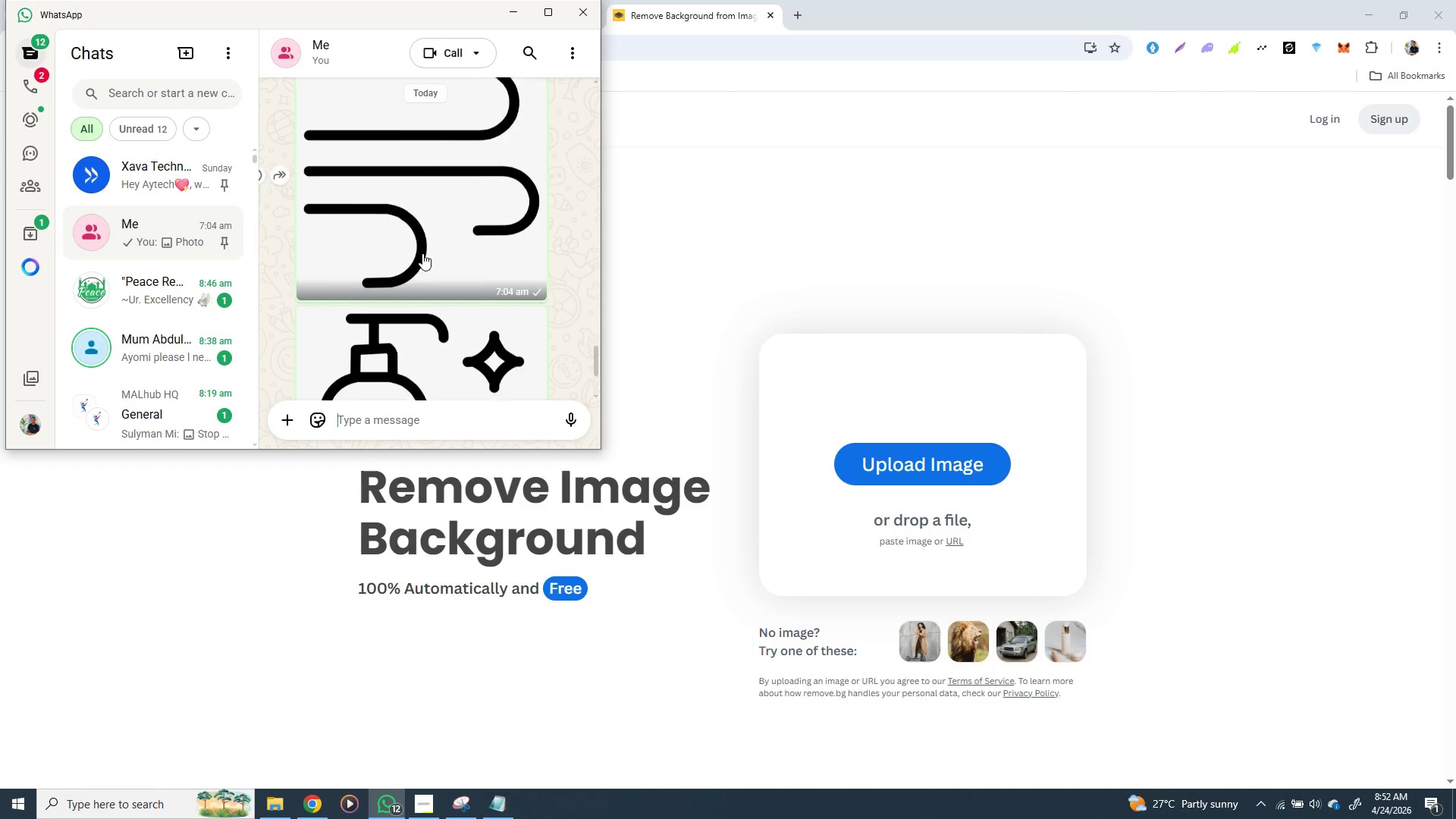 
scroll: coordinate [422, 253], scroll_direction: up, amount: 1.0
 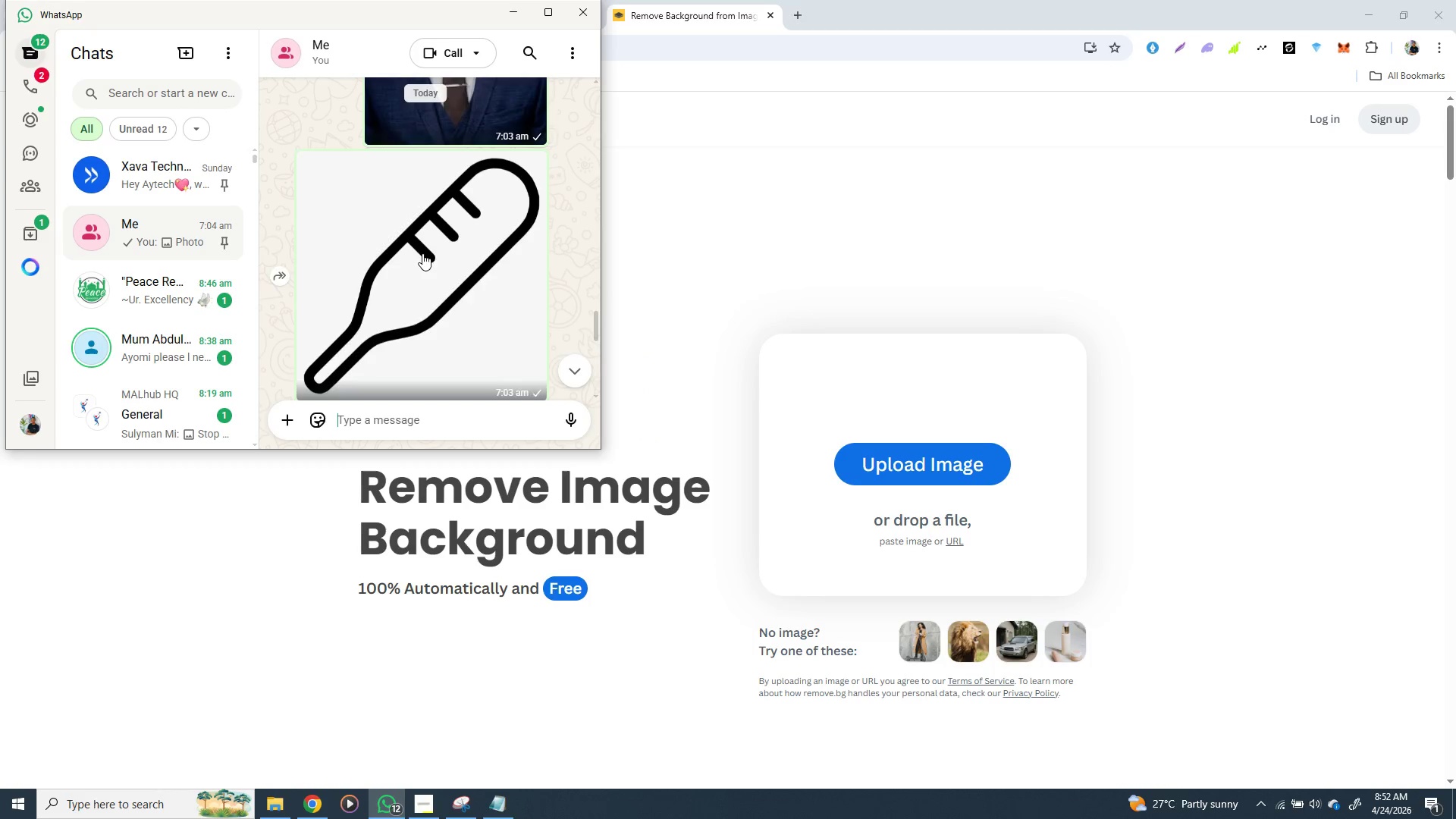 
scroll: coordinate [422, 253], scroll_direction: down, amount: 1.0
 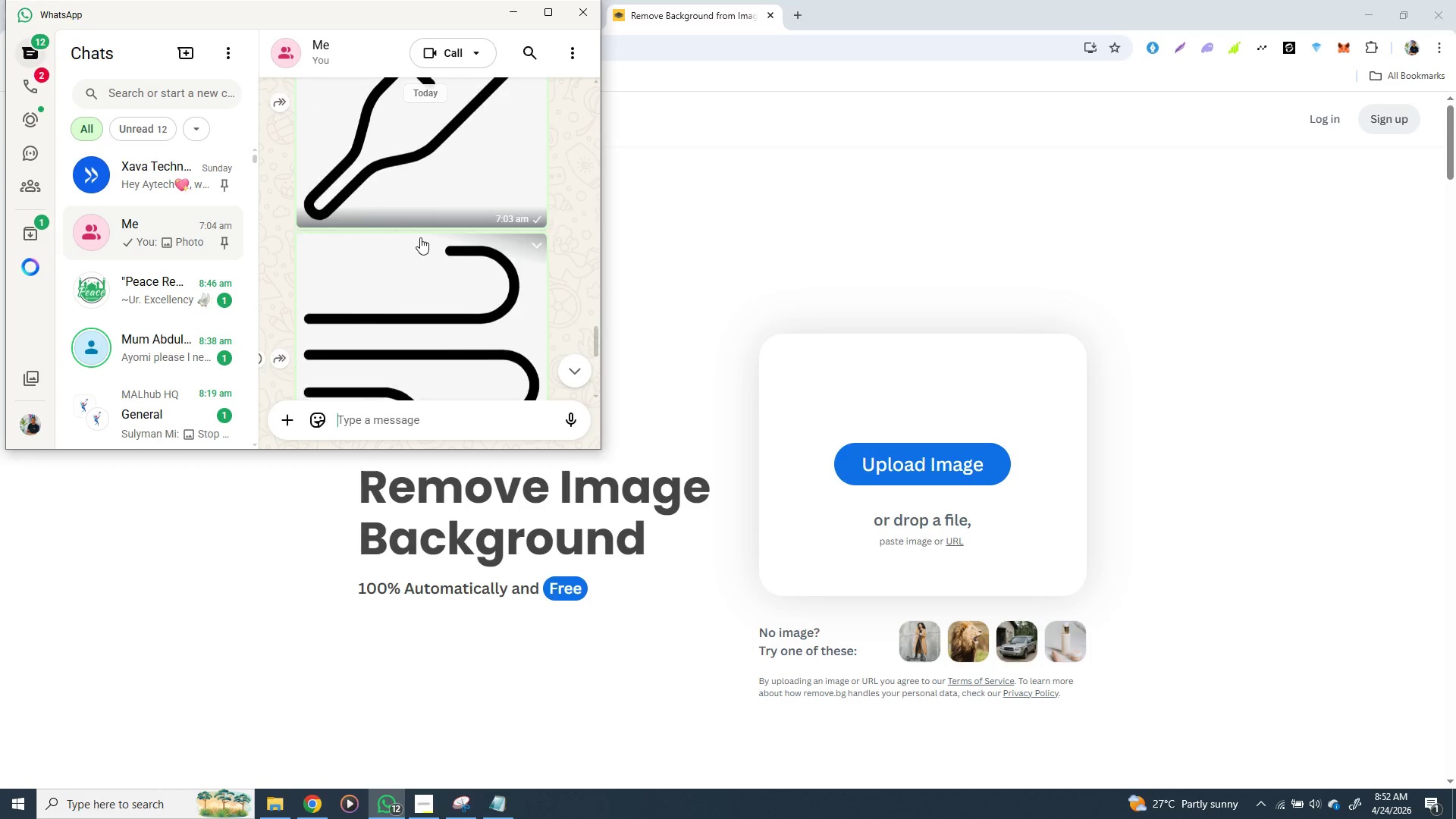 
scroll: coordinate [420, 237], scroll_direction: none, amount: 0.0
 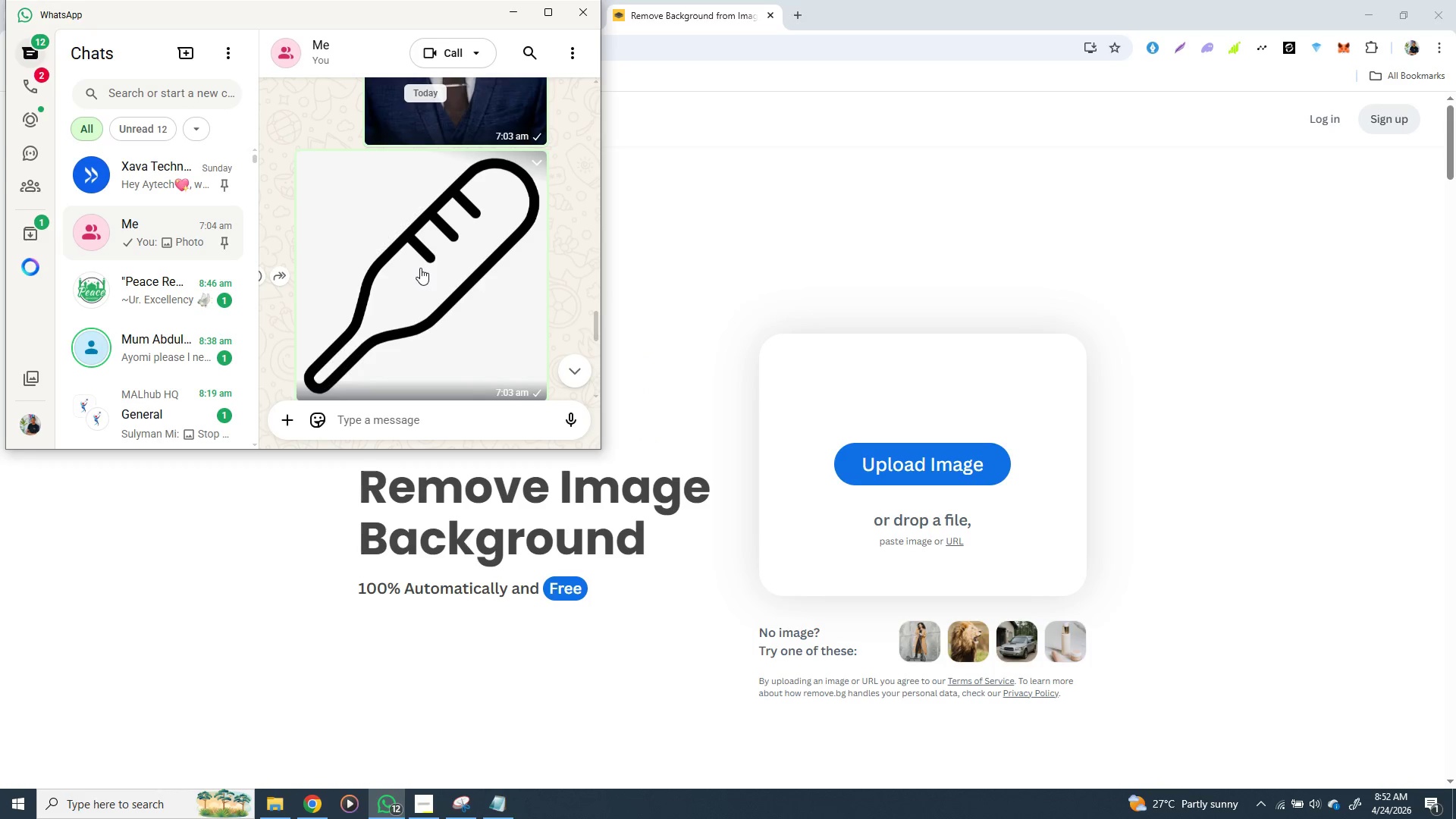 
mouse_move([429, 240])
 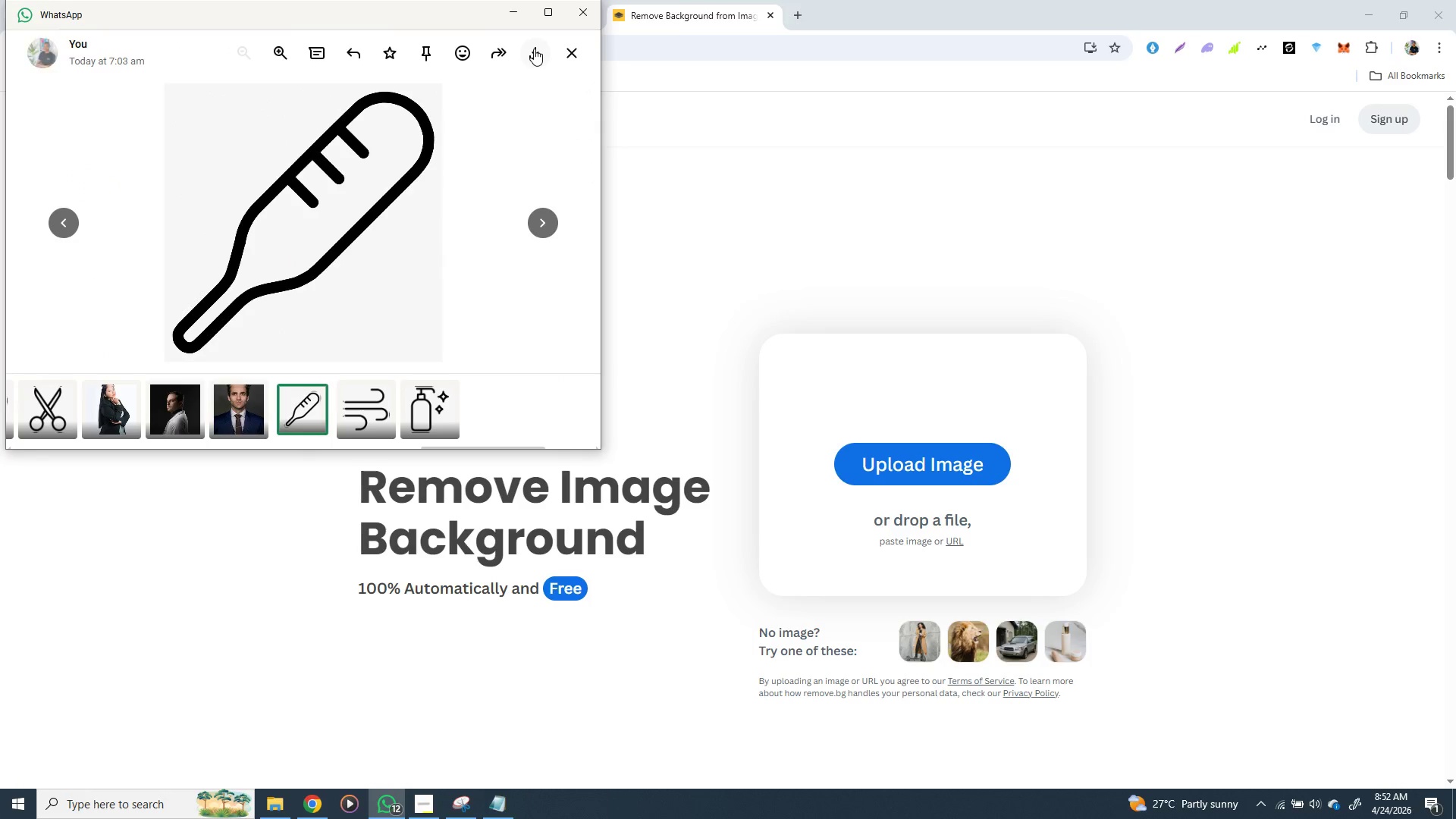 
left_click([534, 49])
 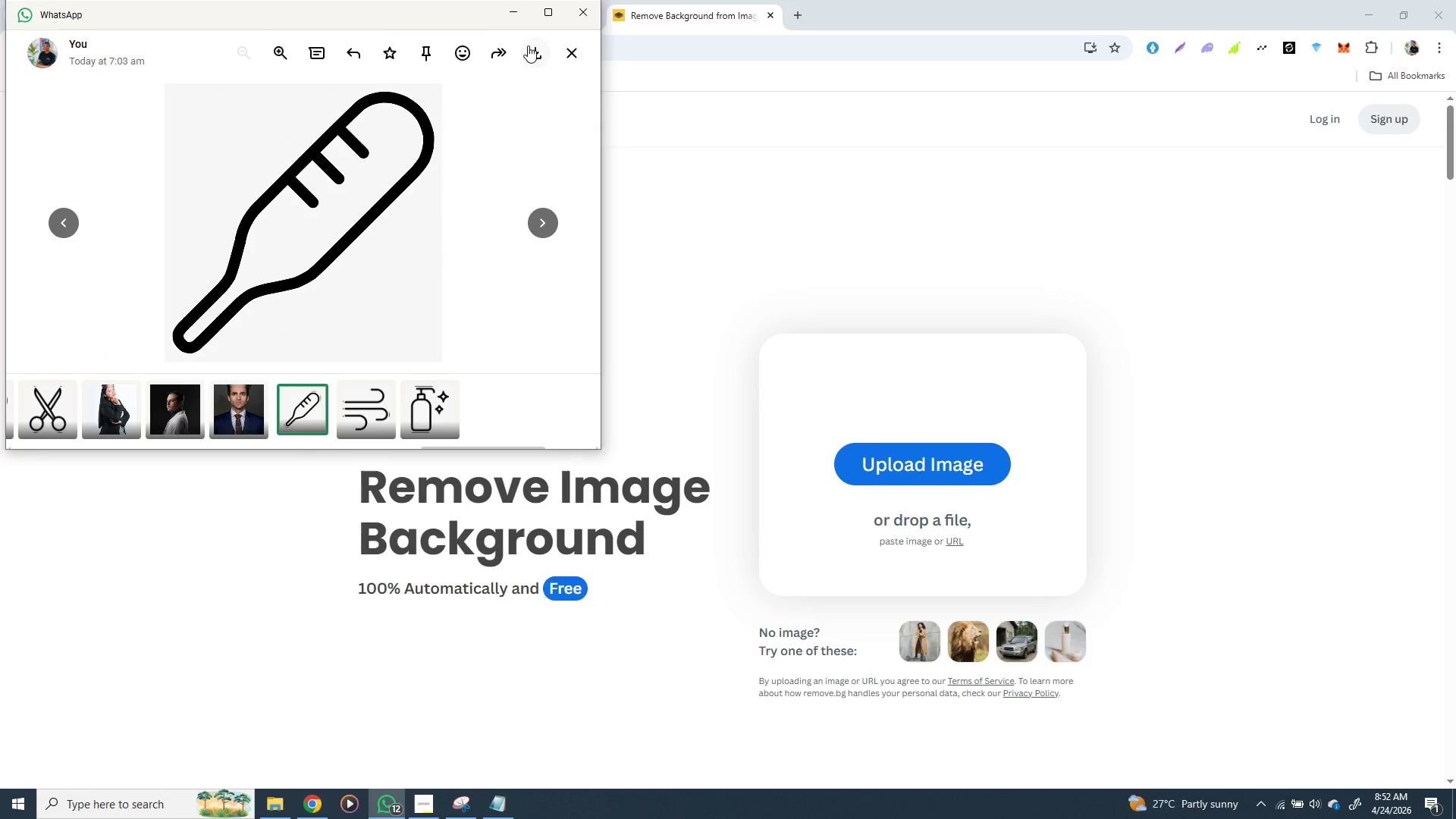 
wait(13.31)
 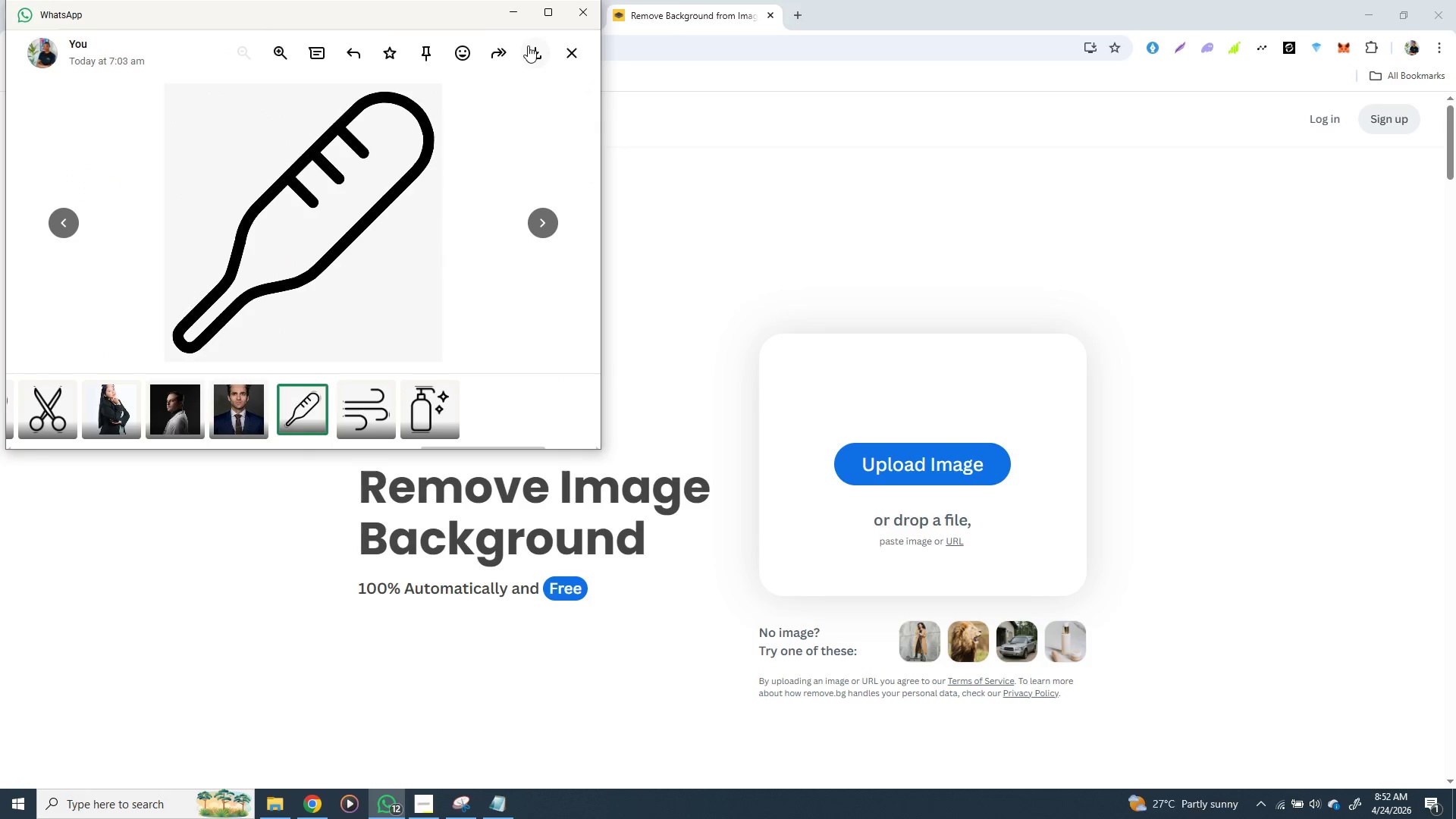 
left_click([610, 384])
 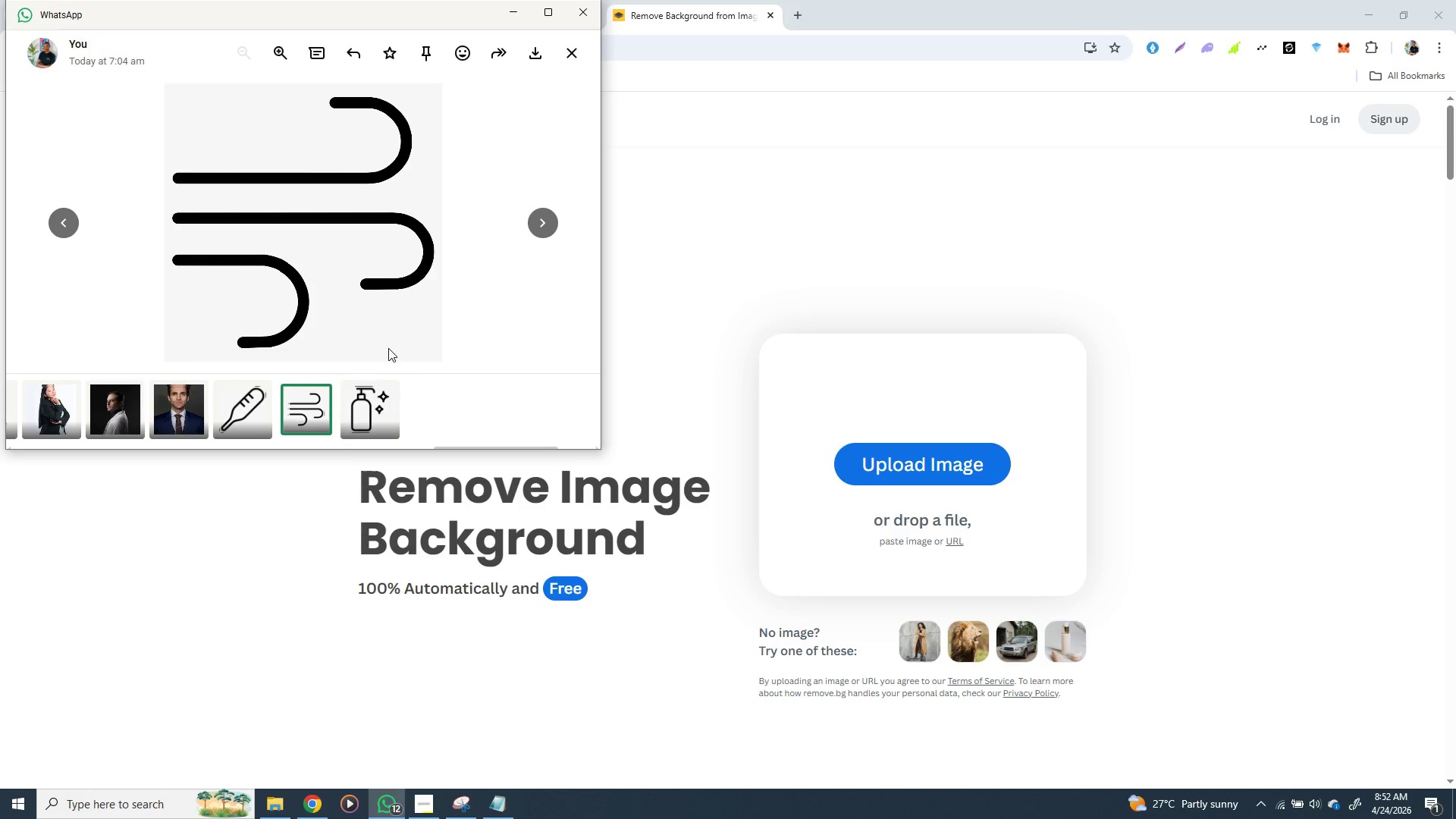 
wait(7.92)
 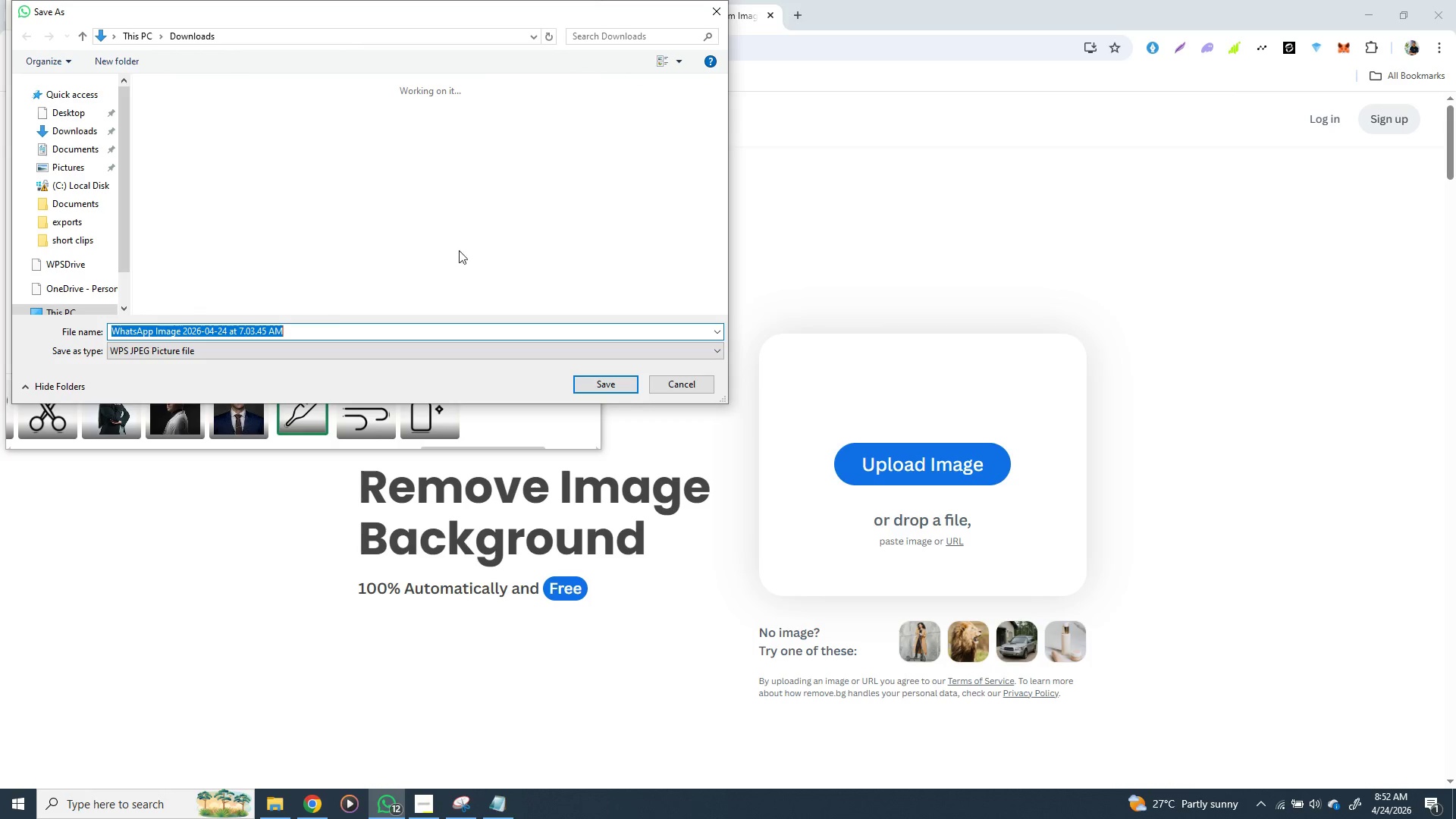 
left_click([533, 46])
 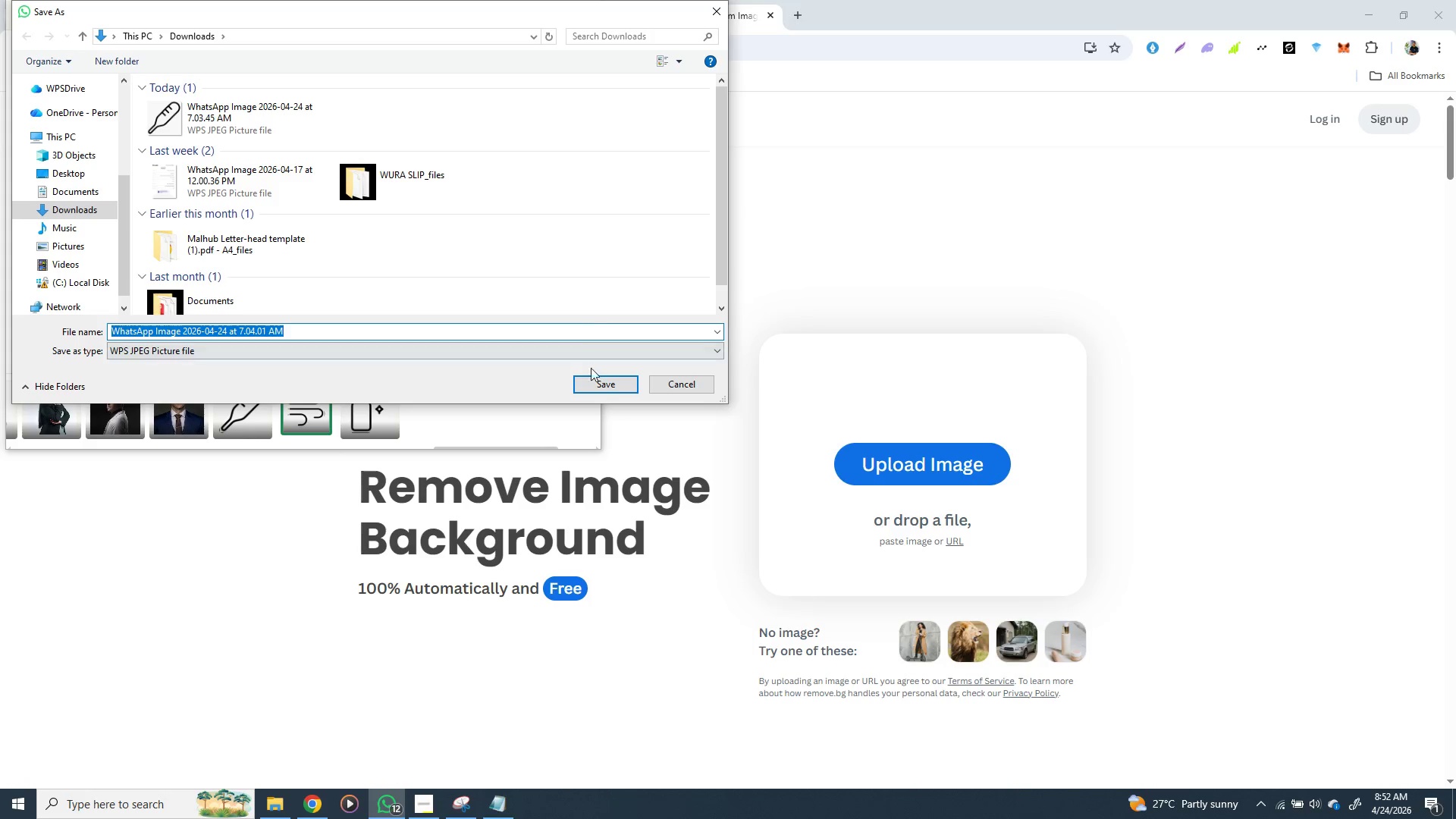 
left_click([604, 386])
 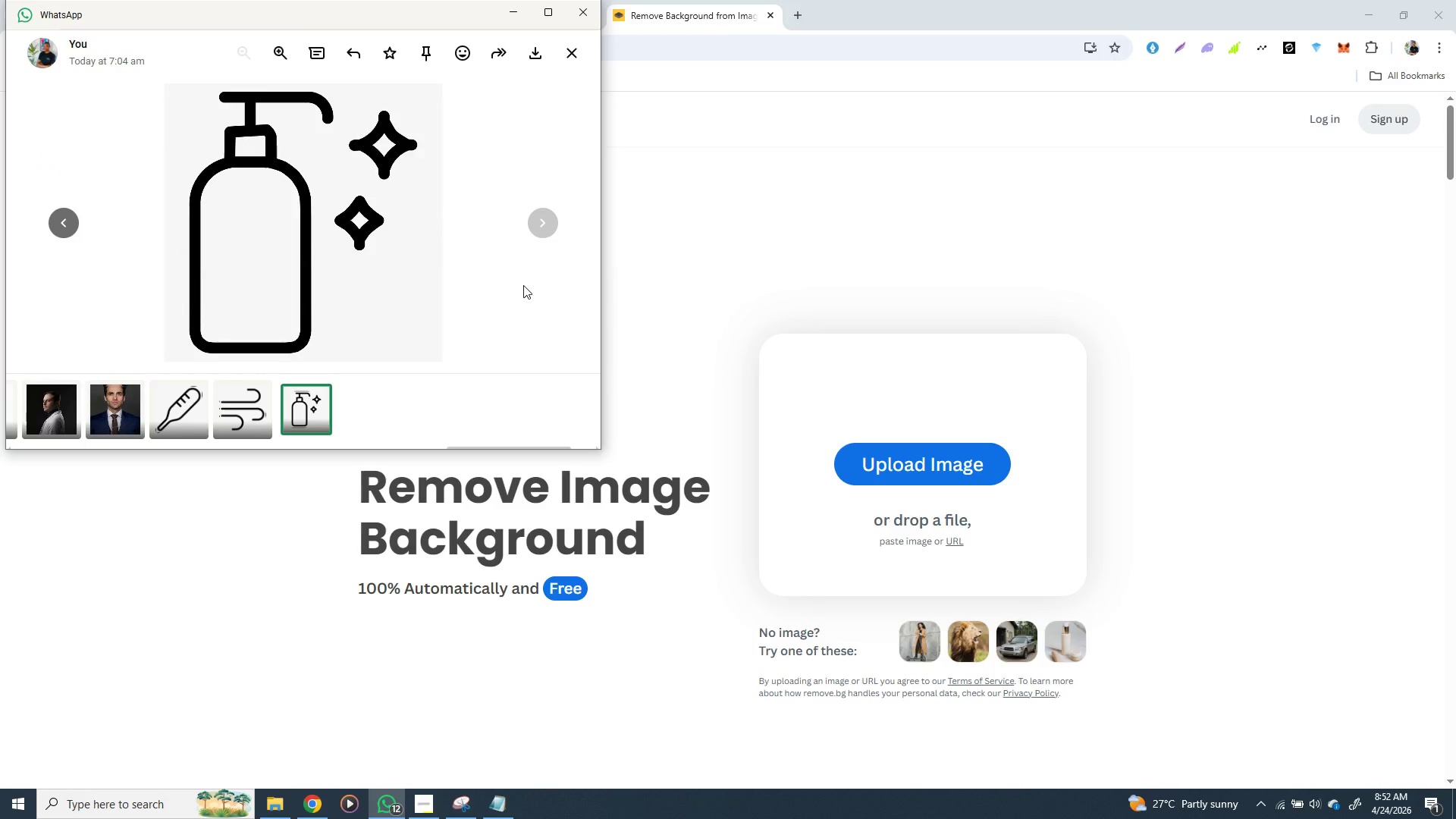 
wait(6.0)
 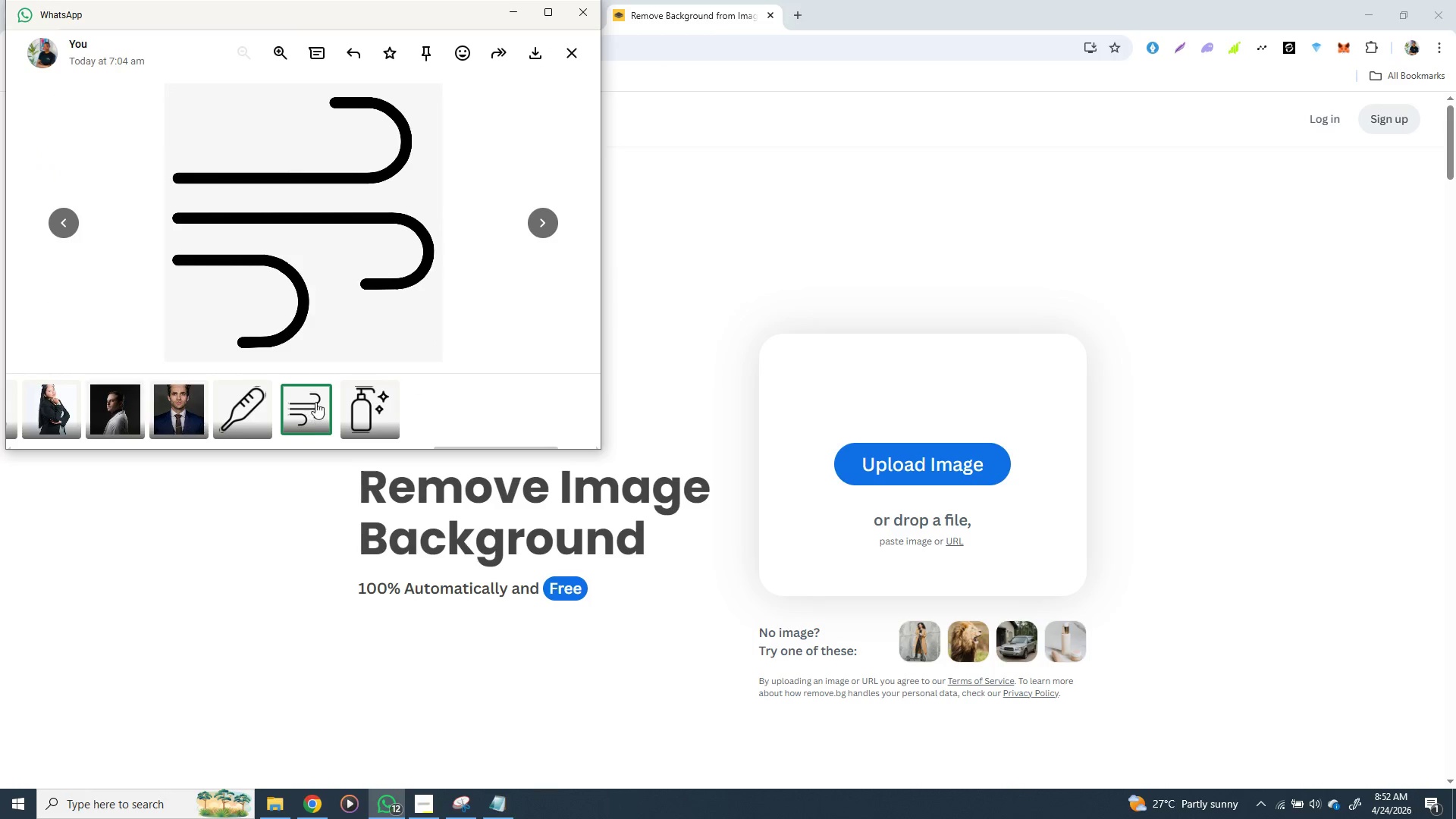 
left_click([536, 57])
 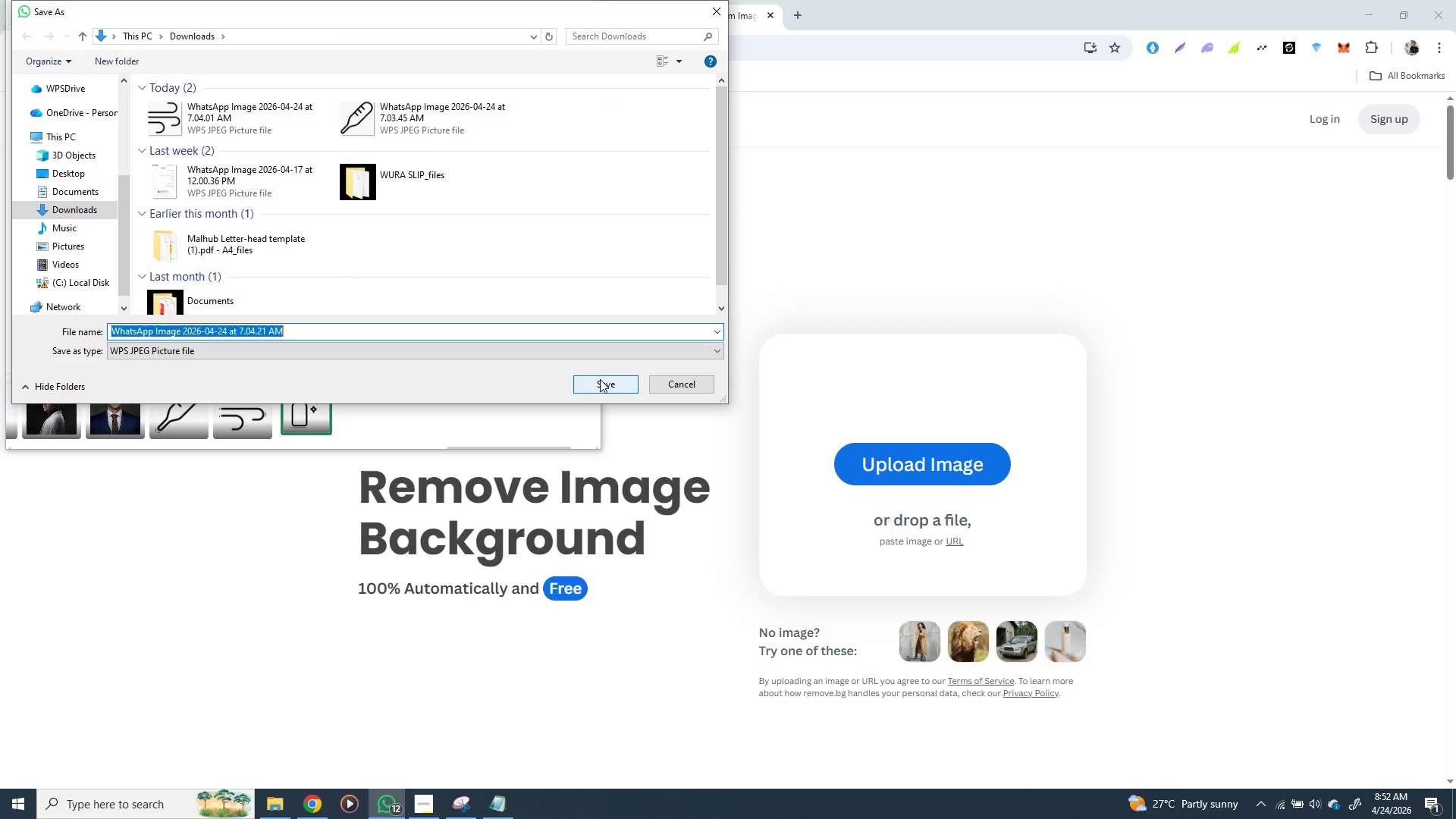 
left_click([600, 381])
 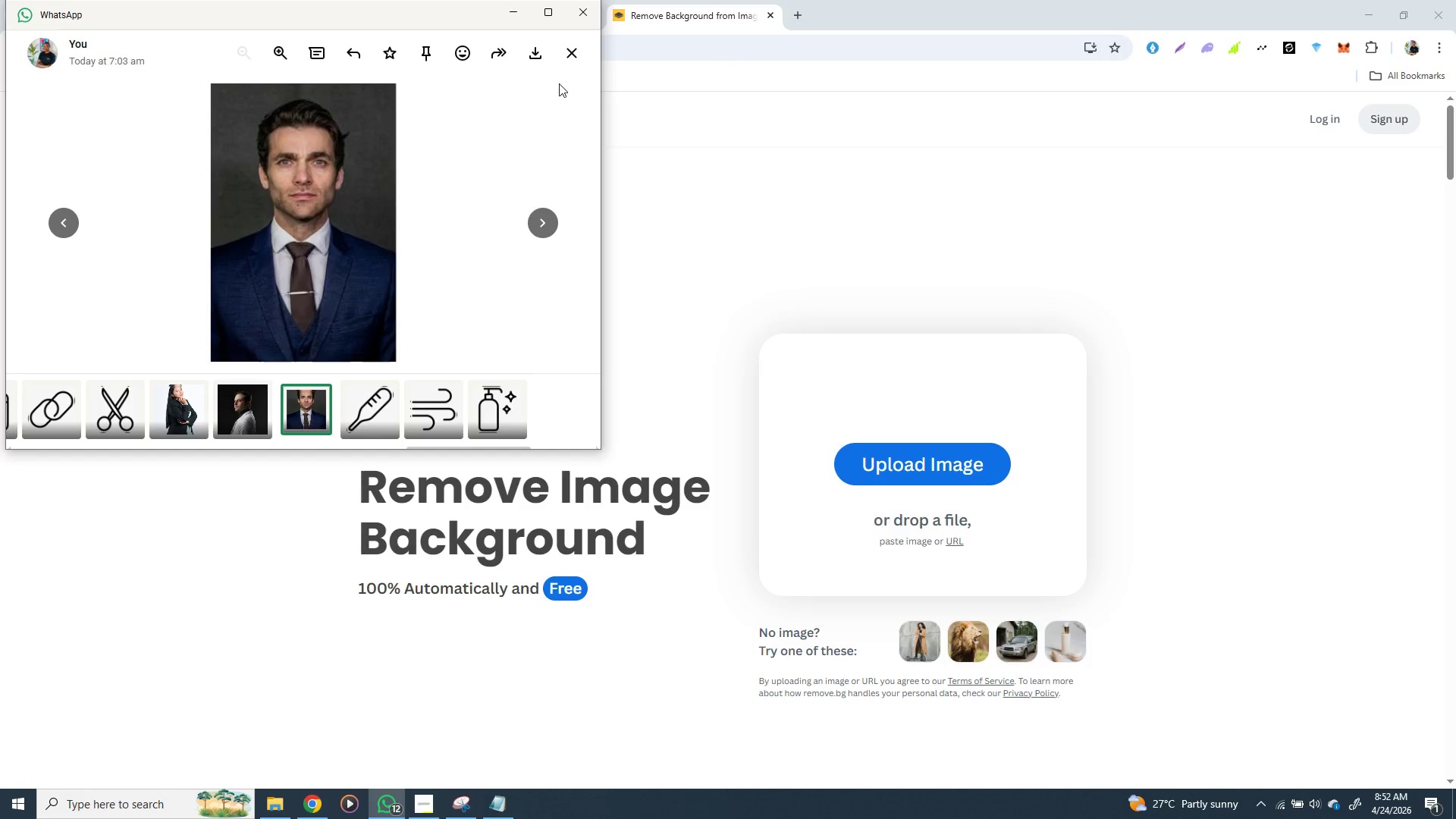 
left_click([535, 57])
 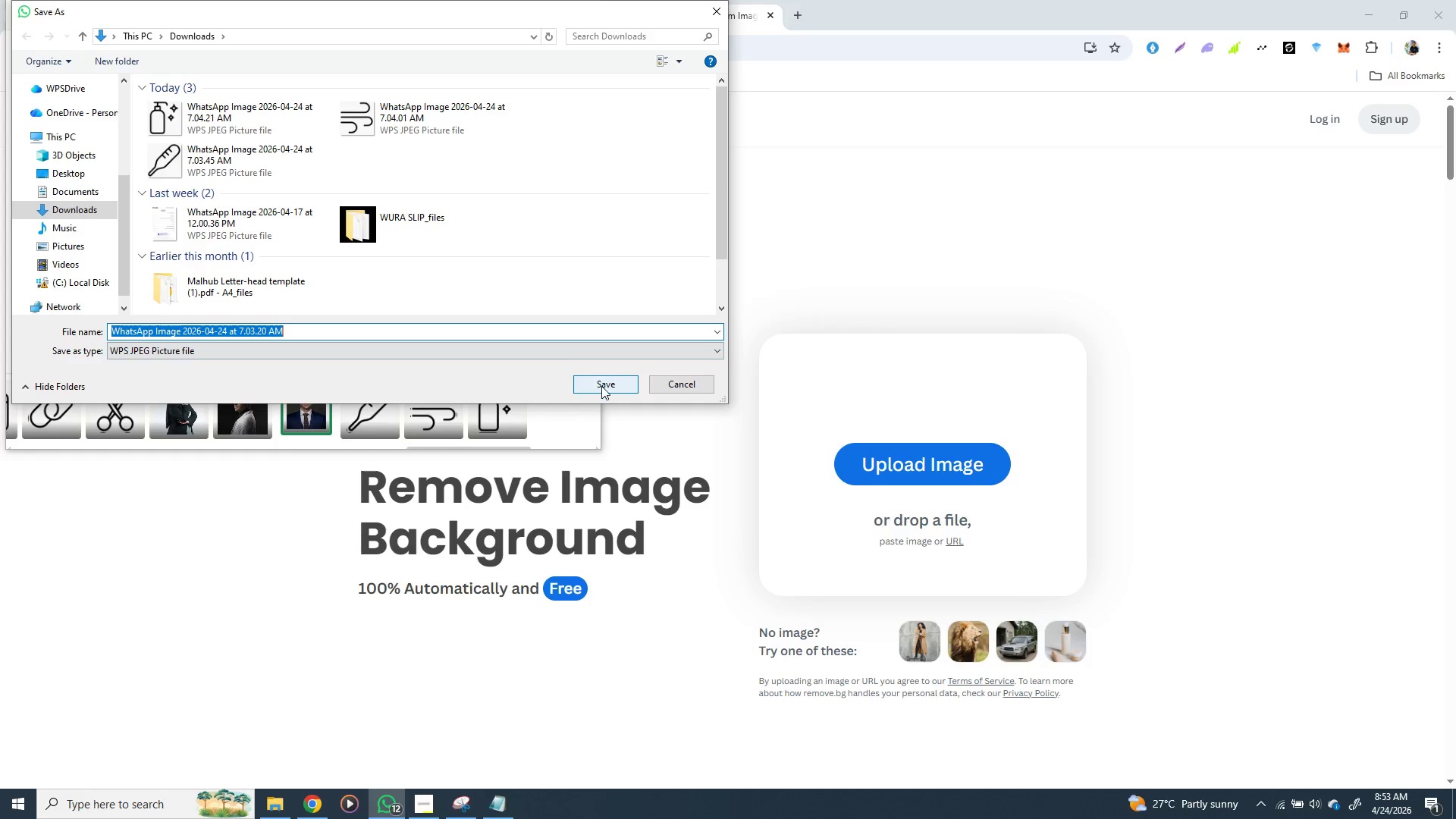 
left_click([600, 385])
 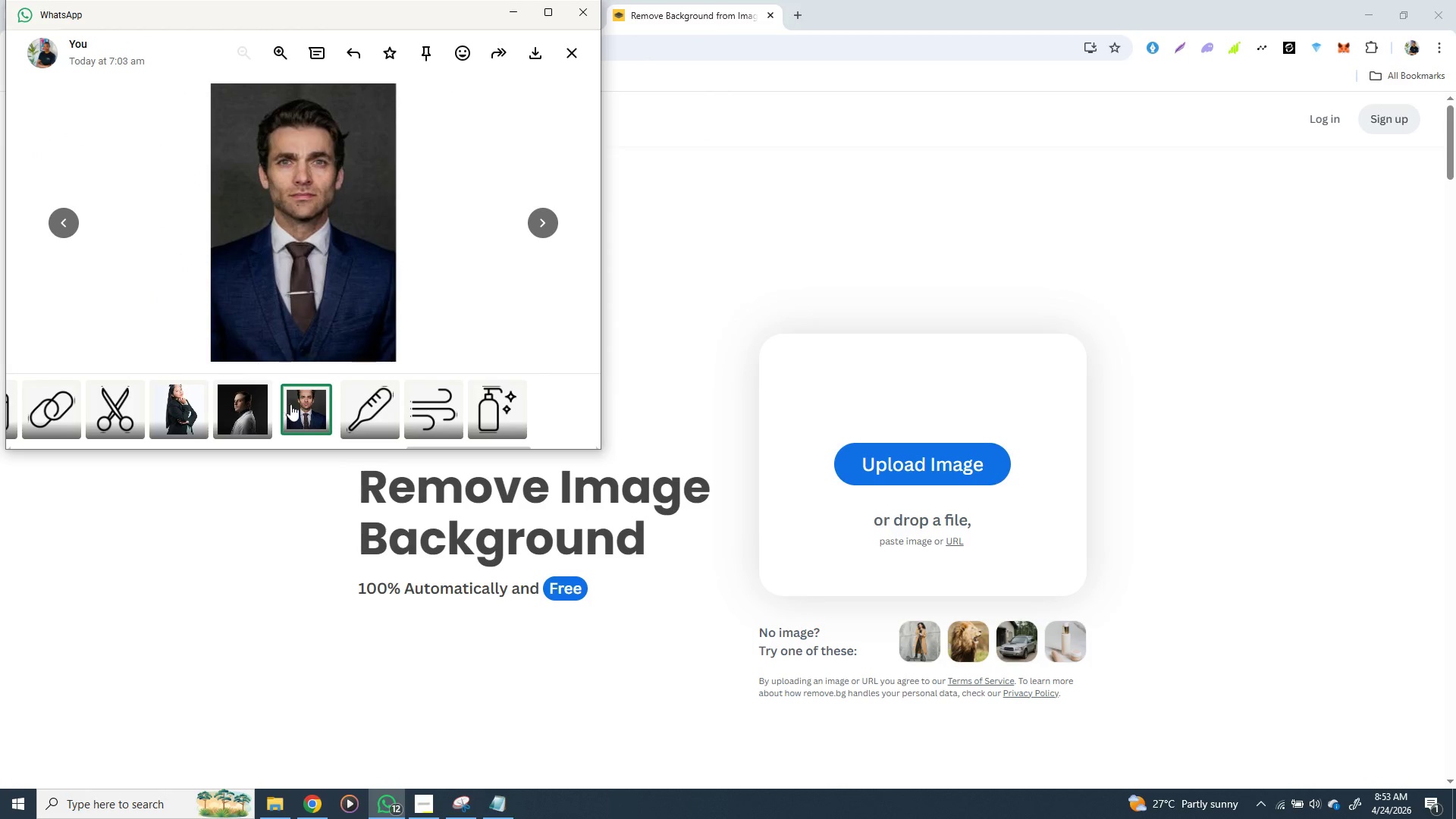 
left_click([243, 407])
 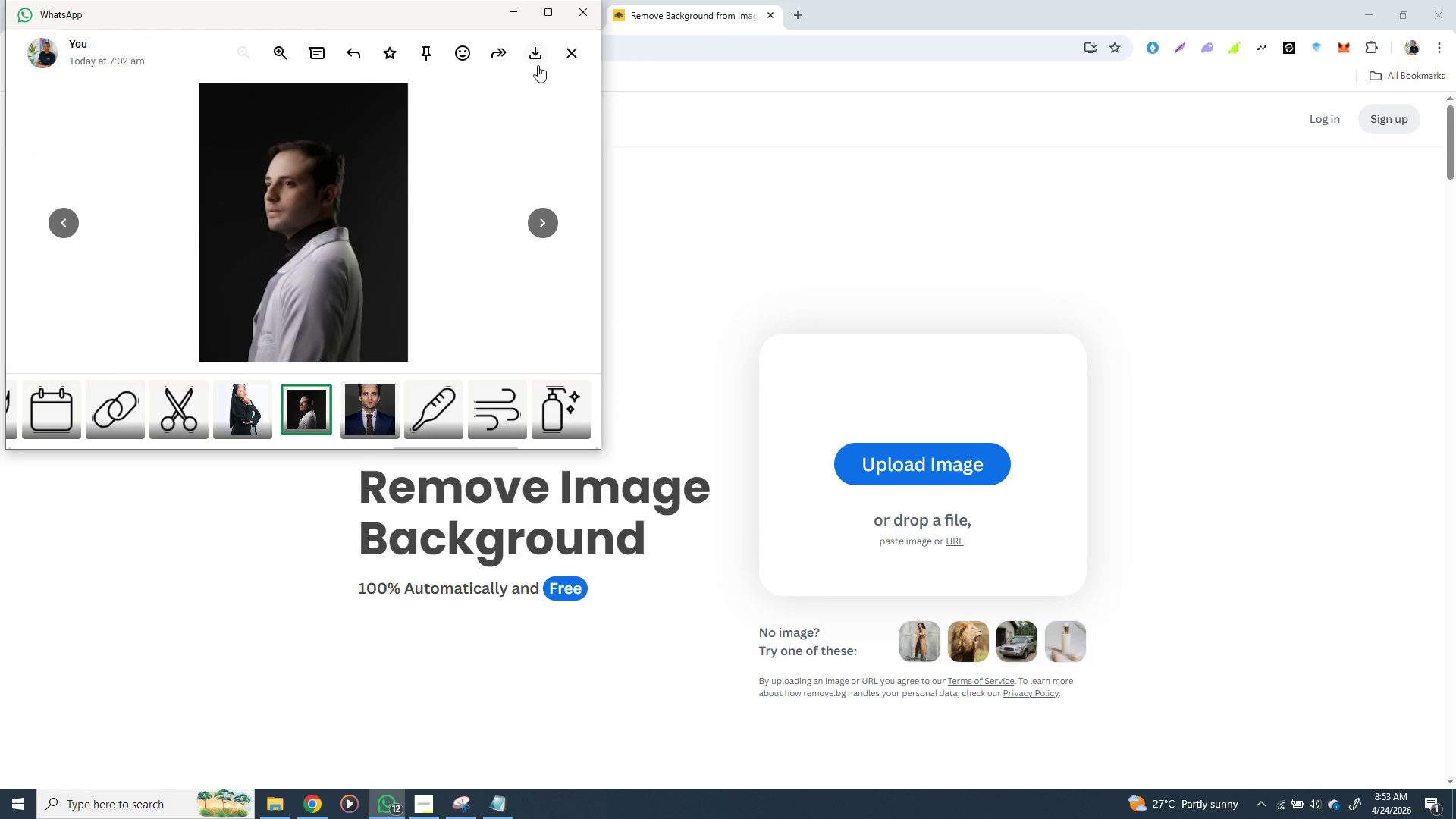 
left_click([535, 55])
 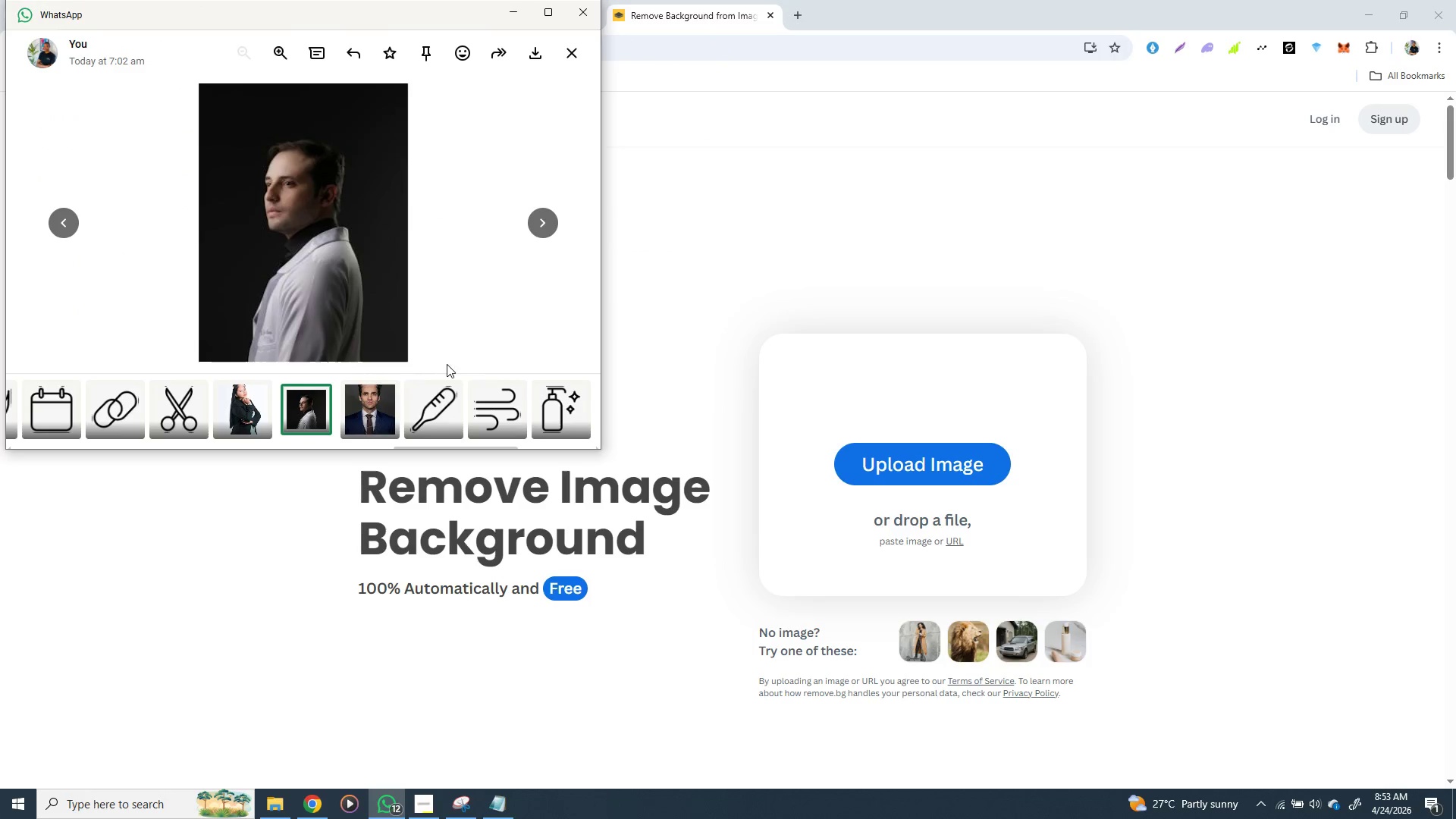 
left_click([250, 403])
 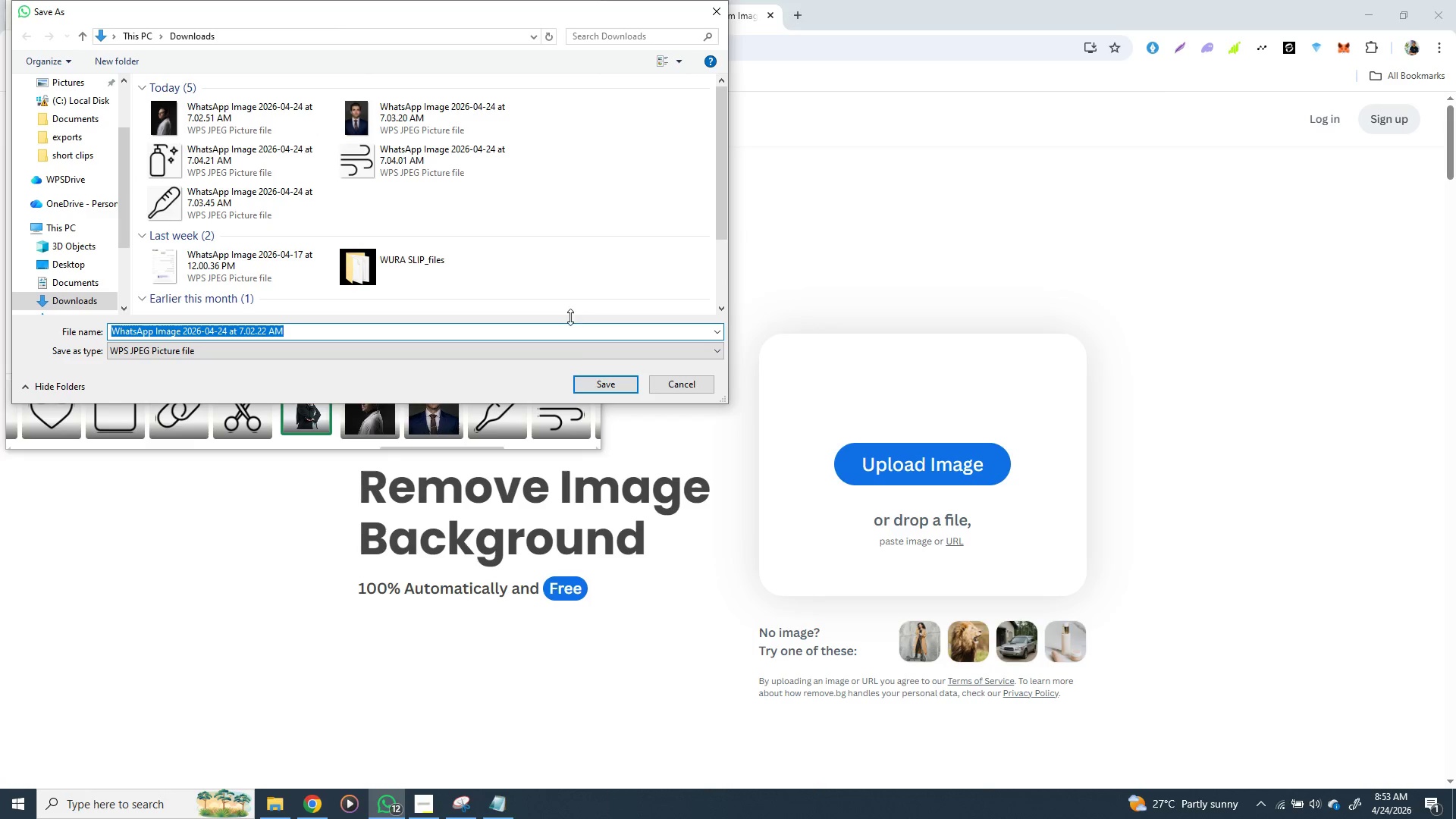 
left_click([589, 384])
 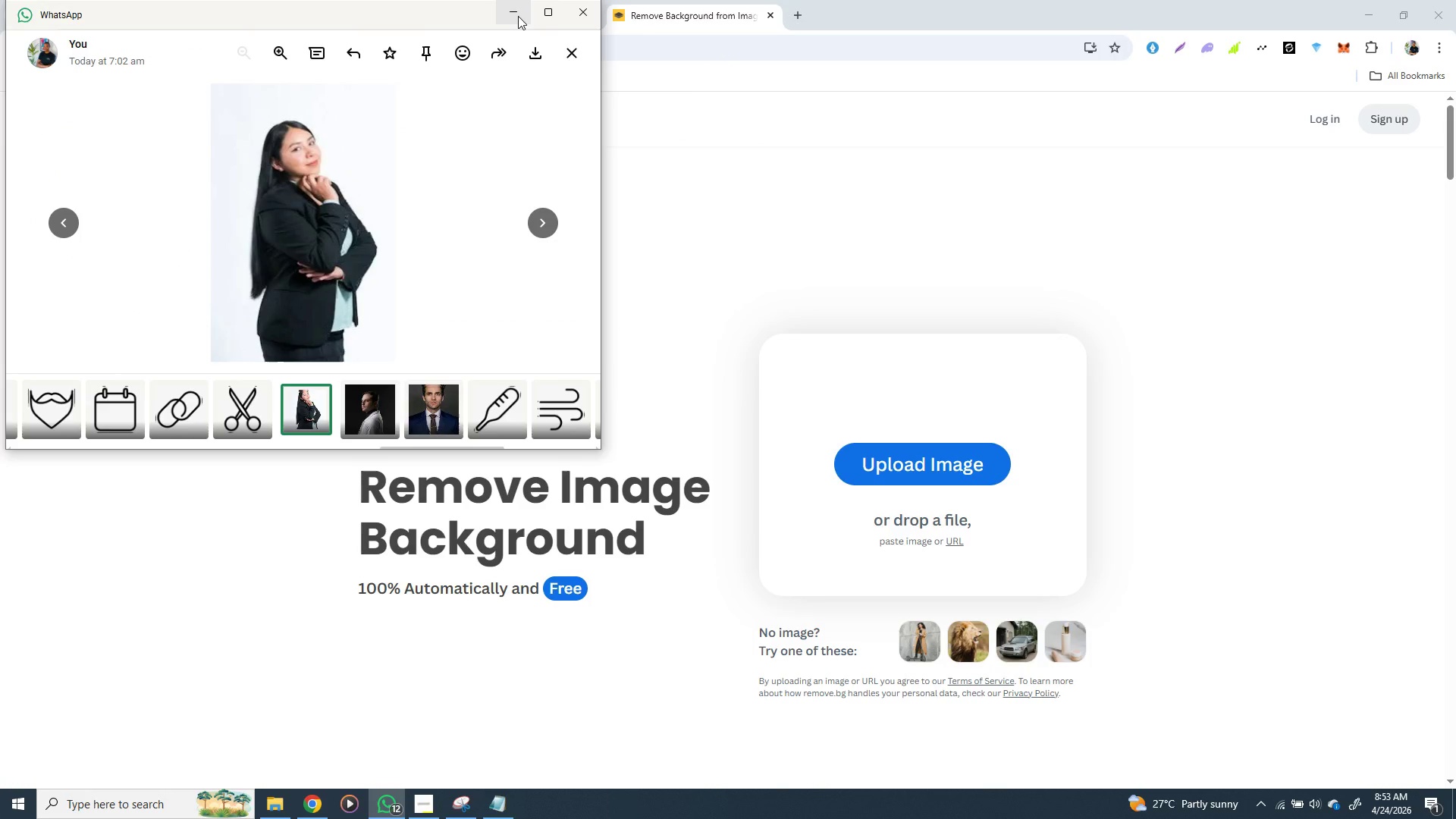 
wait(6.27)
 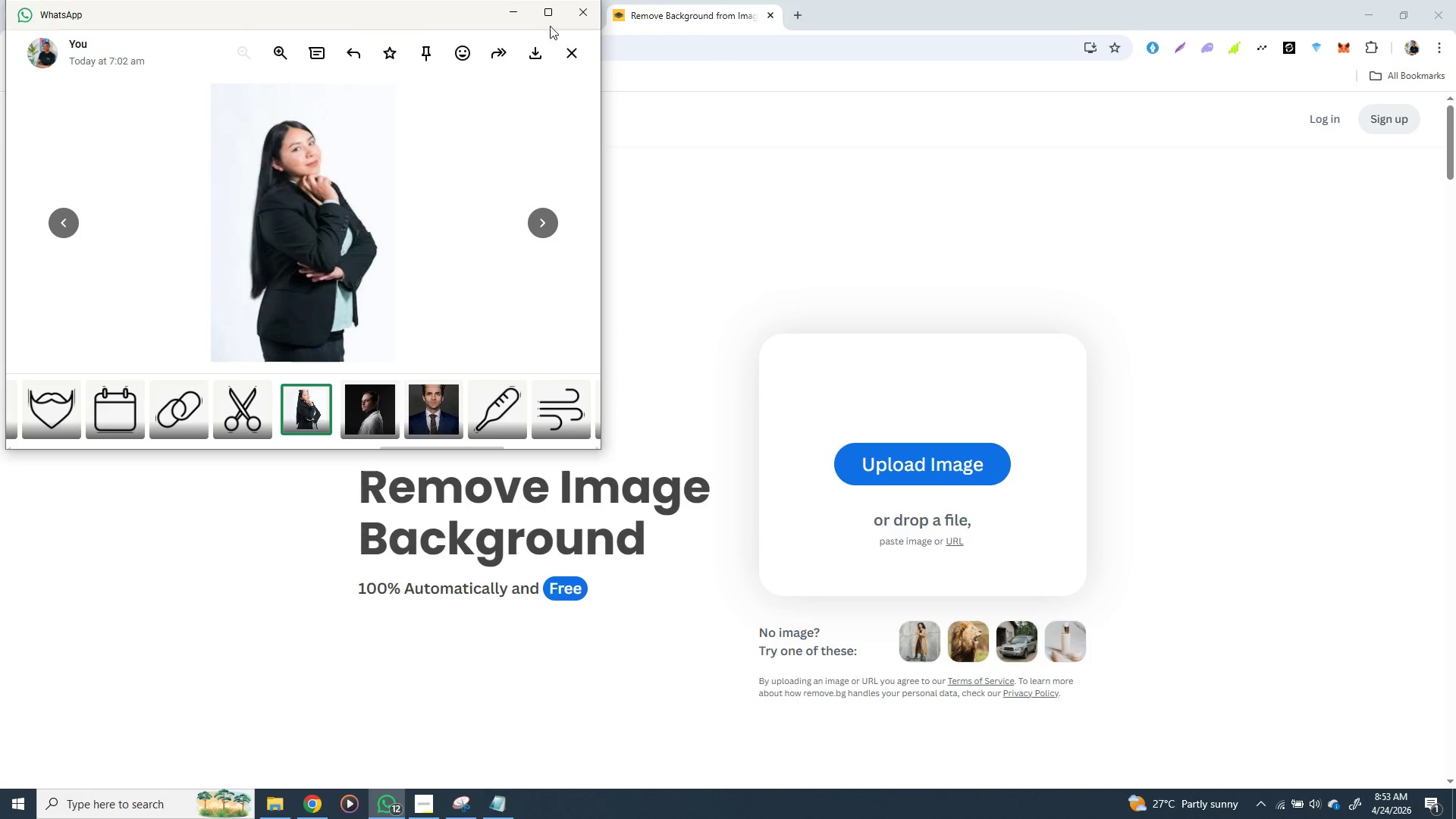 
left_click([516, 14])
 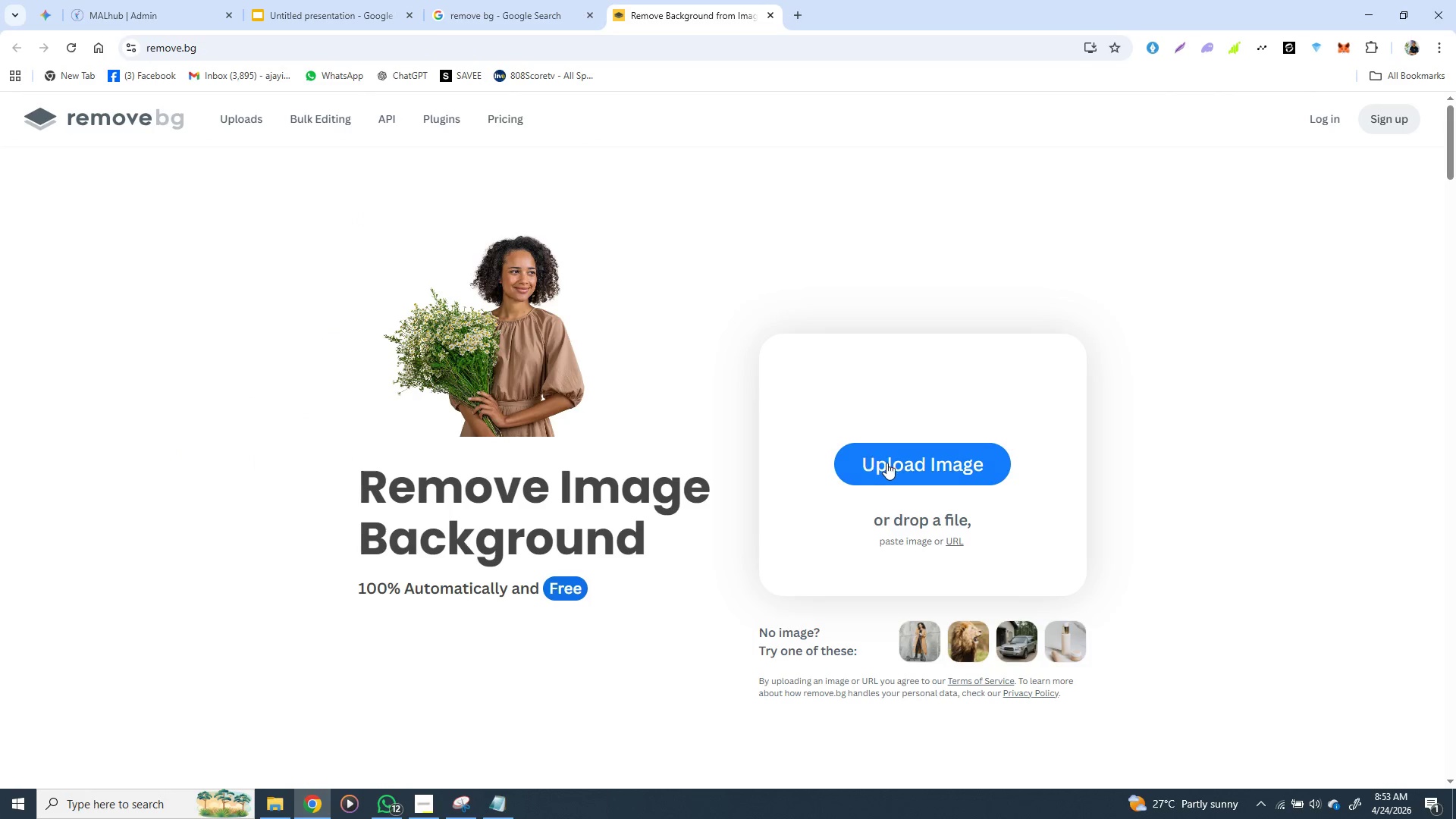 
left_click([887, 463])
 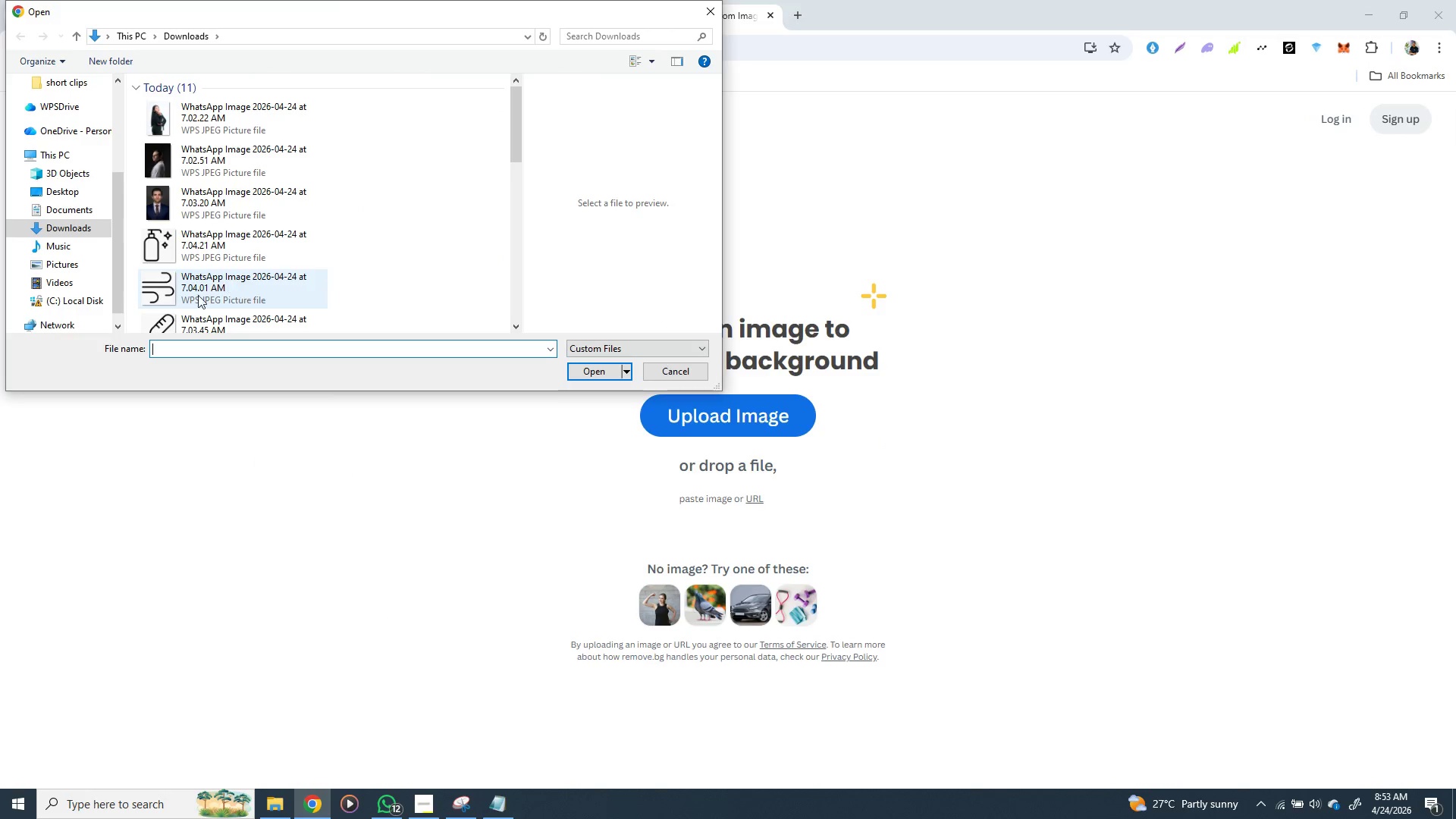 
left_click([209, 316])
 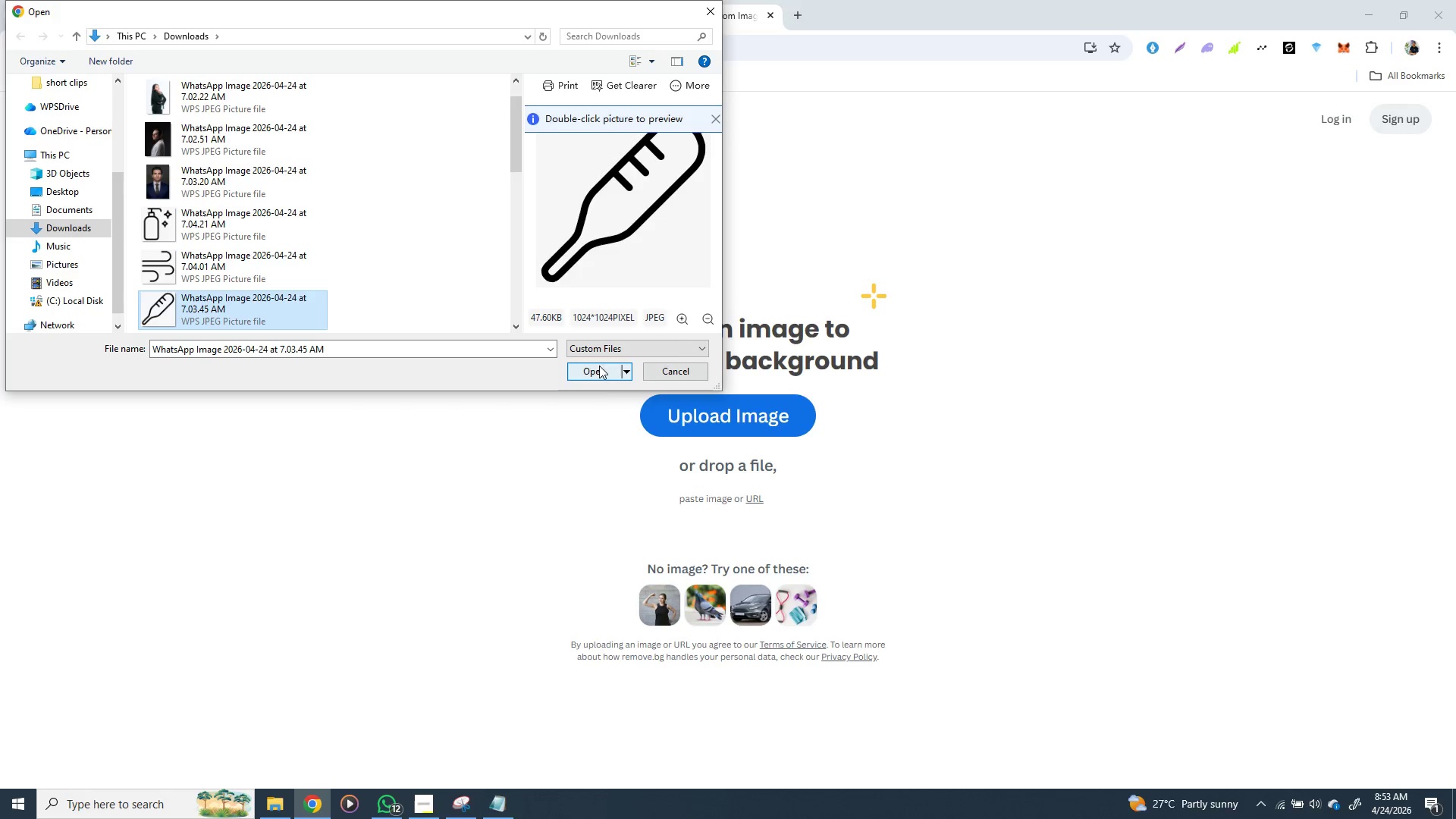 
left_click([598, 371])
 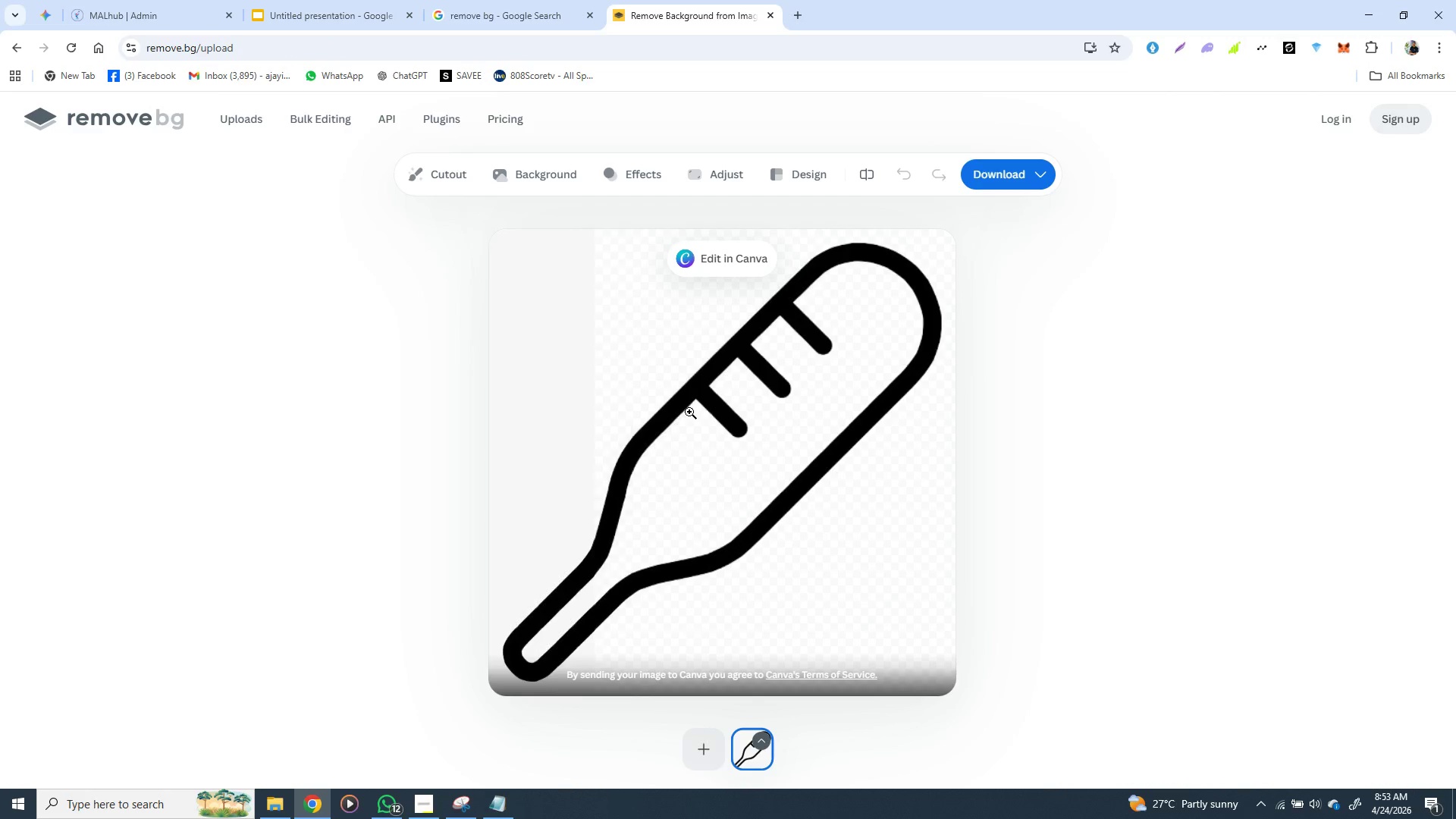 
wait(10.99)
 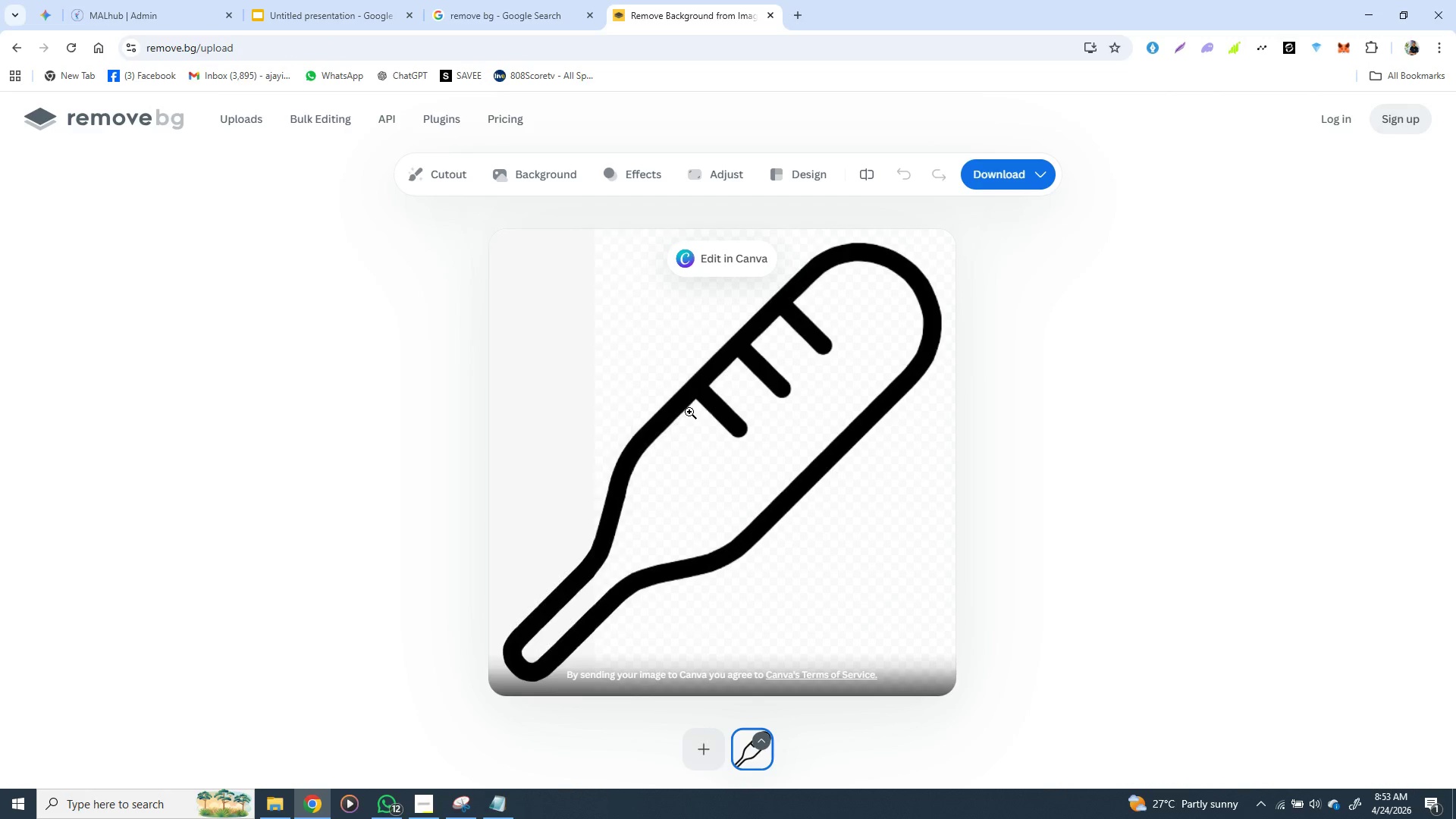 
left_click([698, 761])
 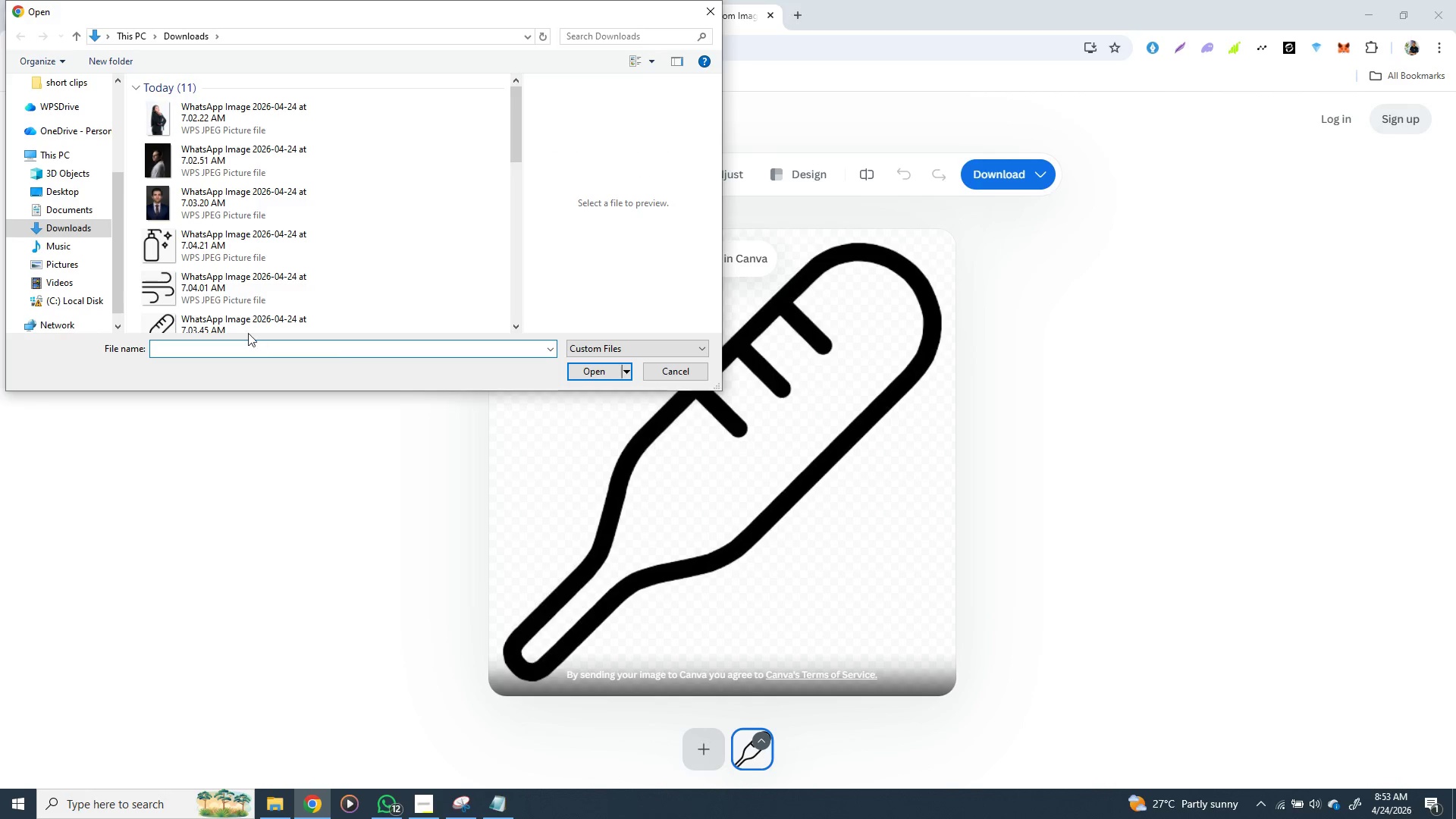 
left_click([223, 283])
 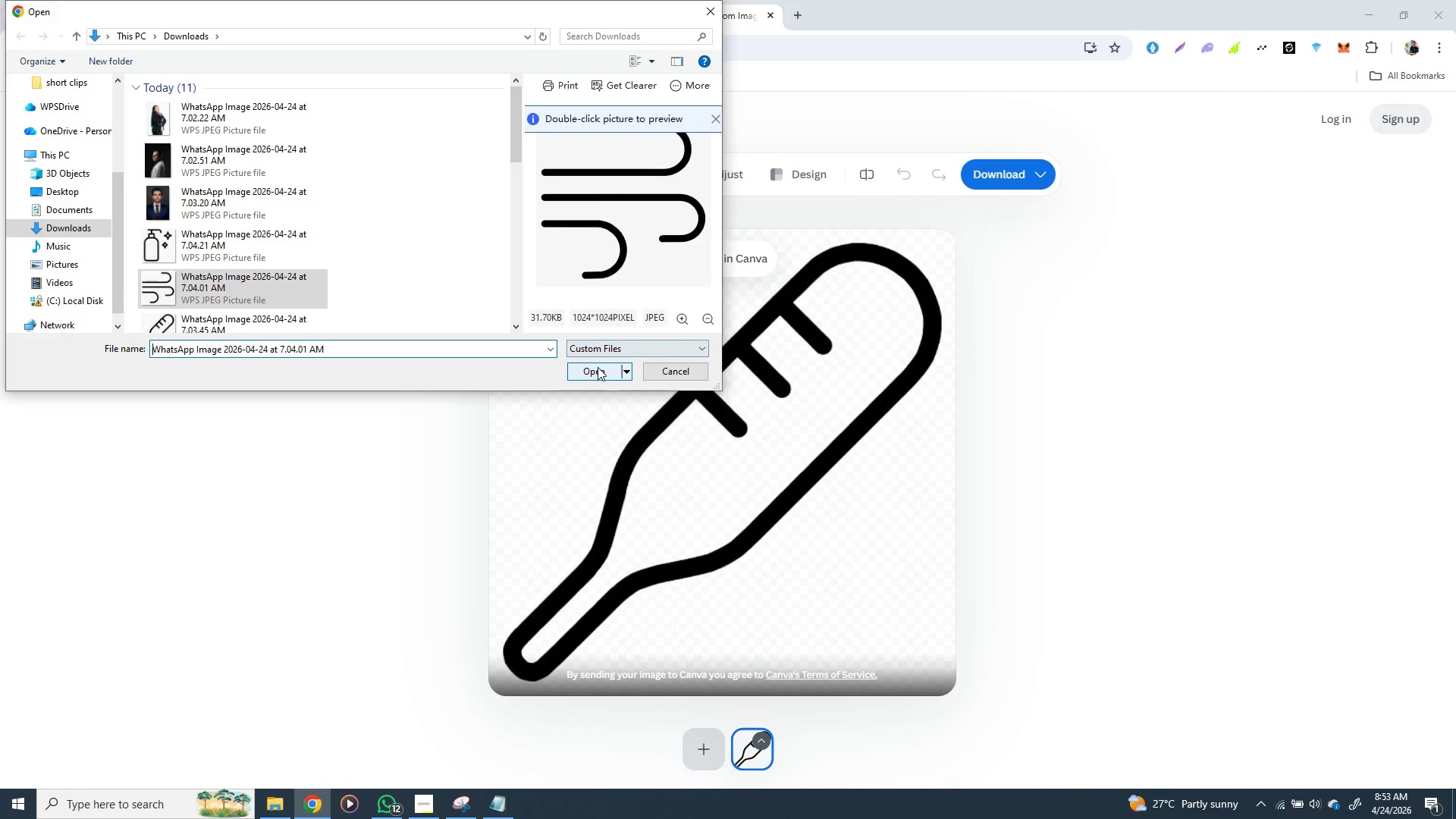 
left_click([598, 367])
 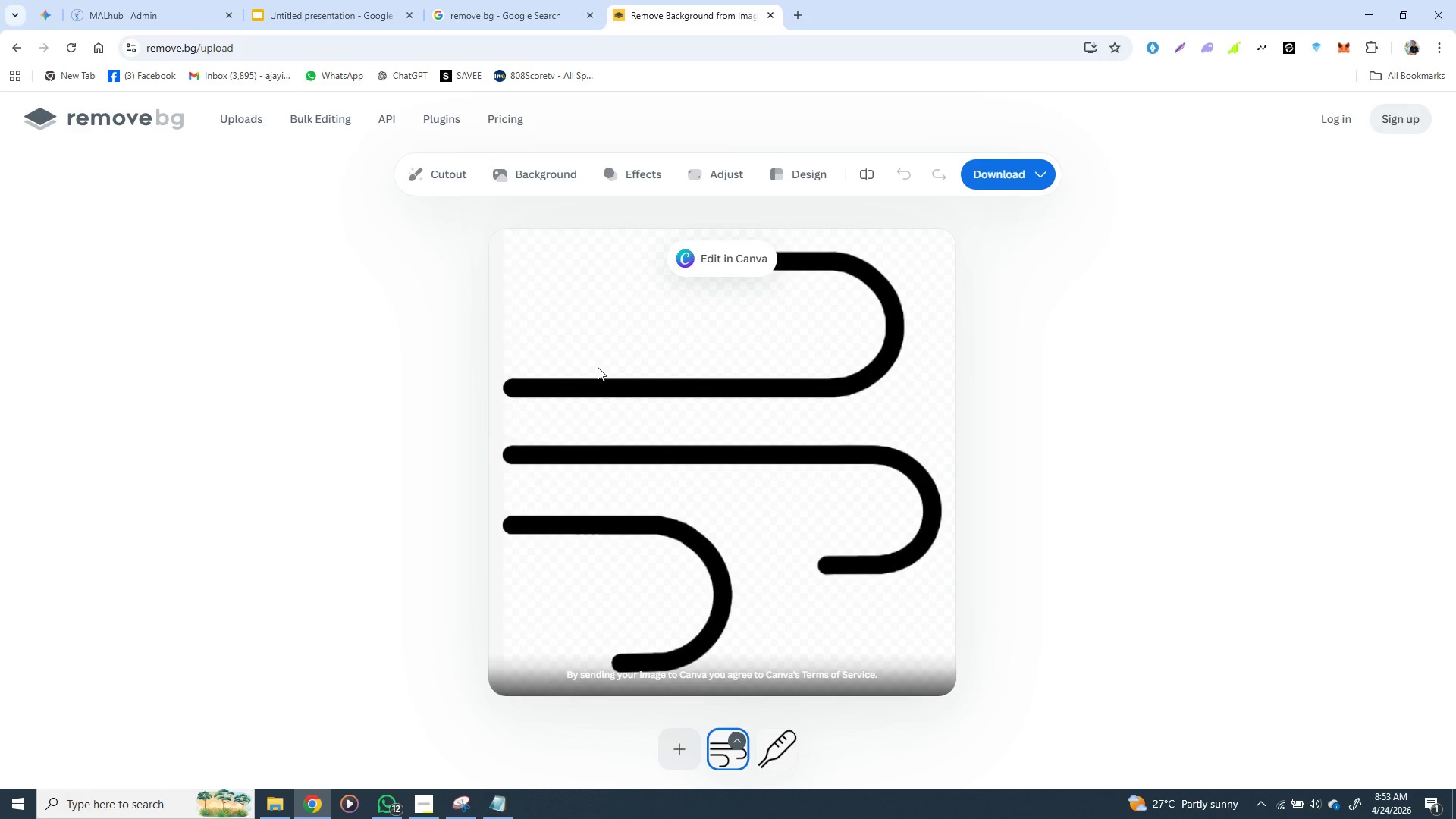 
wait(7.91)
 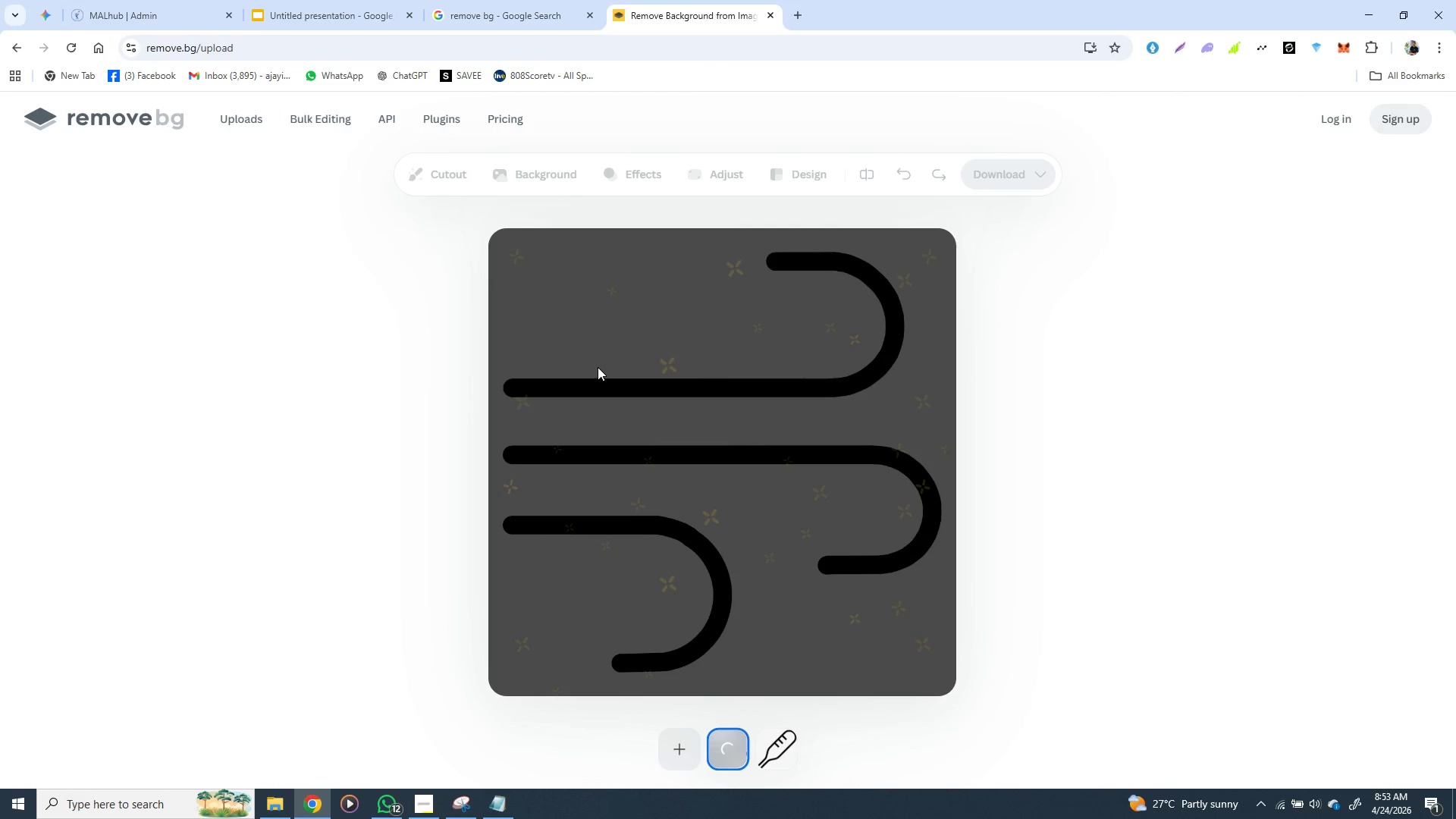 
left_click([683, 752])
 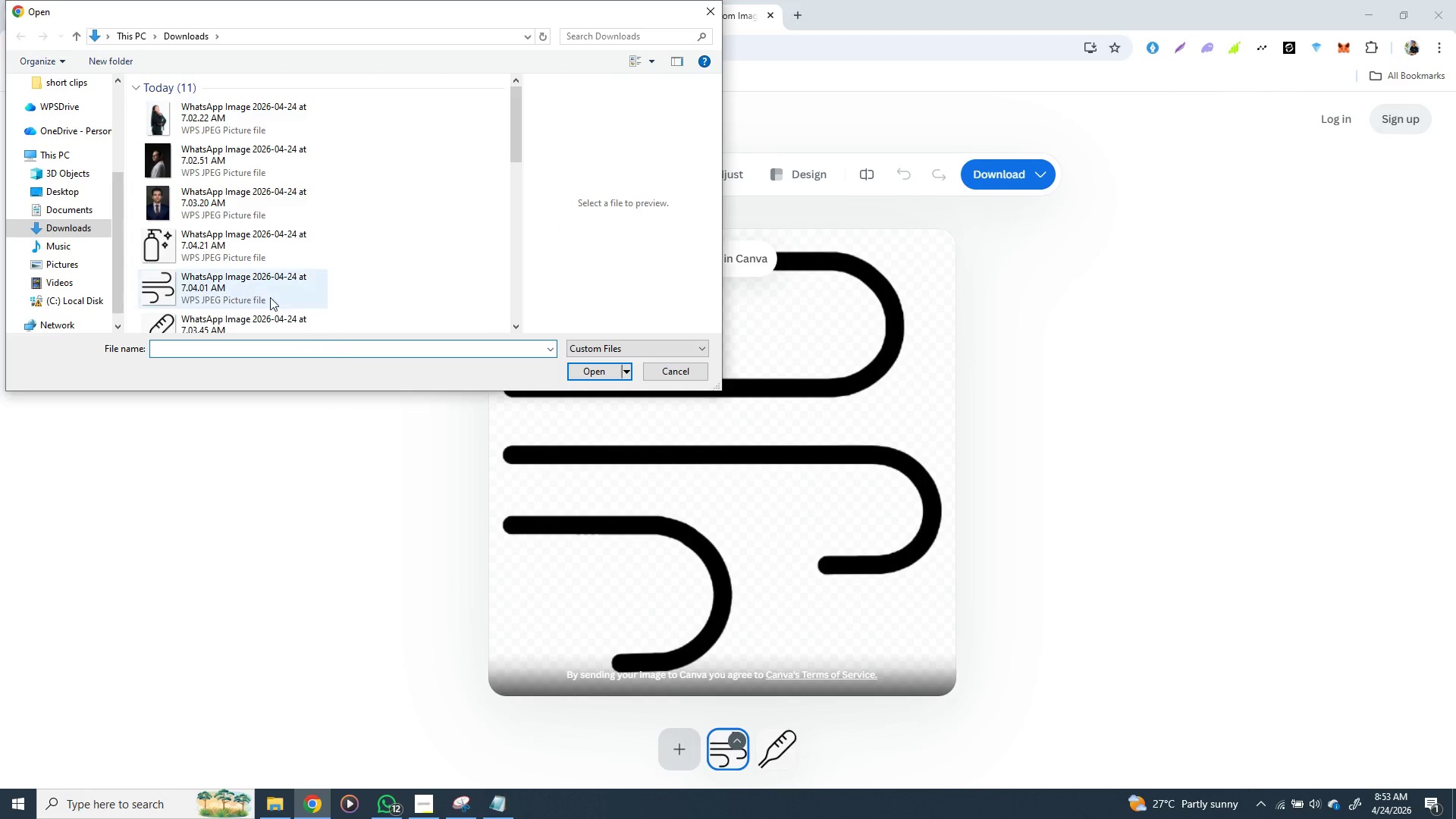 
left_click([252, 246])
 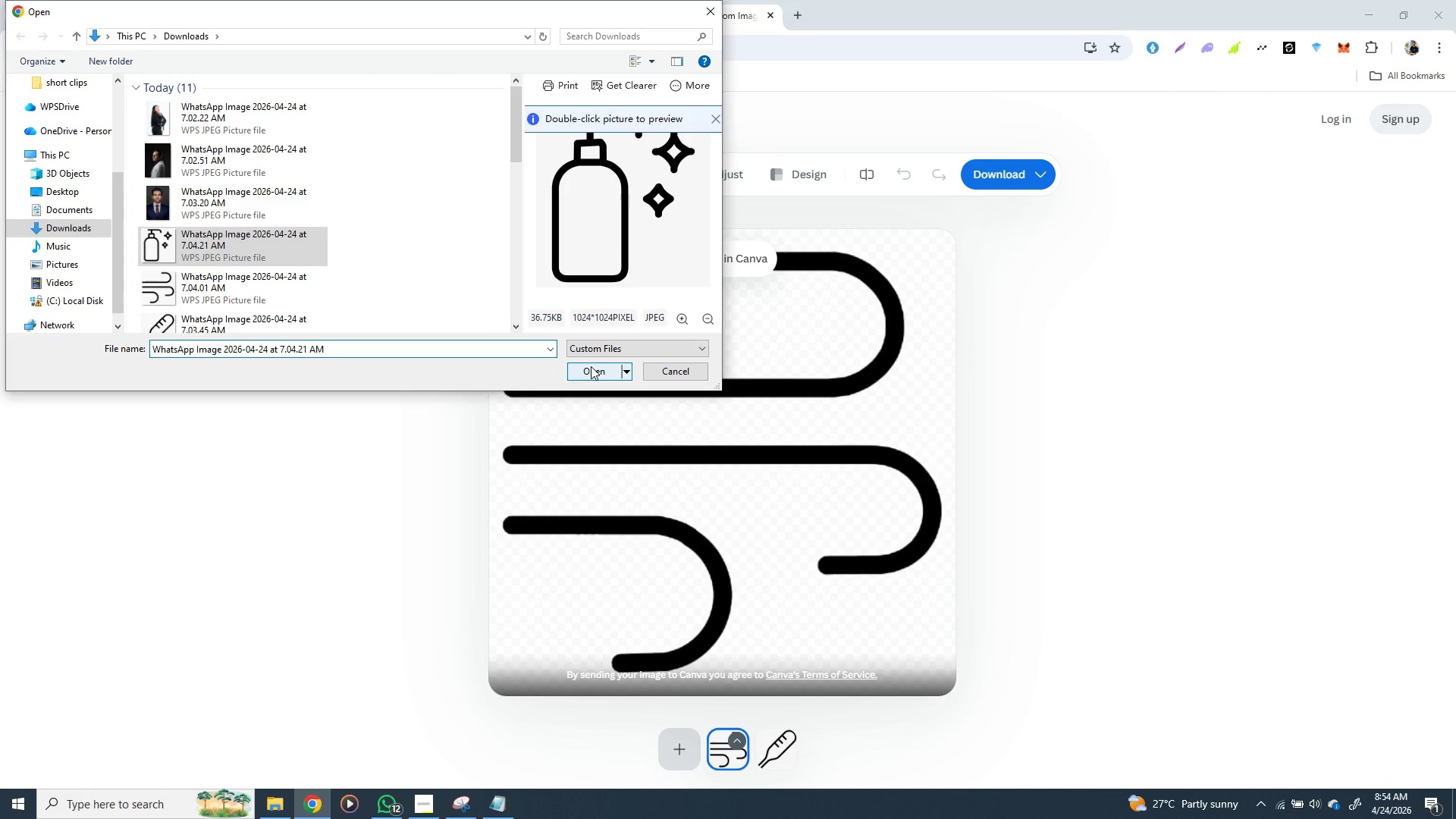 
left_click([591, 366])
 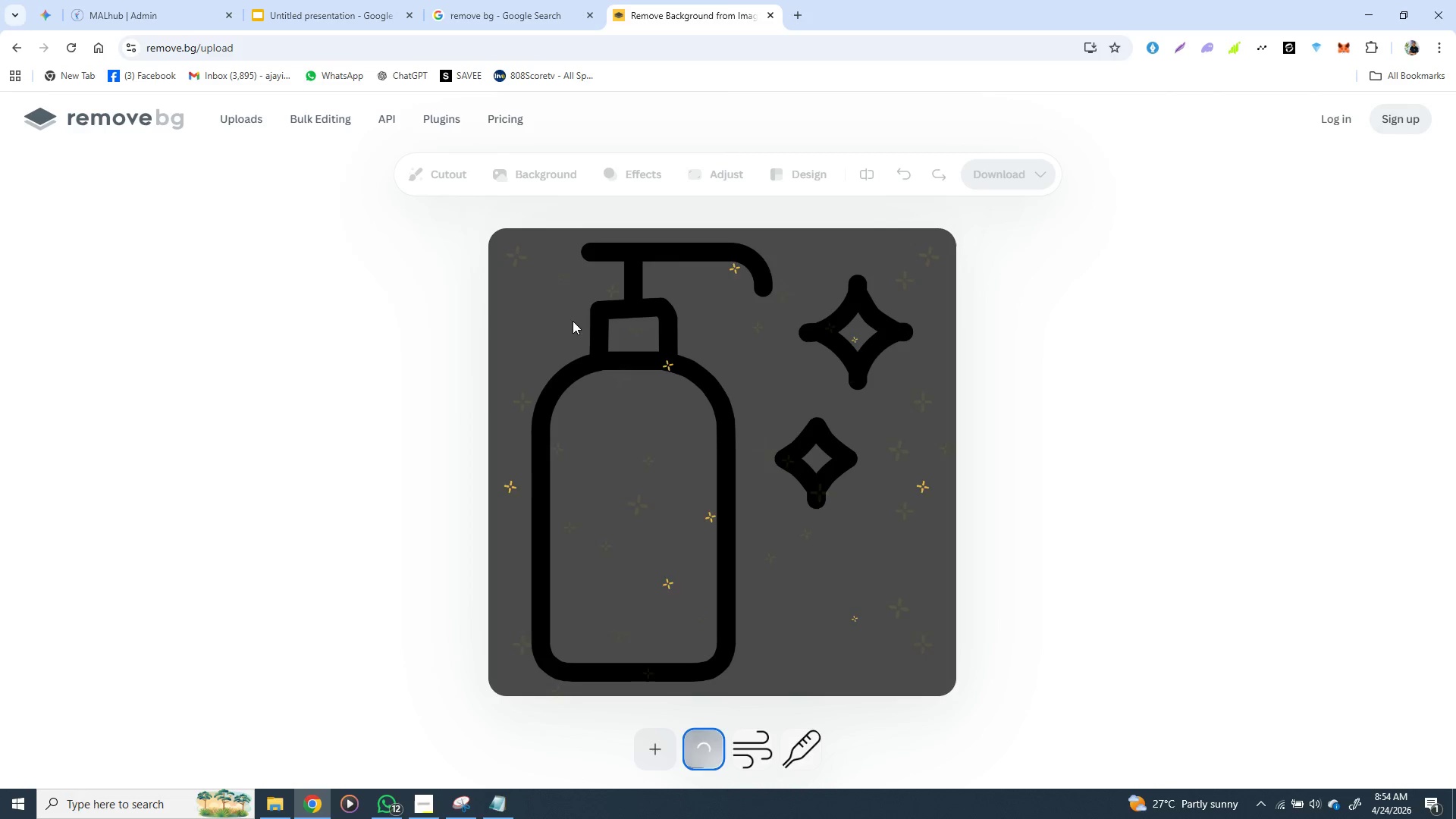 
wait(15.66)
 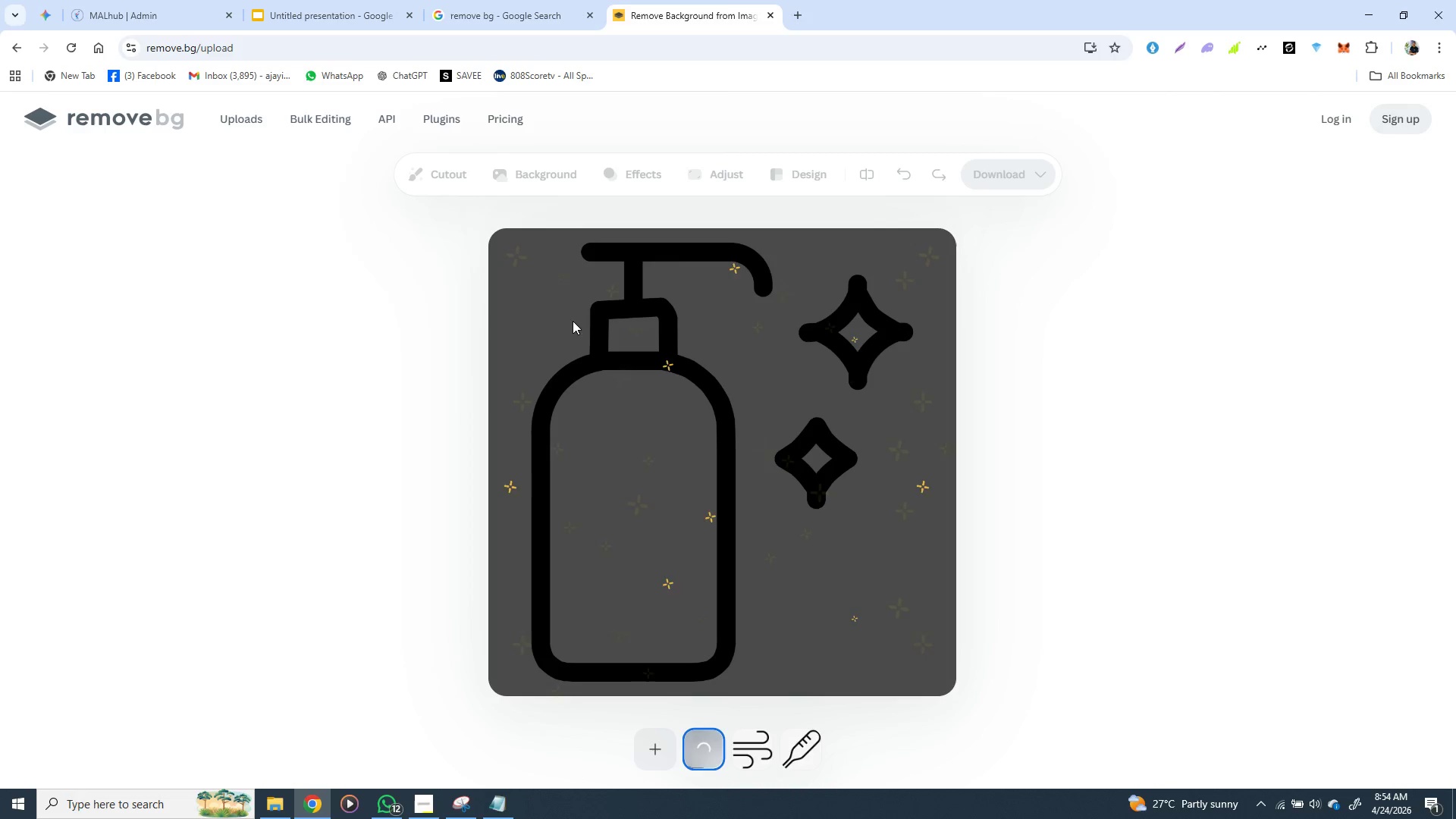 
left_click([423, 804])